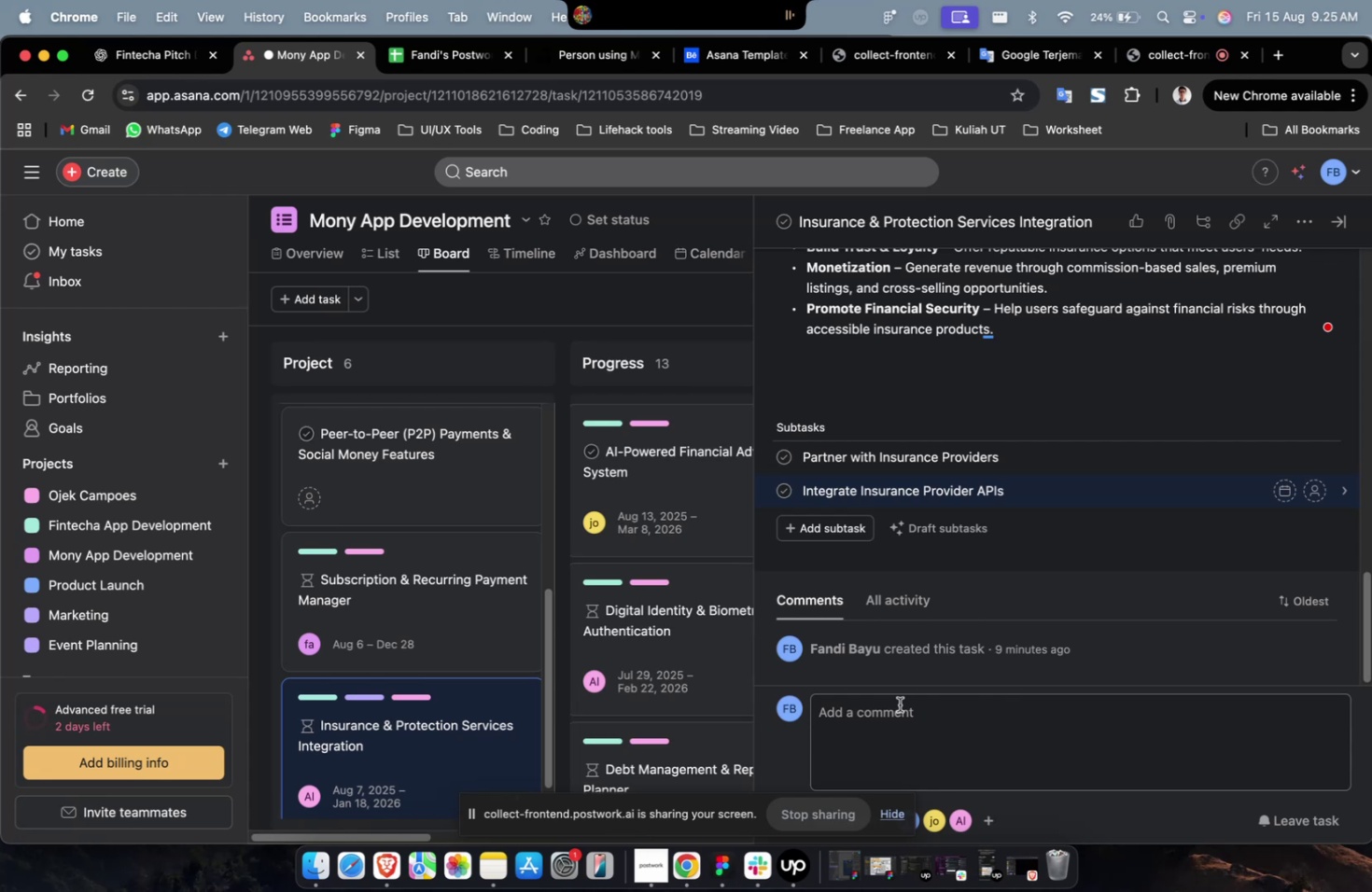 
wait(7.7)
 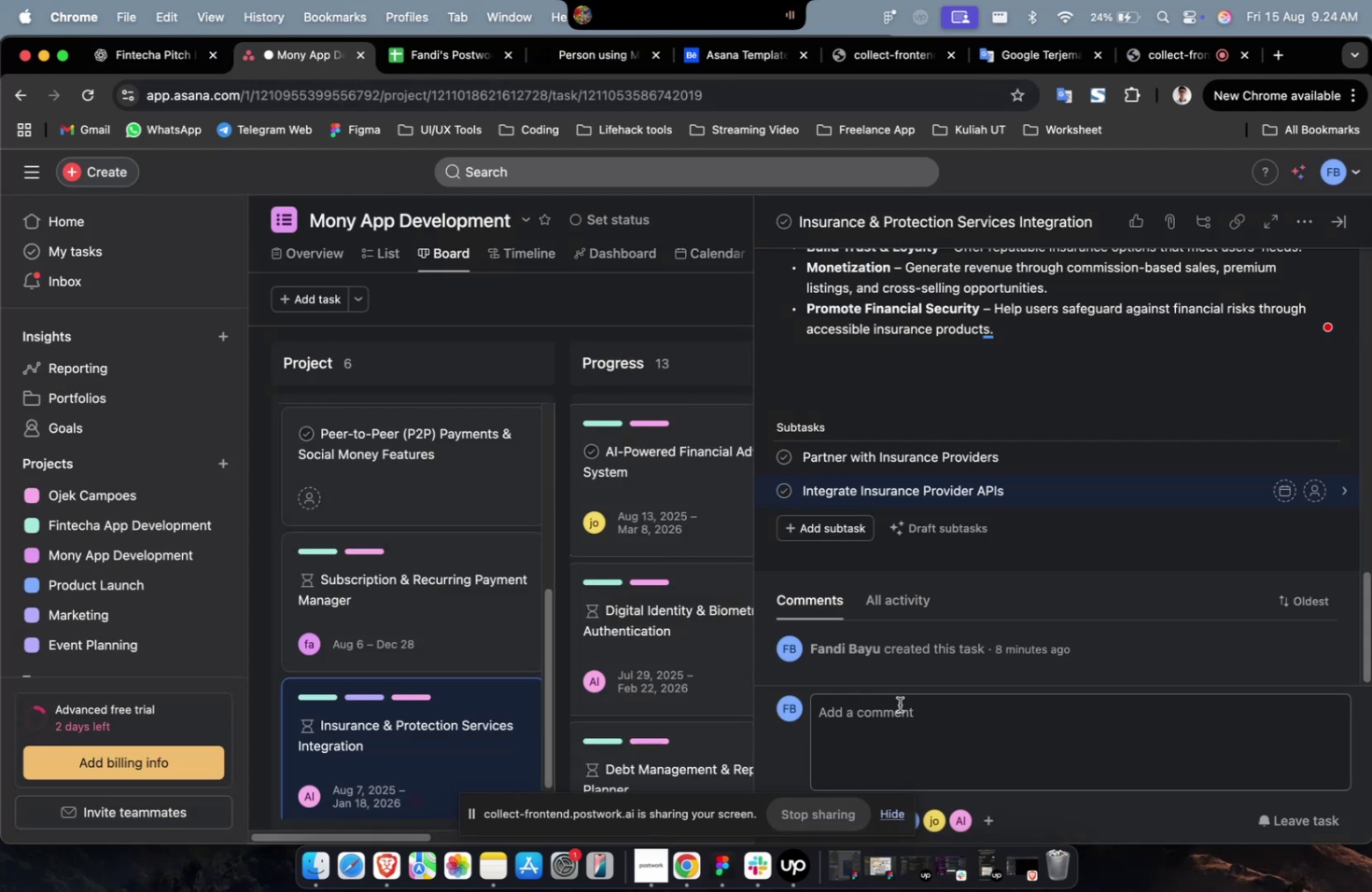 
left_click([847, 532])
 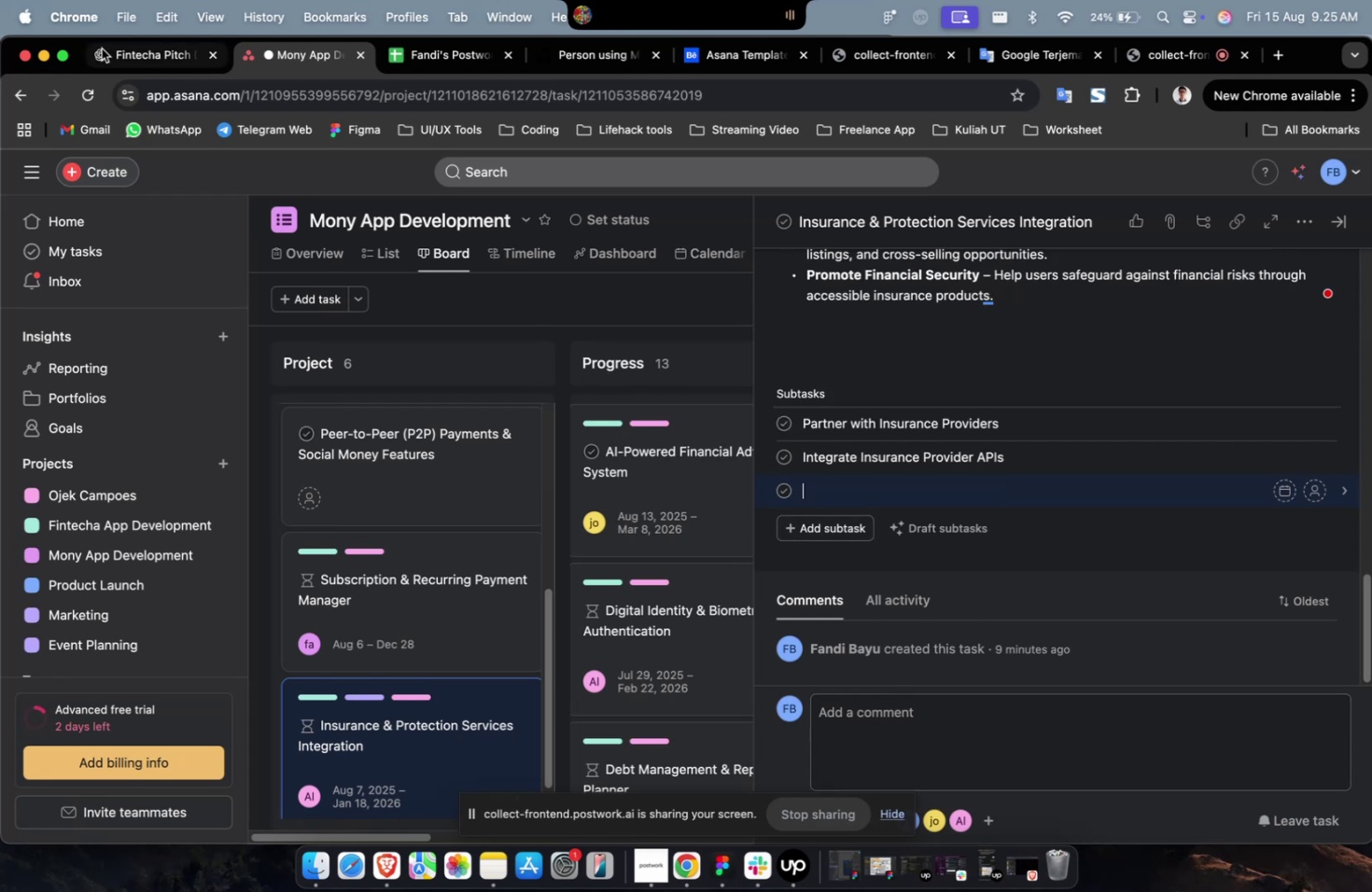 
left_click([133, 56])
 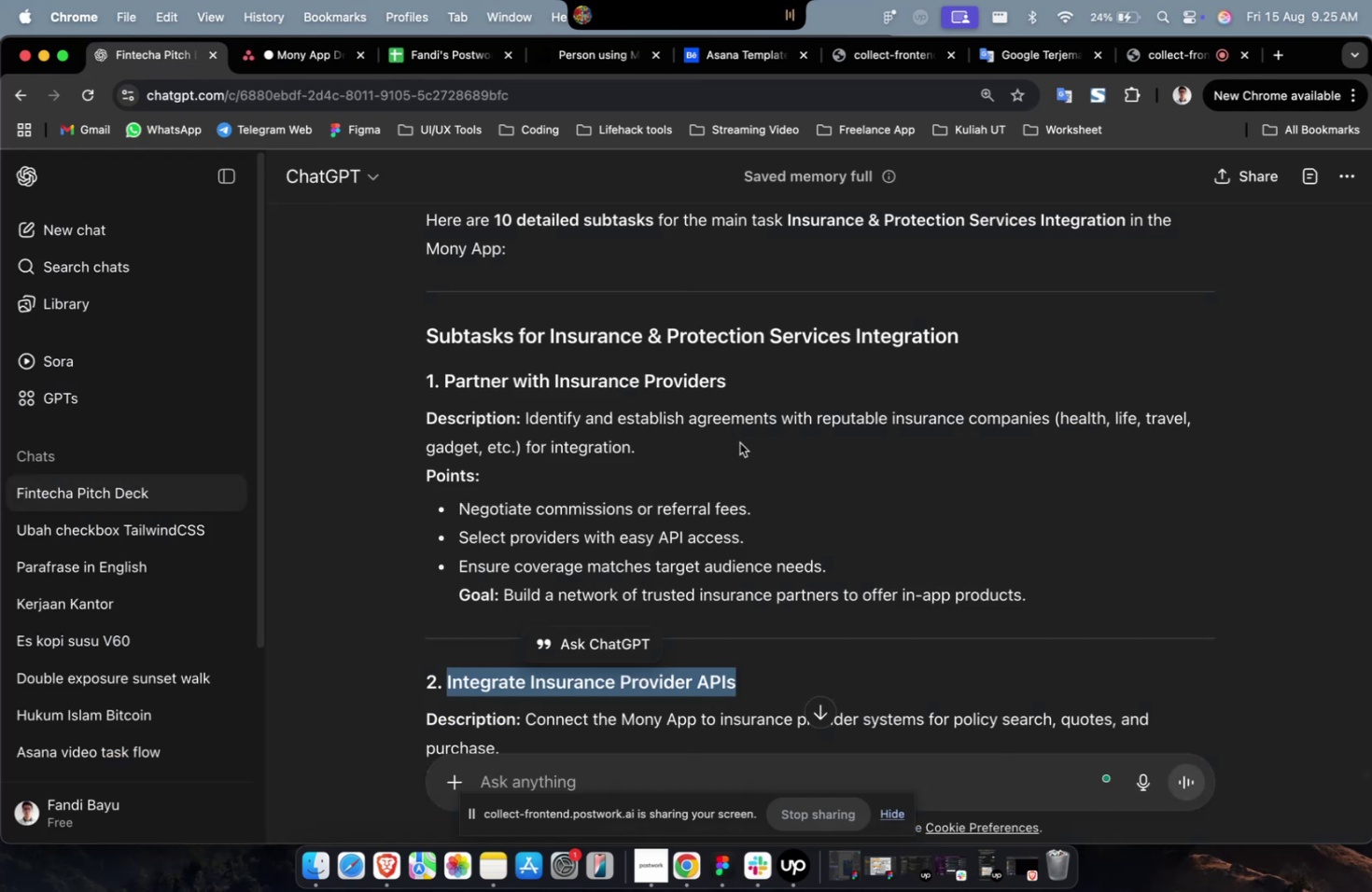 
scroll: coordinate [739, 442], scroll_direction: down, amount: 4.0
 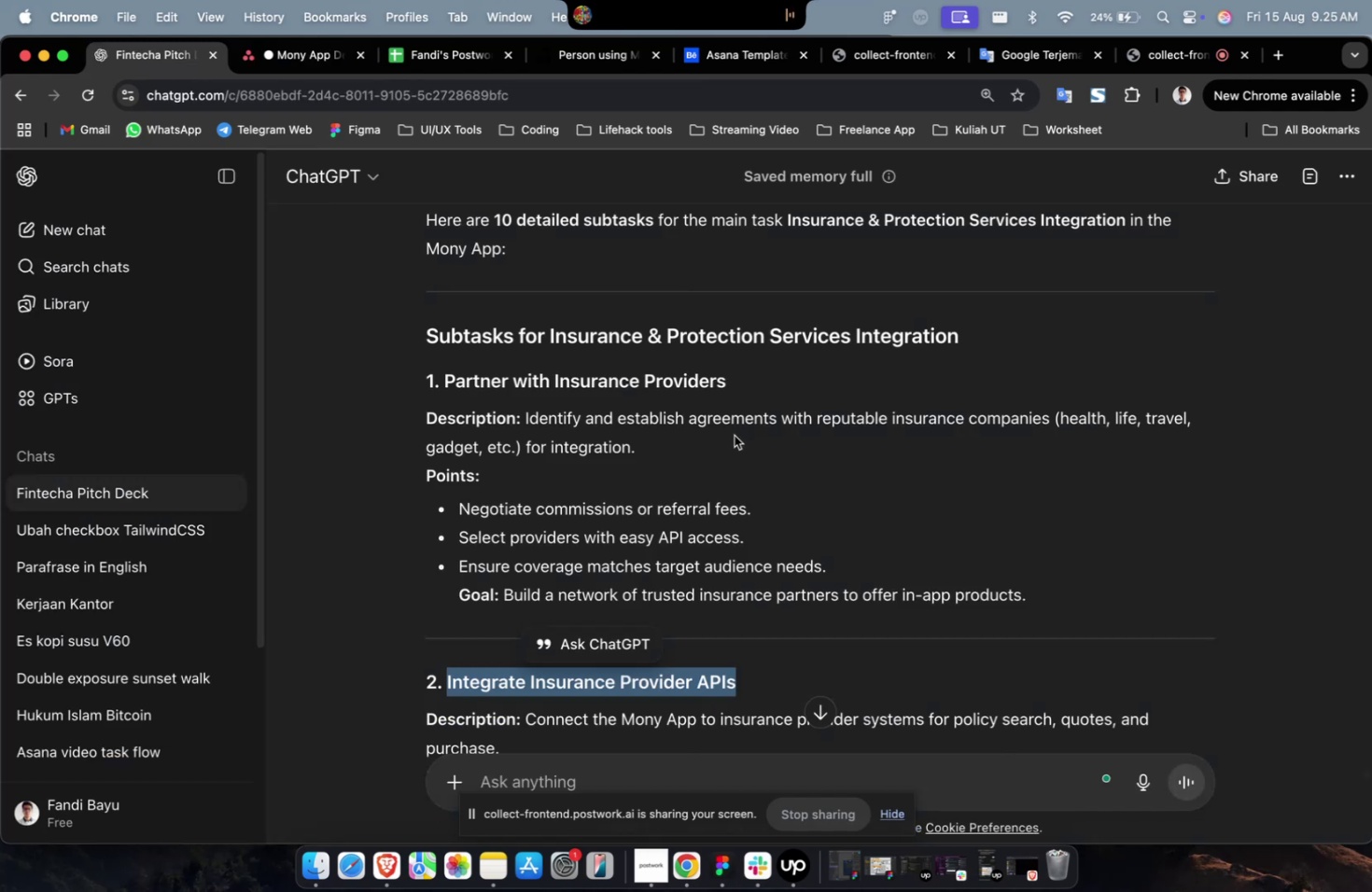 
left_click([734, 435])
 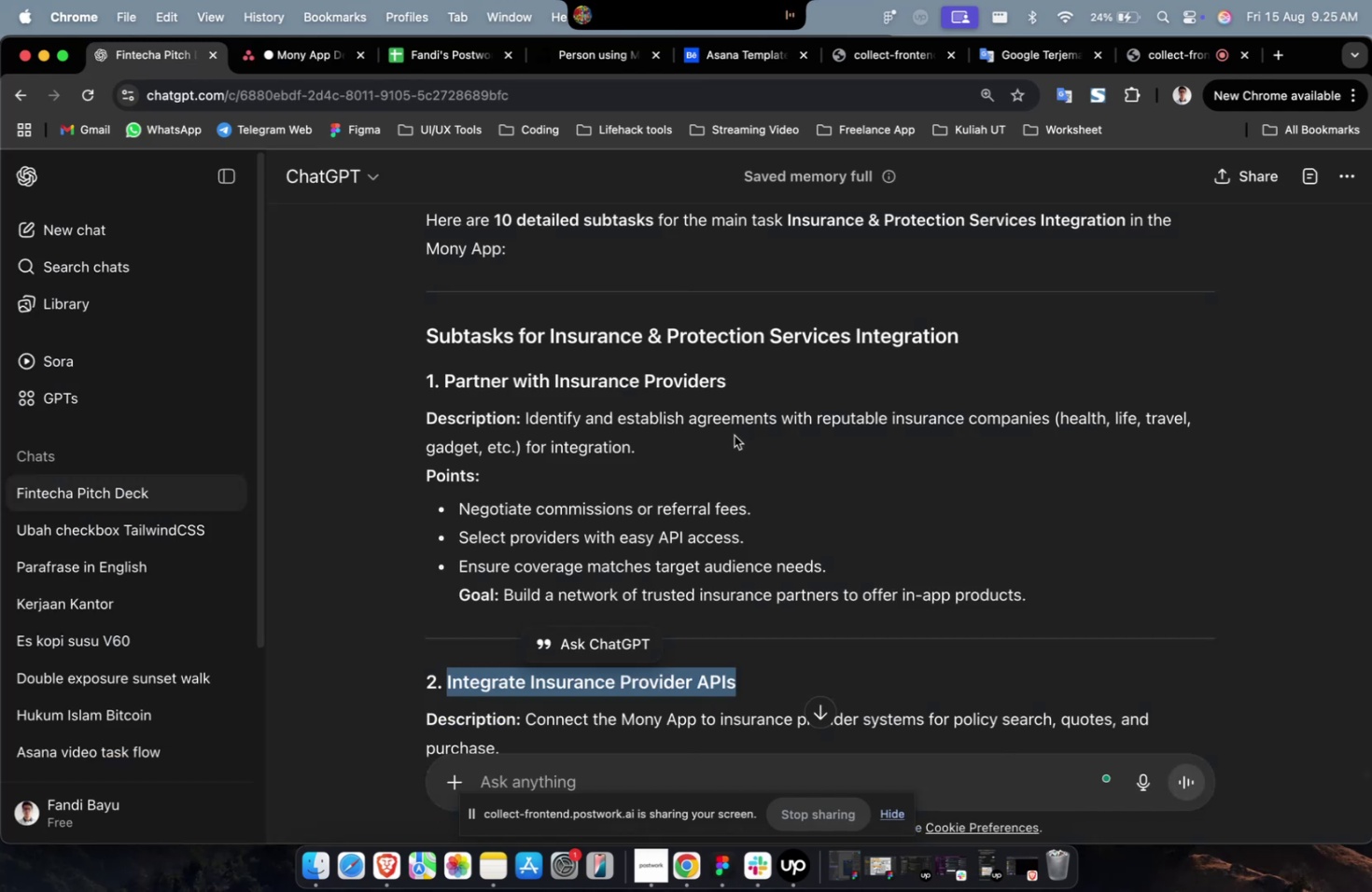 
scroll: coordinate [734, 435], scroll_direction: down, amount: 8.0
 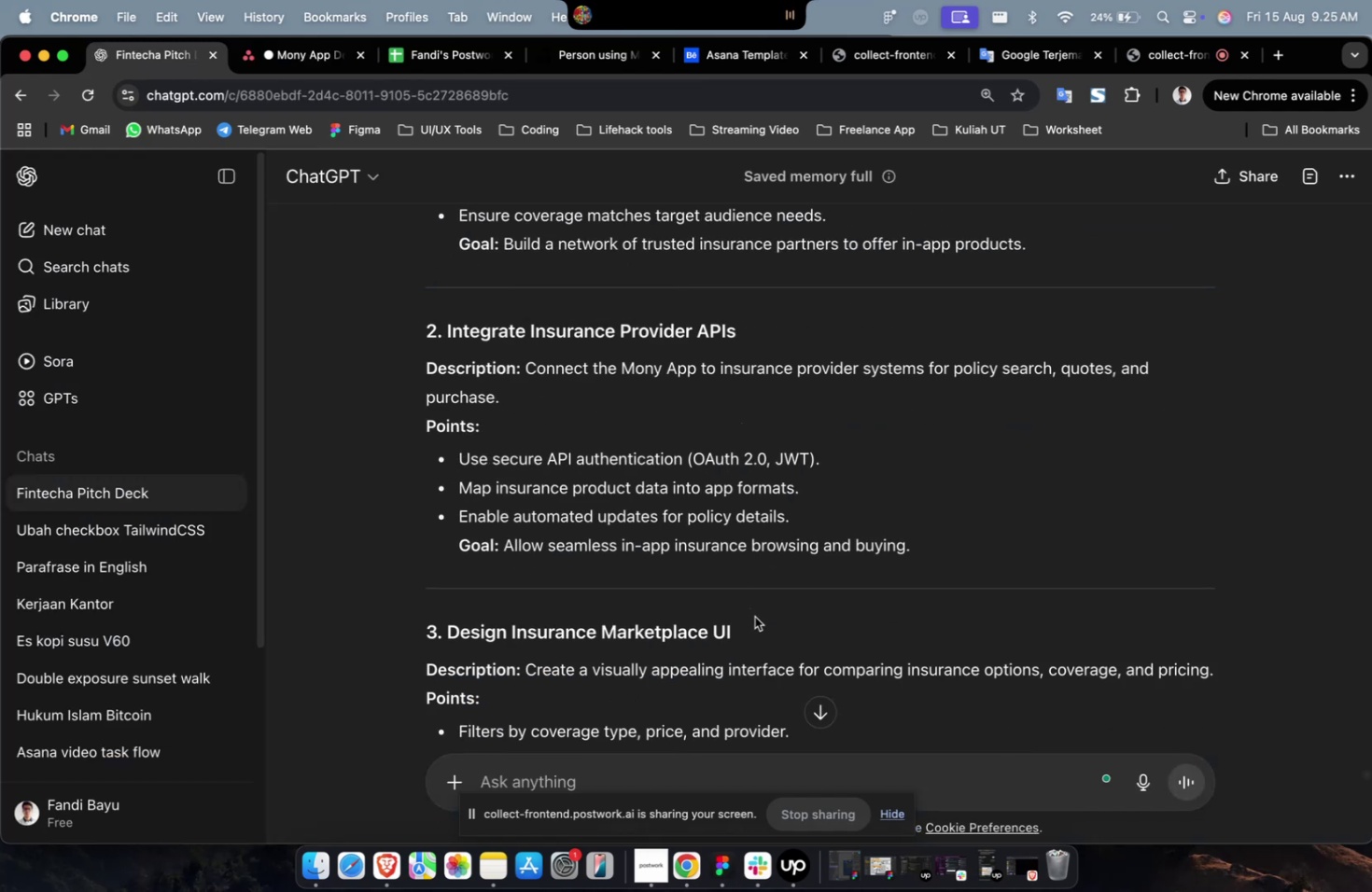 
left_click_drag(start_coordinate=[735, 624], to_coordinate=[447, 633])
 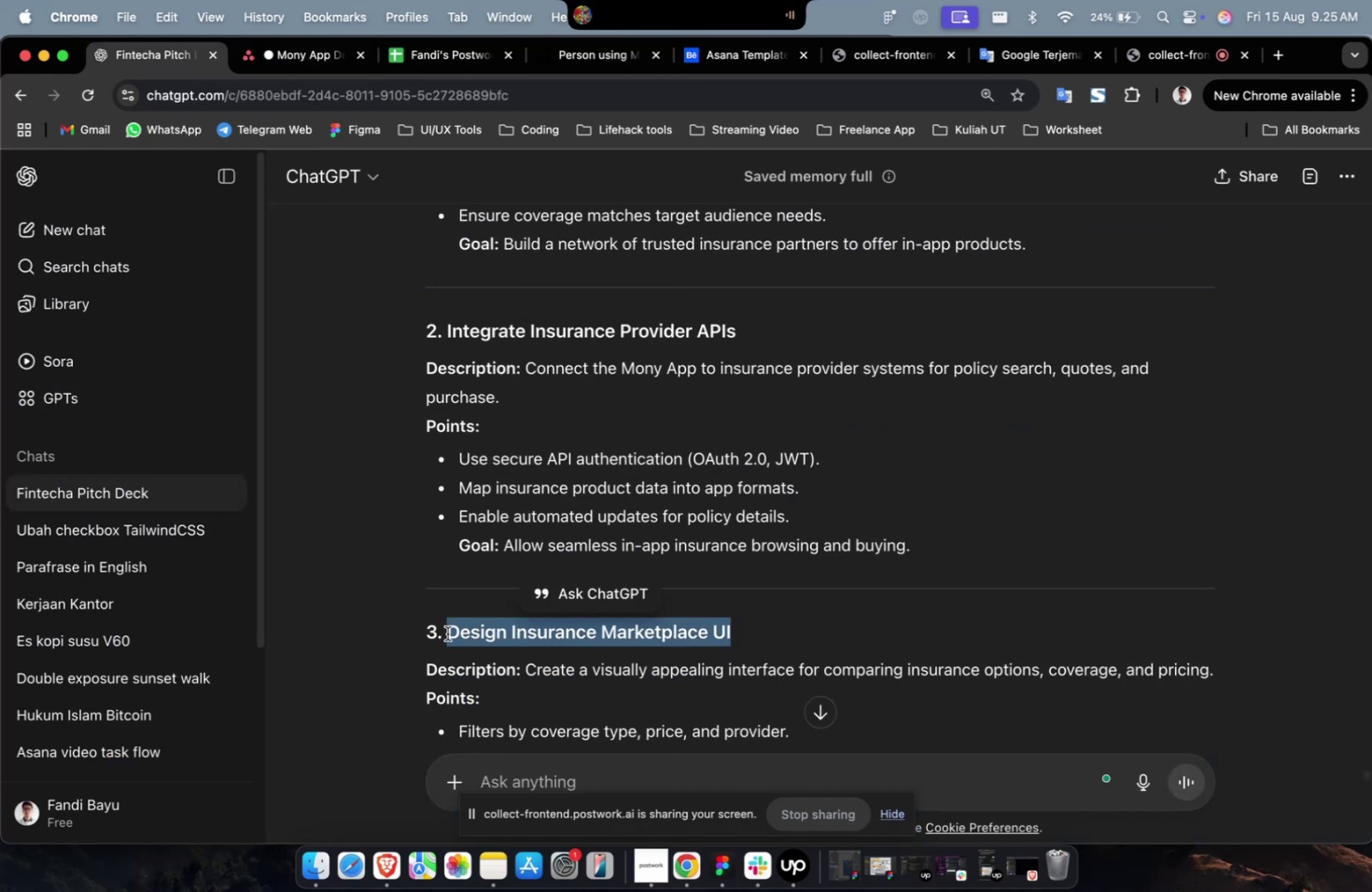 
key(Meta+C)
 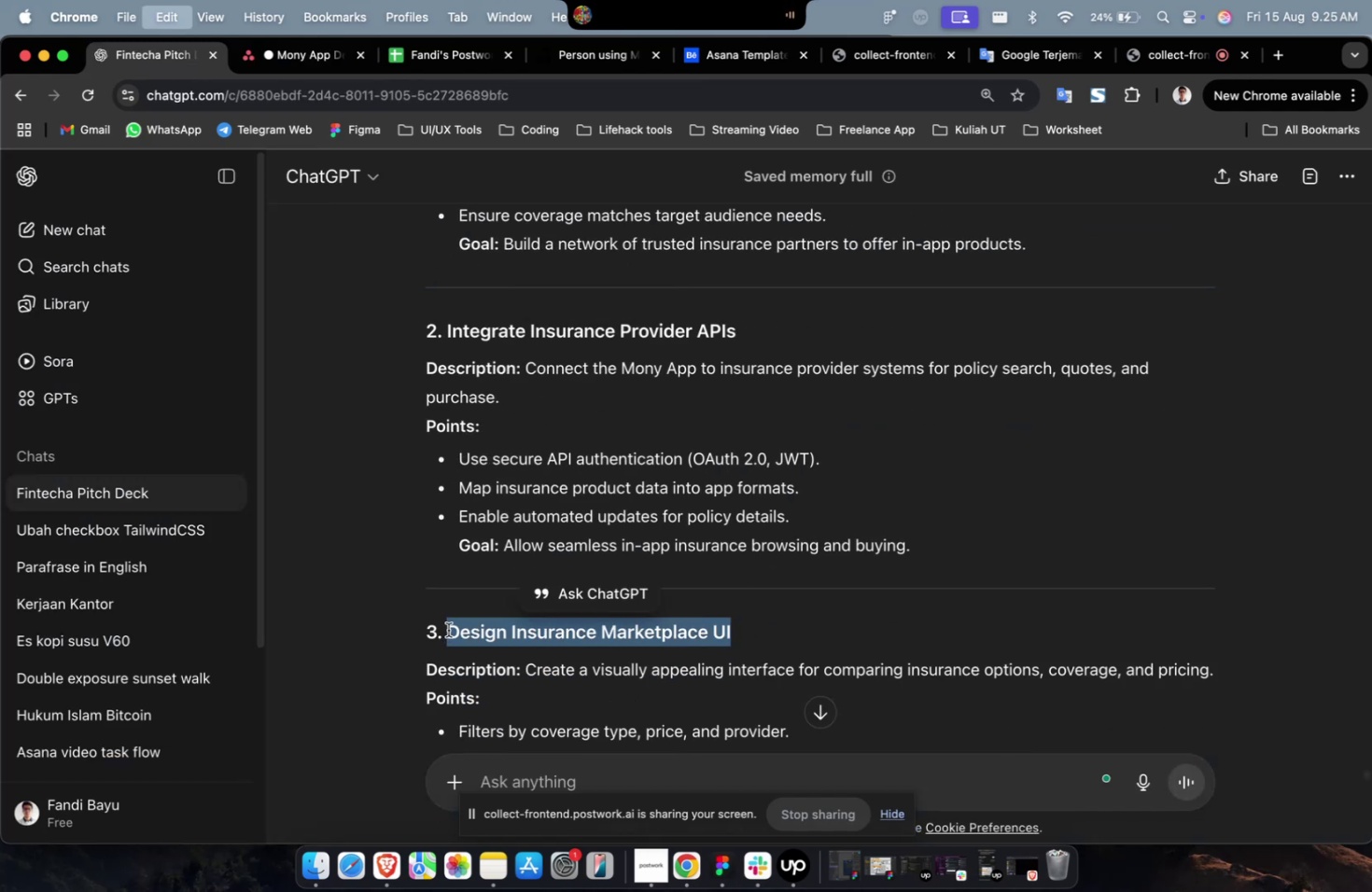 
key(Meta+C)
 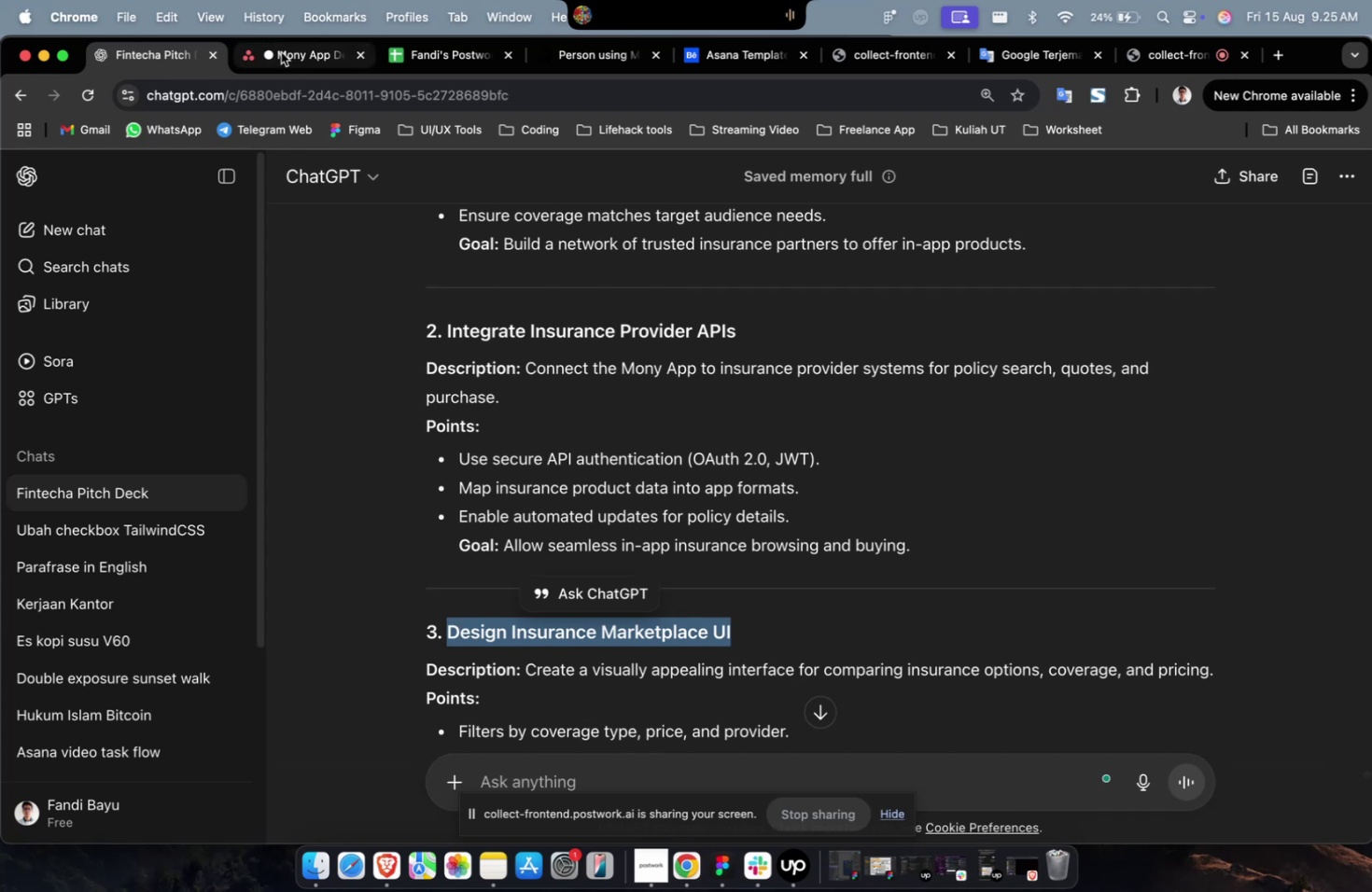 
left_click([273, 52])
 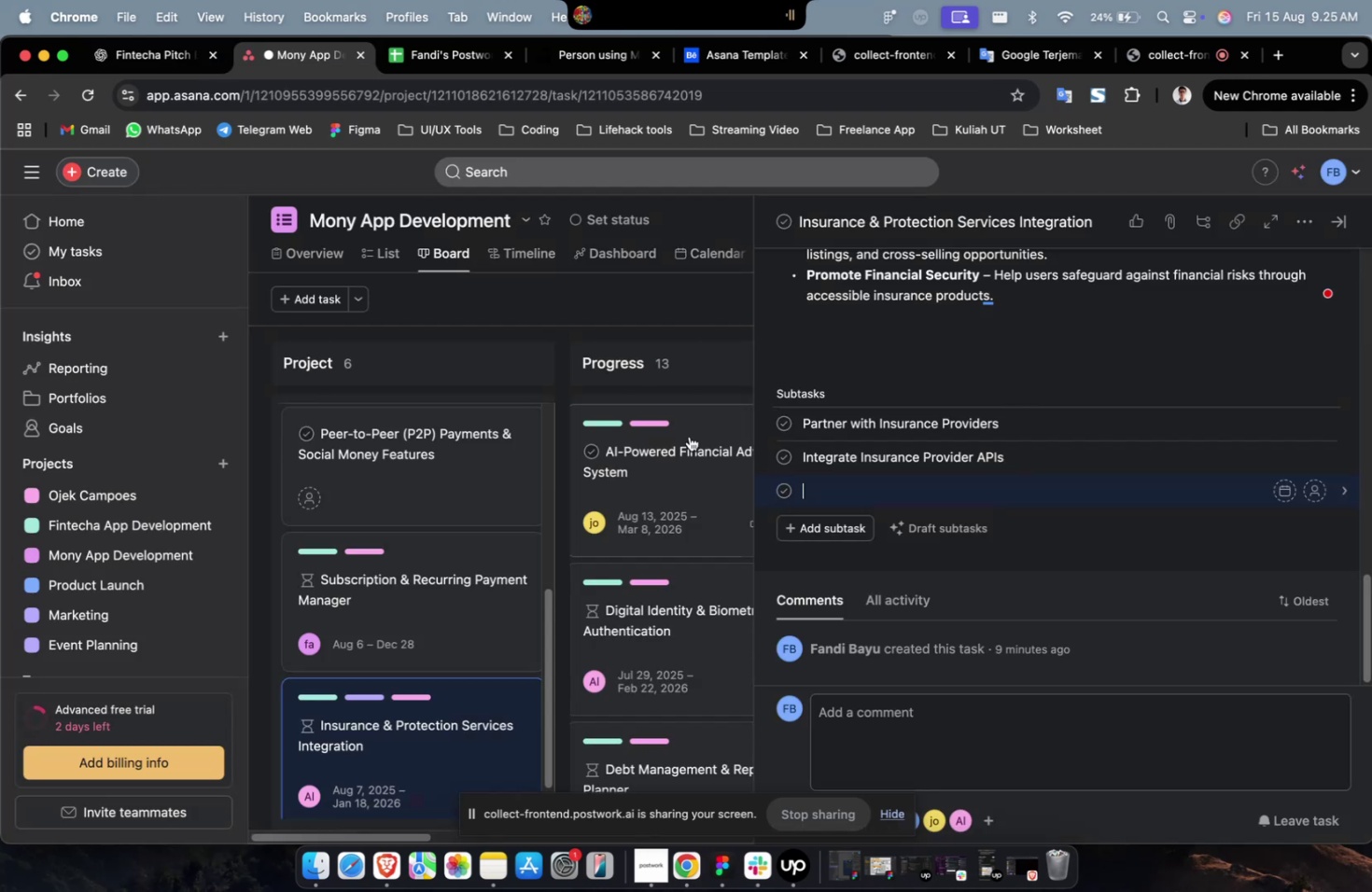 
key(Meta+V)
 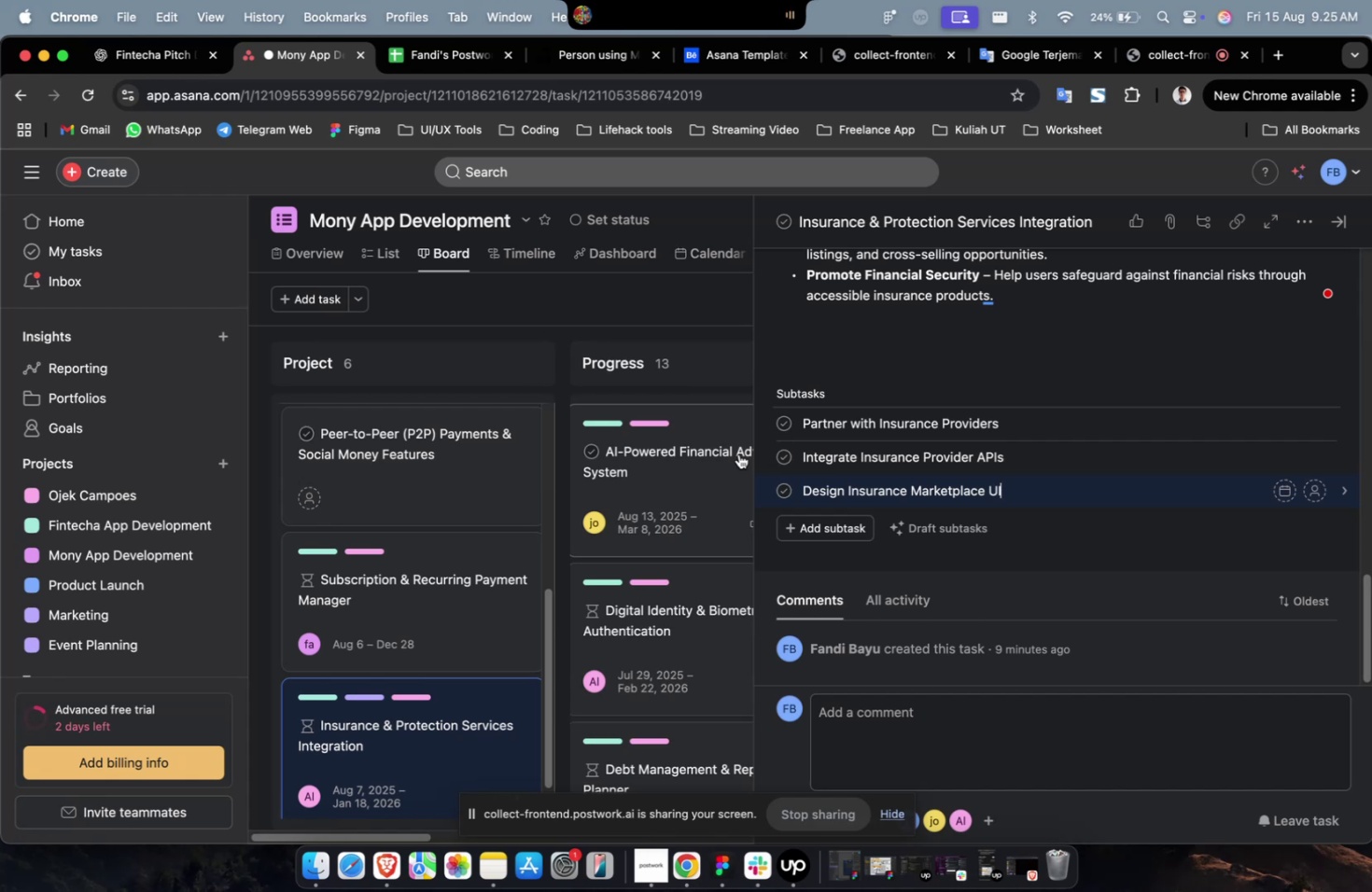 
wait(14.34)
 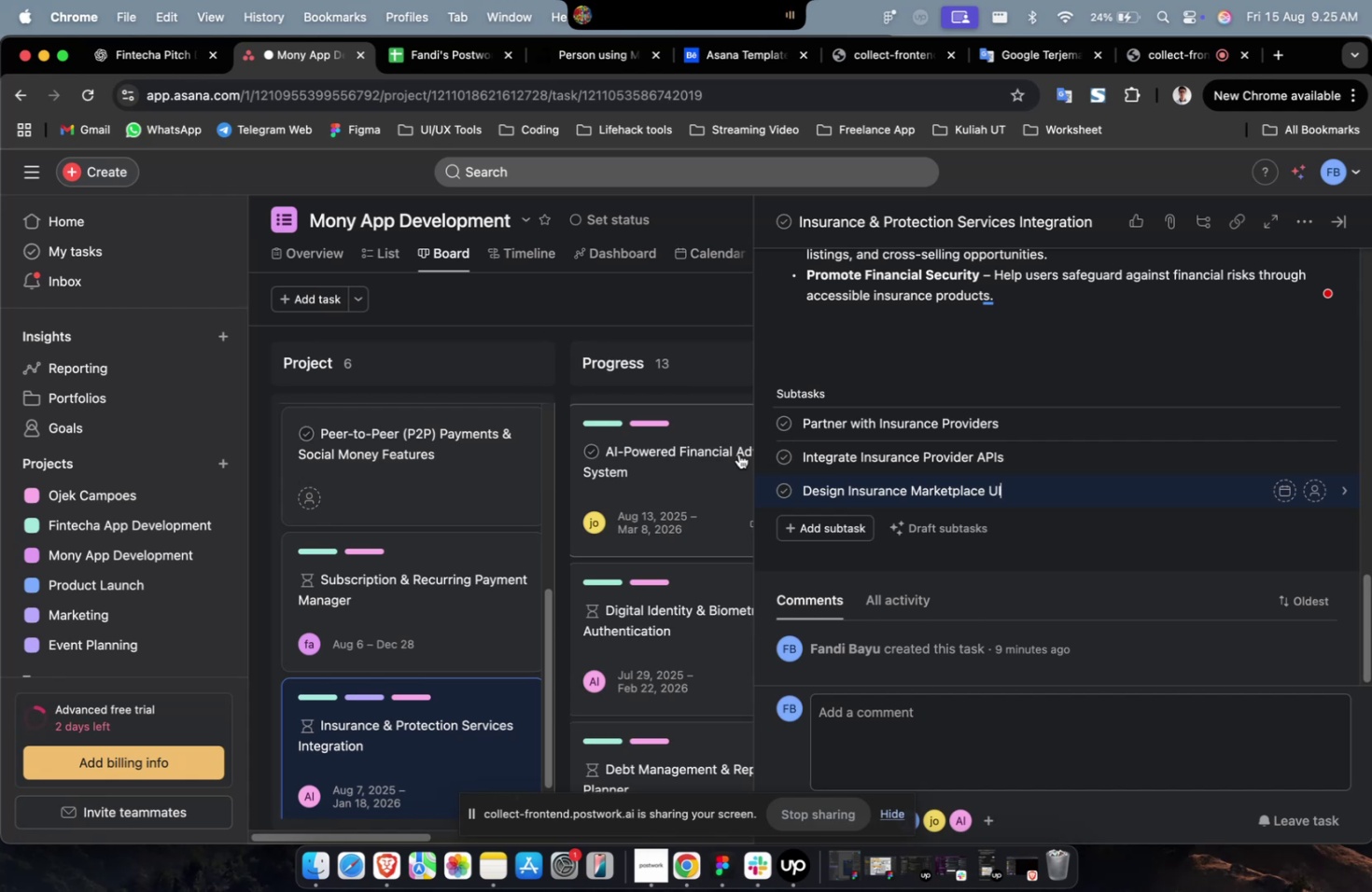 
left_click([829, 536])
 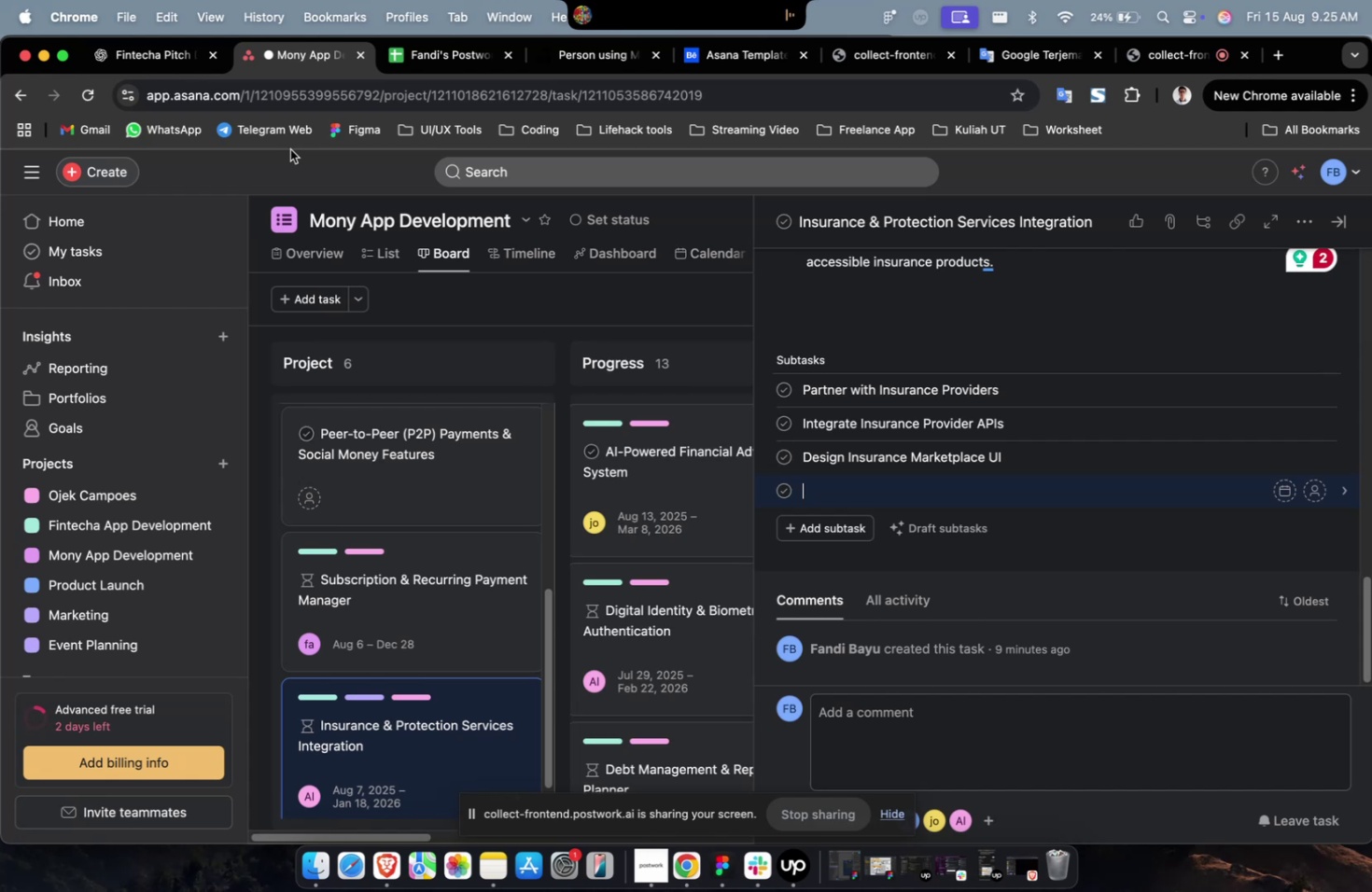 
wait(8.45)
 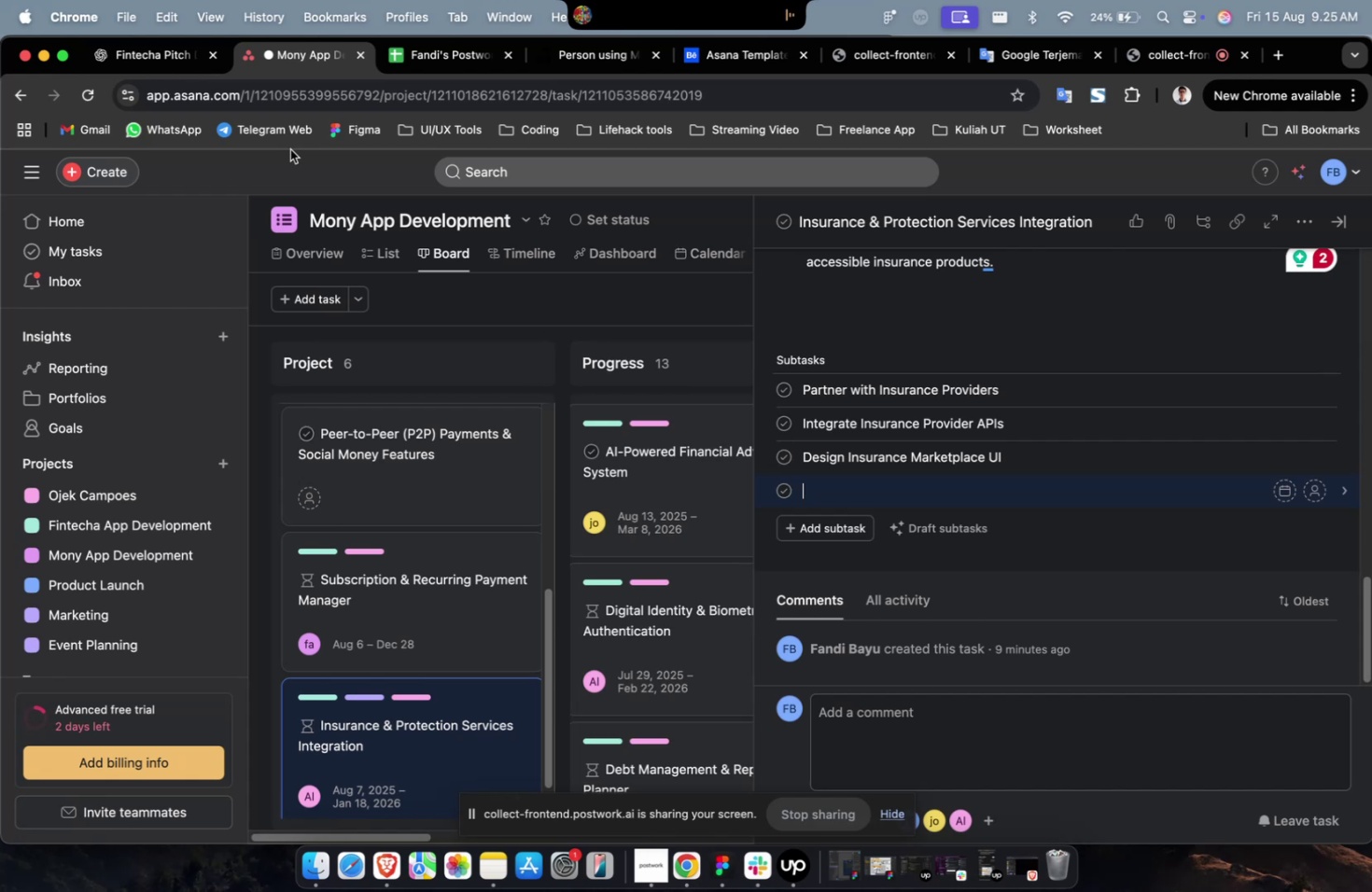 
left_click([165, 55])
 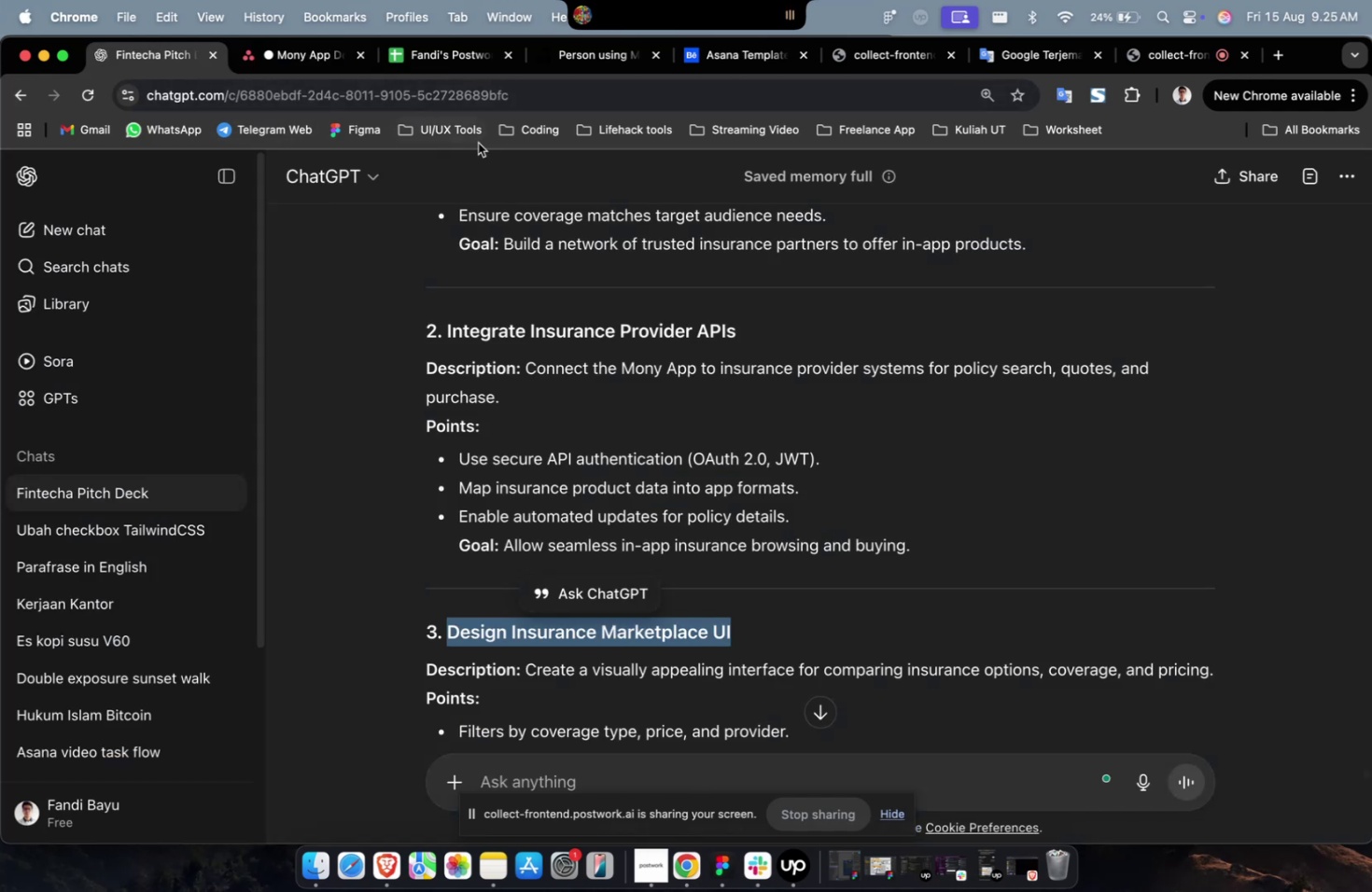 
scroll: coordinate [719, 420], scroll_direction: down, amount: 15.0
 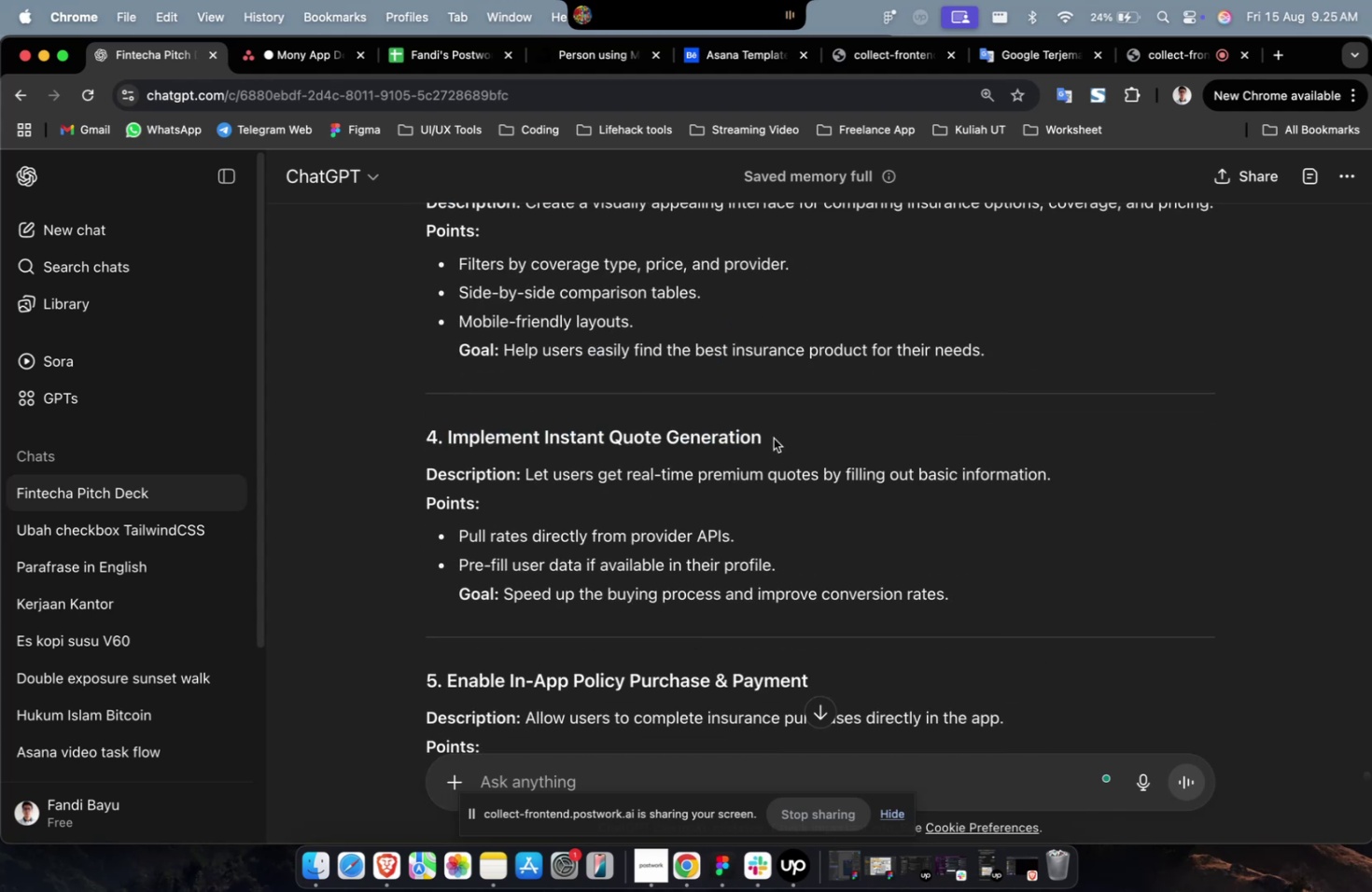 
left_click_drag(start_coordinate=[773, 438], to_coordinate=[447, 442])
 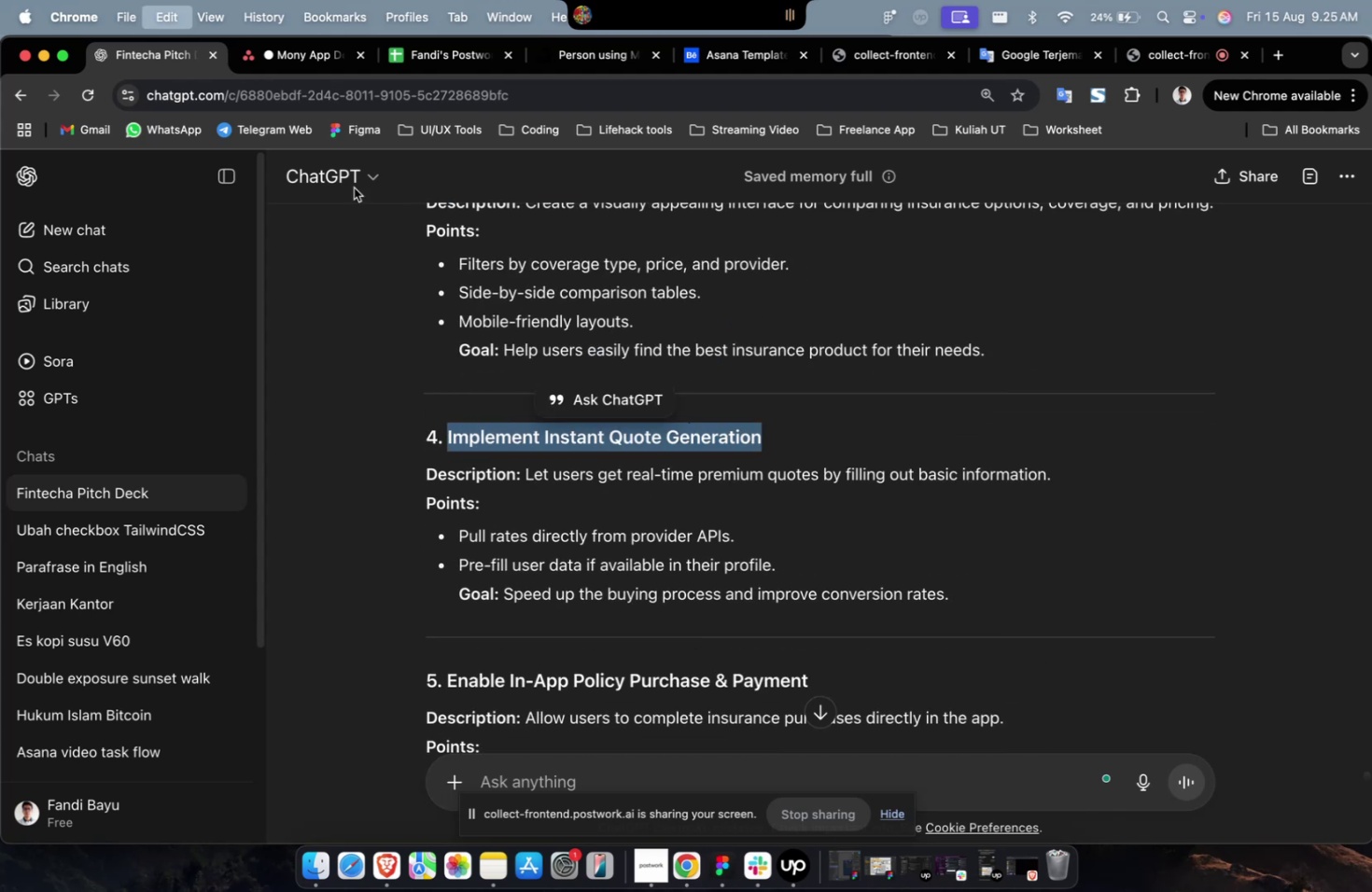 
key(Meta+C)
 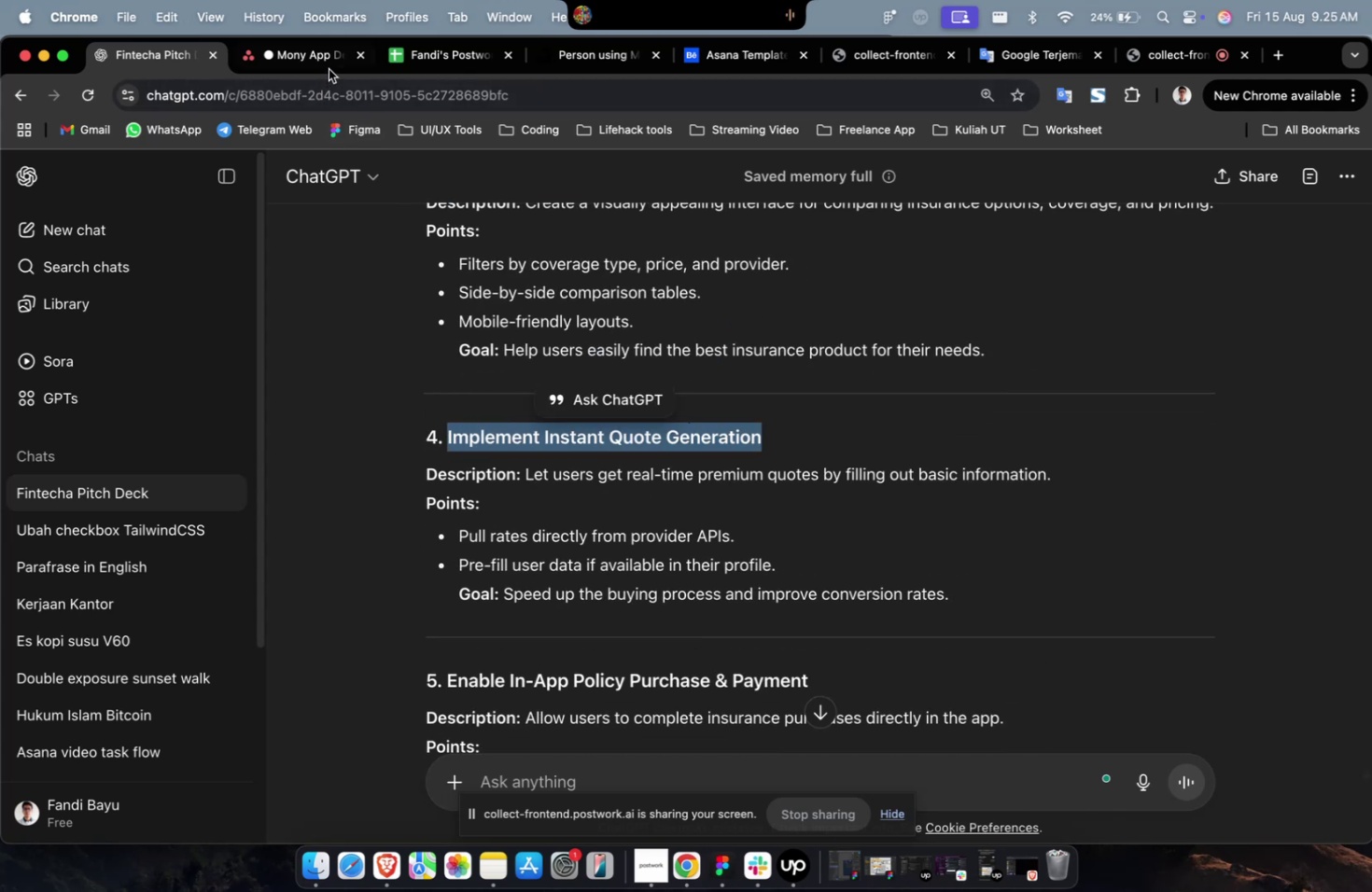 
double_click([329, 67])
 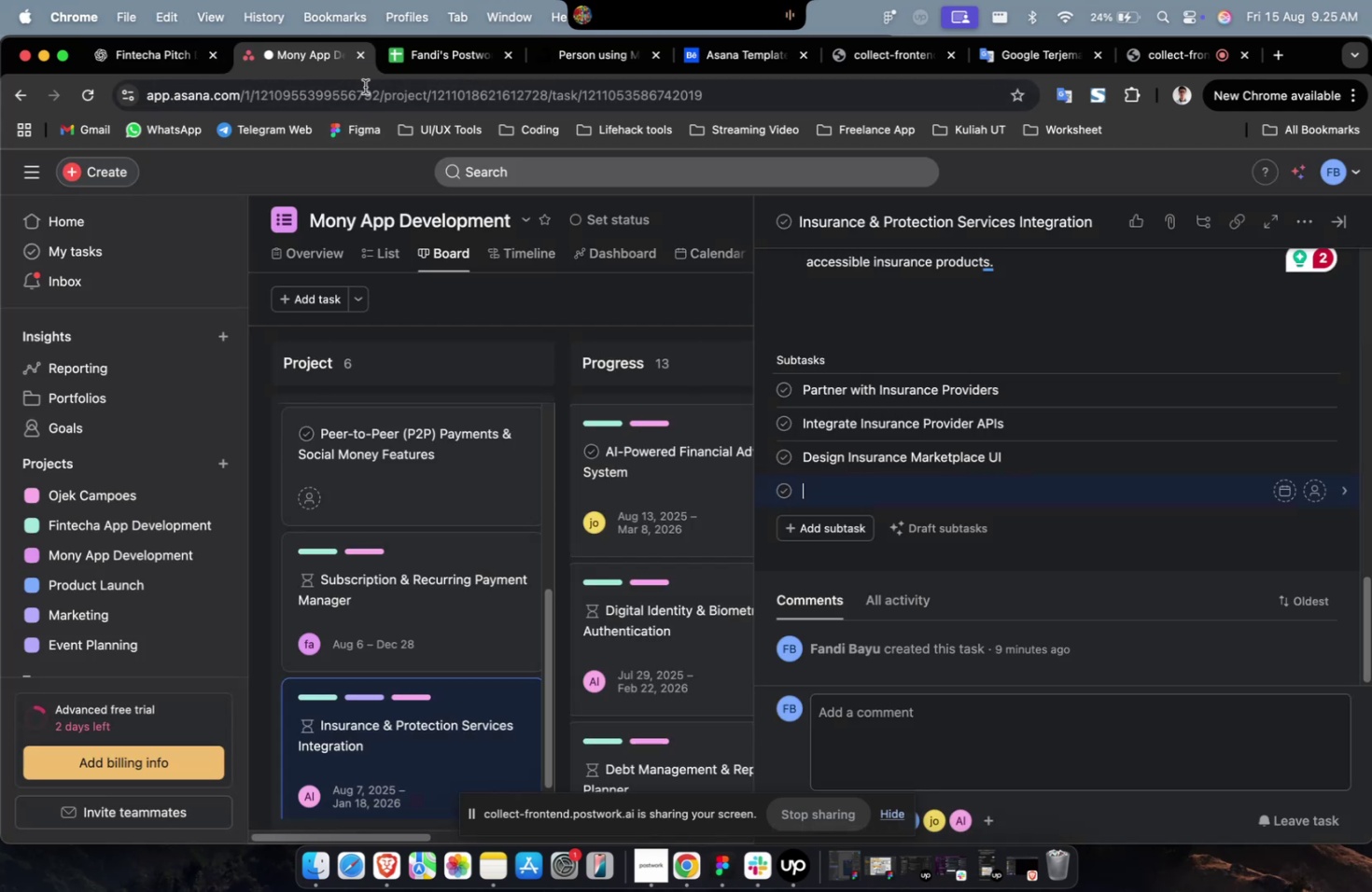 
key(Meta+V)
 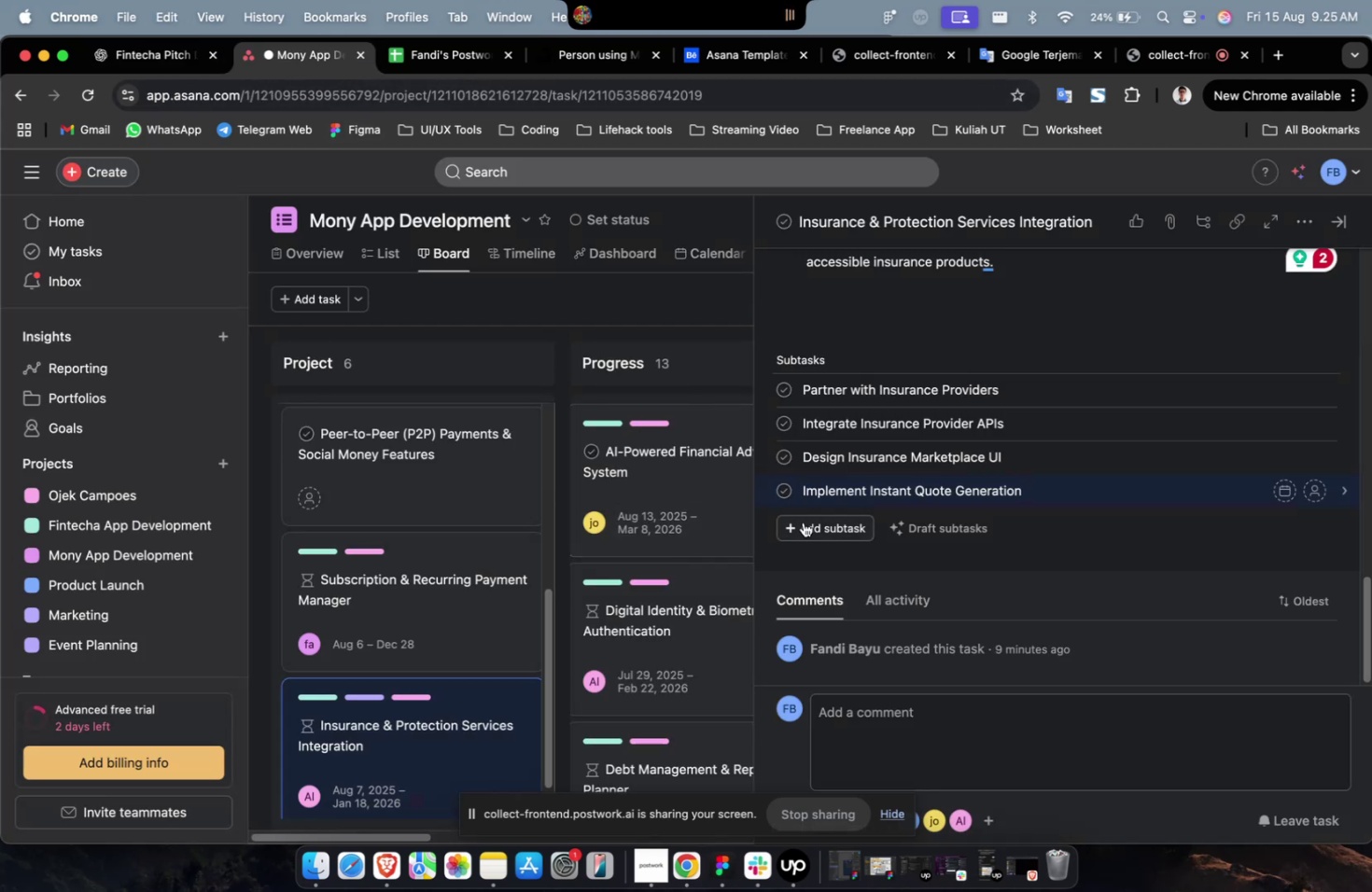 
left_click([803, 522])
 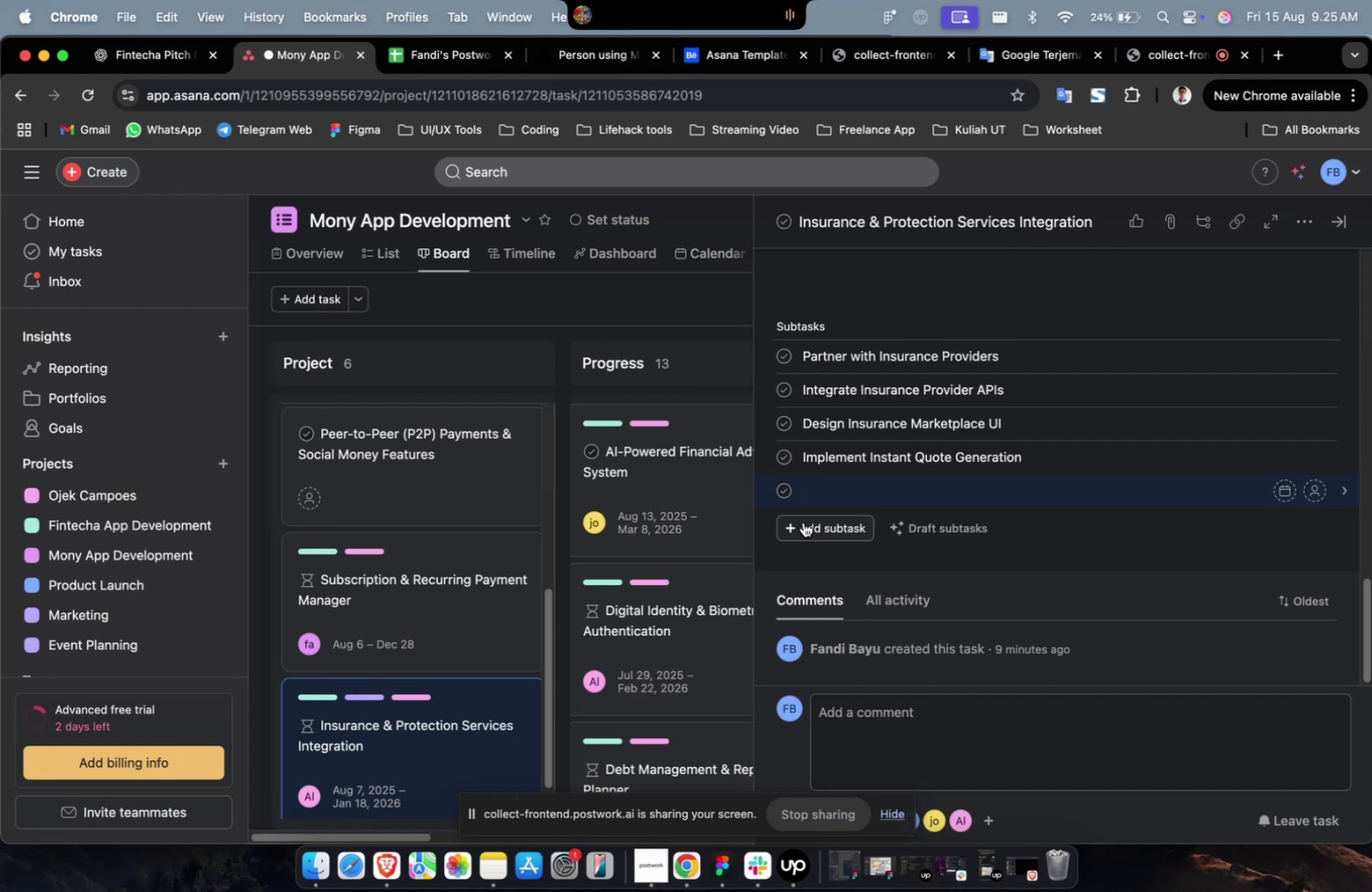 
wait(18.79)
 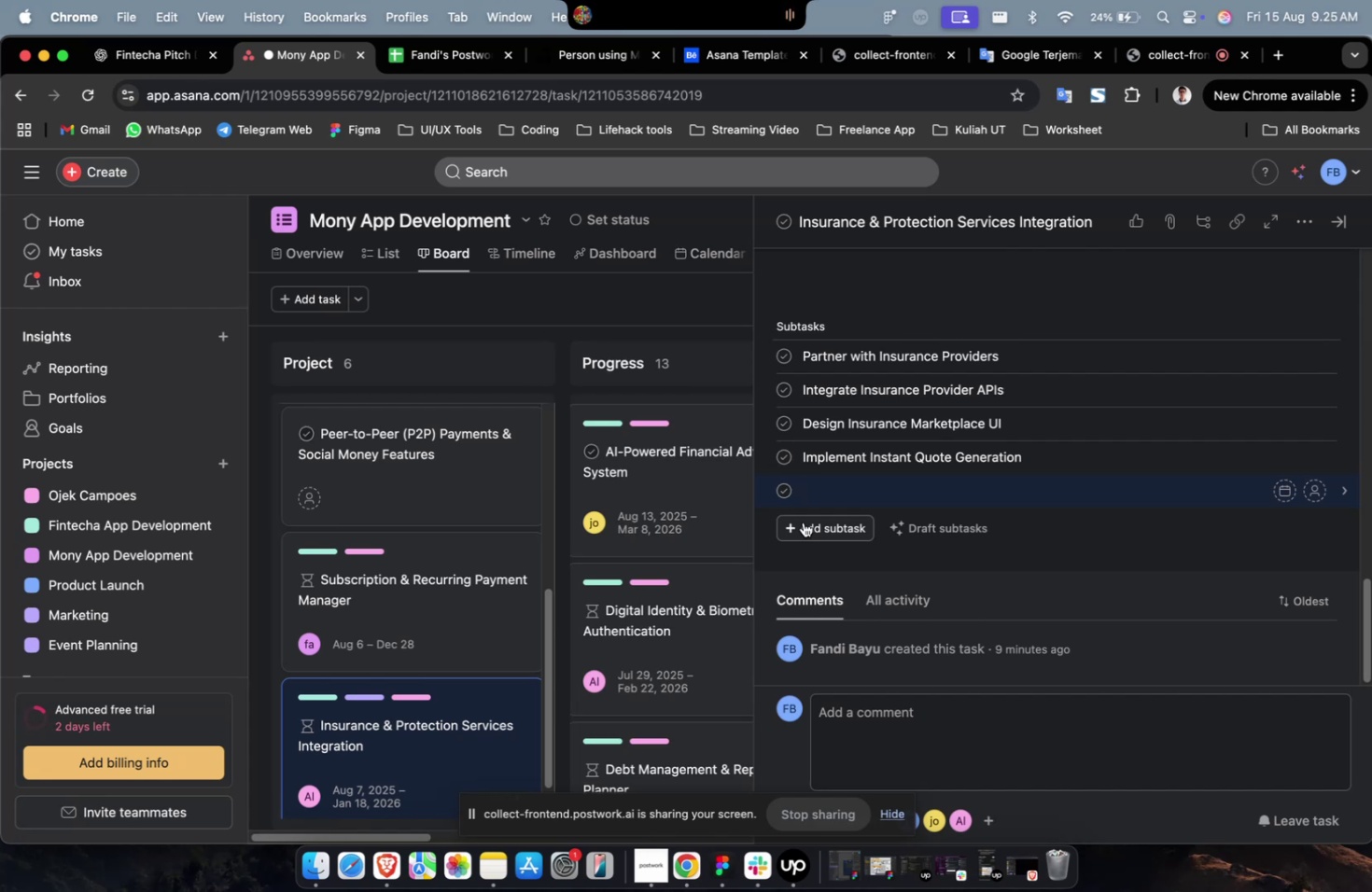 
left_click([162, 63])
 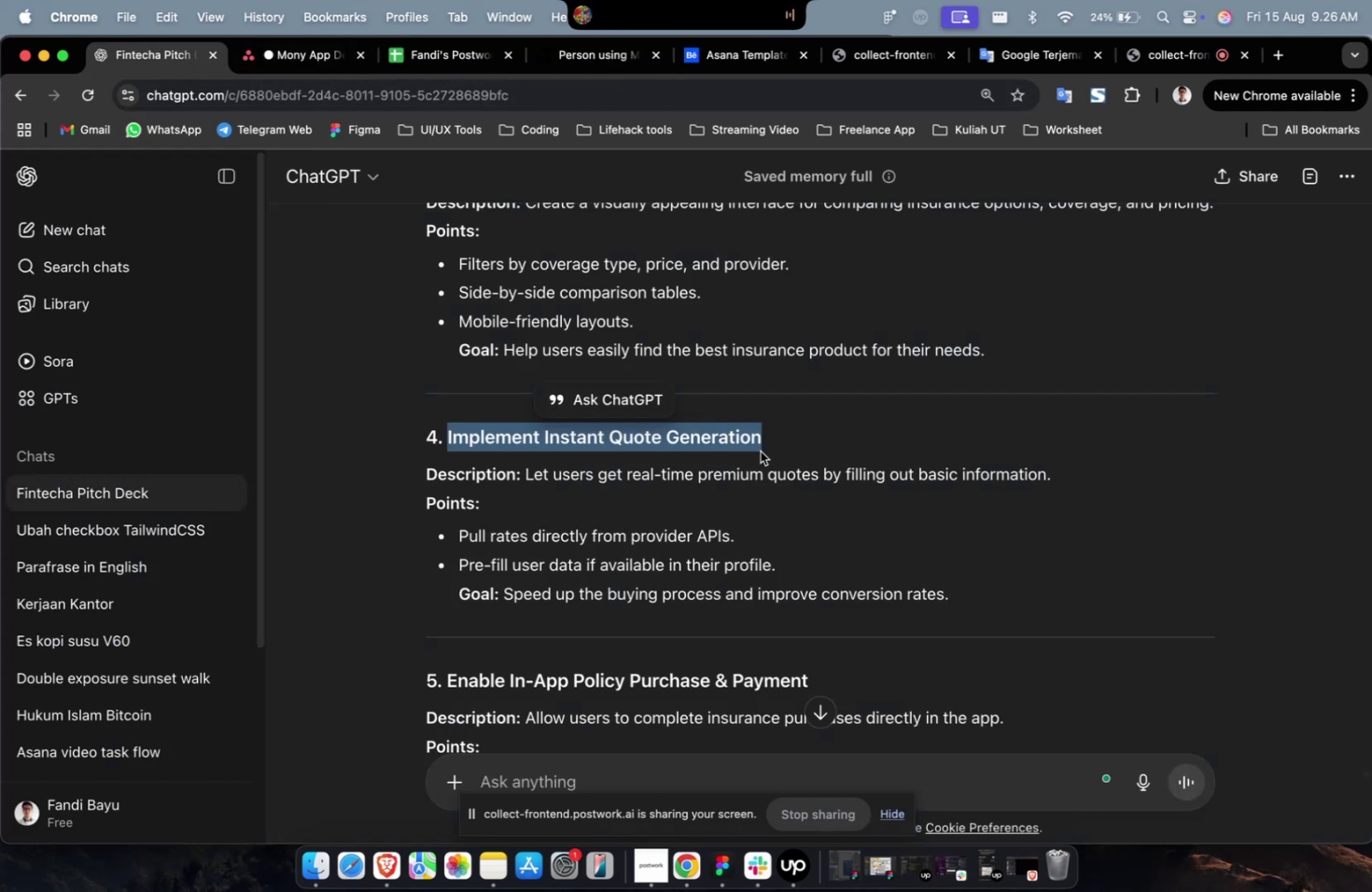 
scroll: coordinate [761, 453], scroll_direction: down, amount: 4.0
 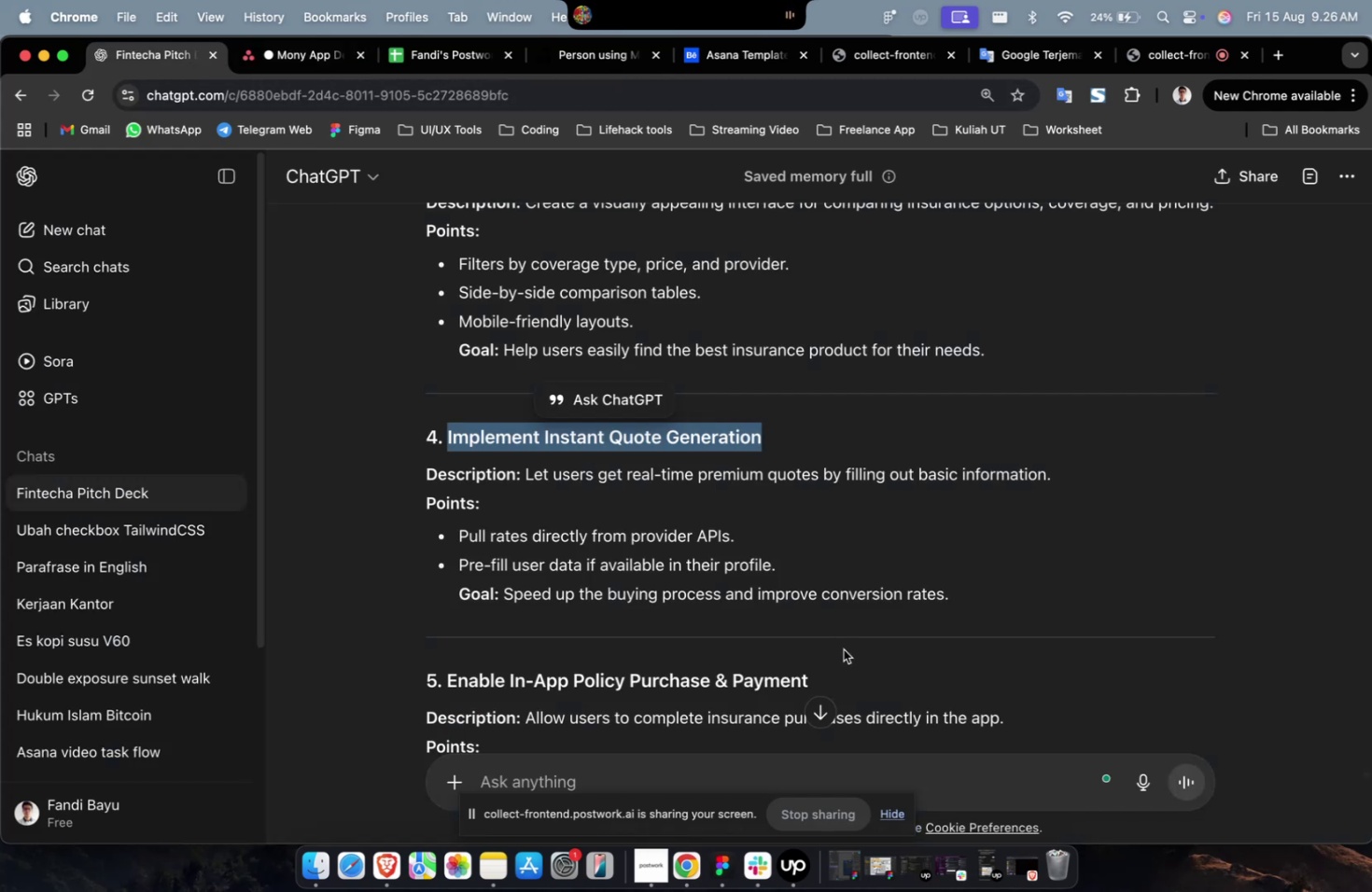 
left_click([843, 648])
 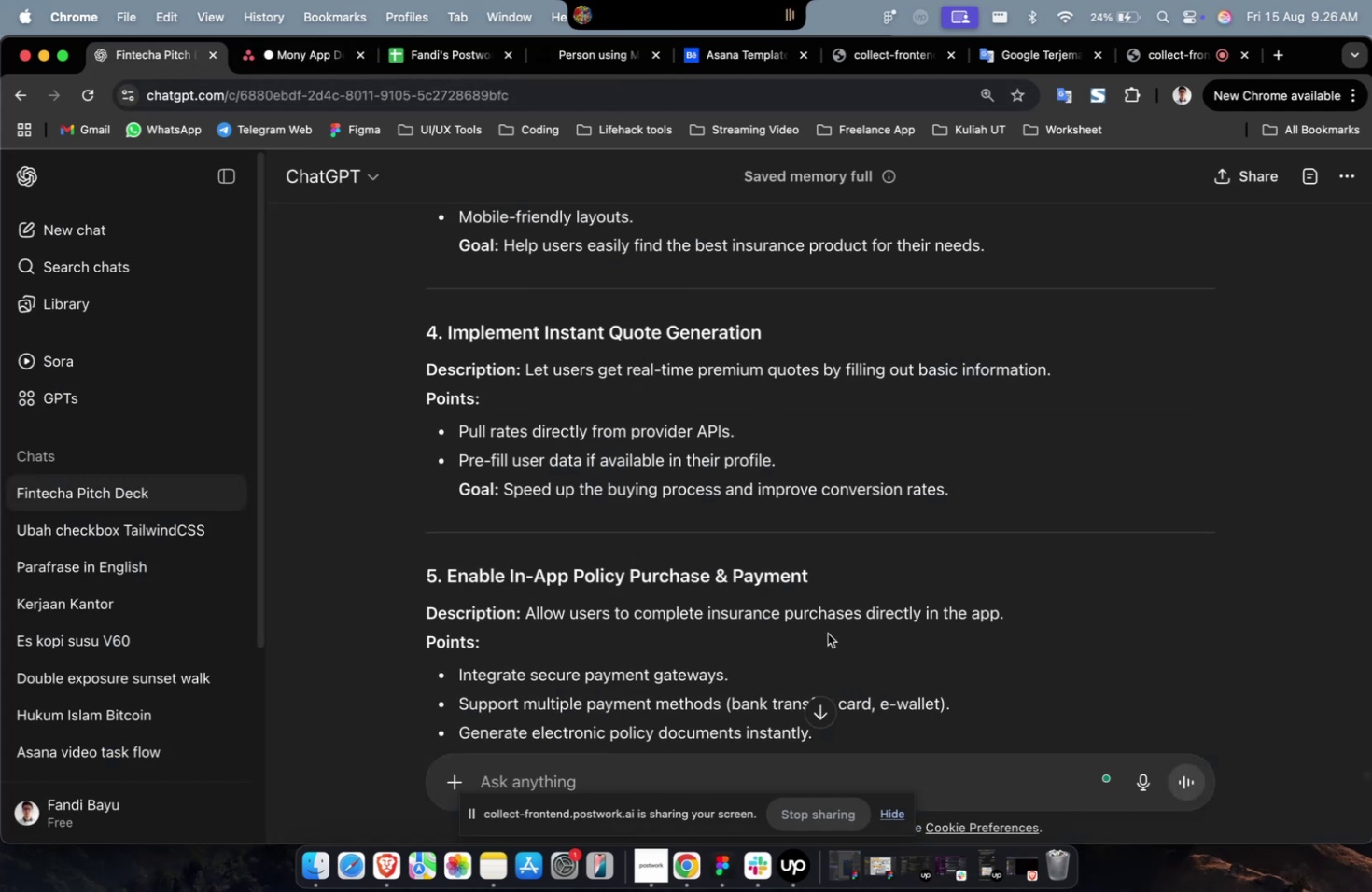 
wait(5.7)
 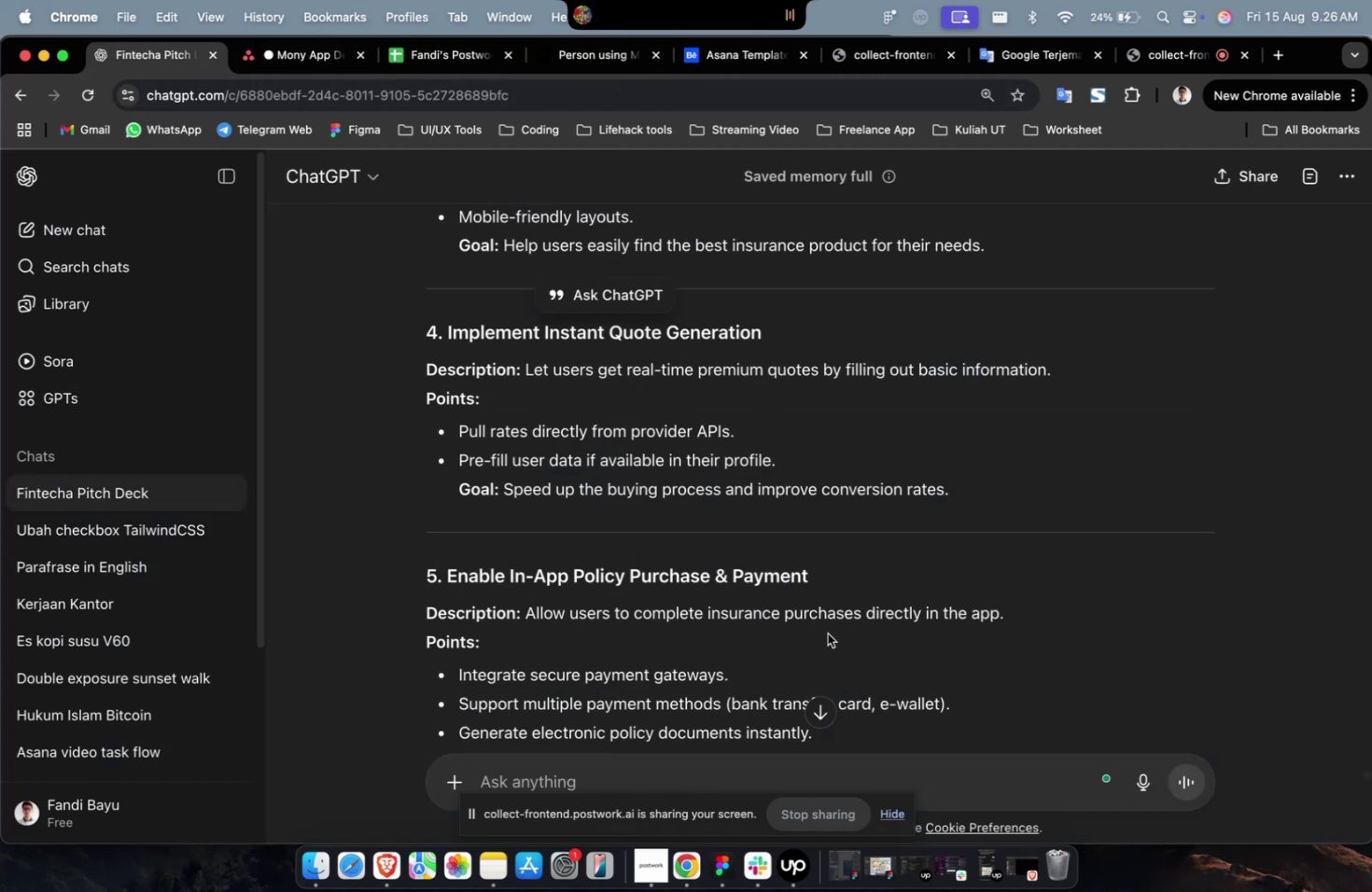 
scroll: coordinate [827, 633], scroll_direction: down, amount: 2.0
 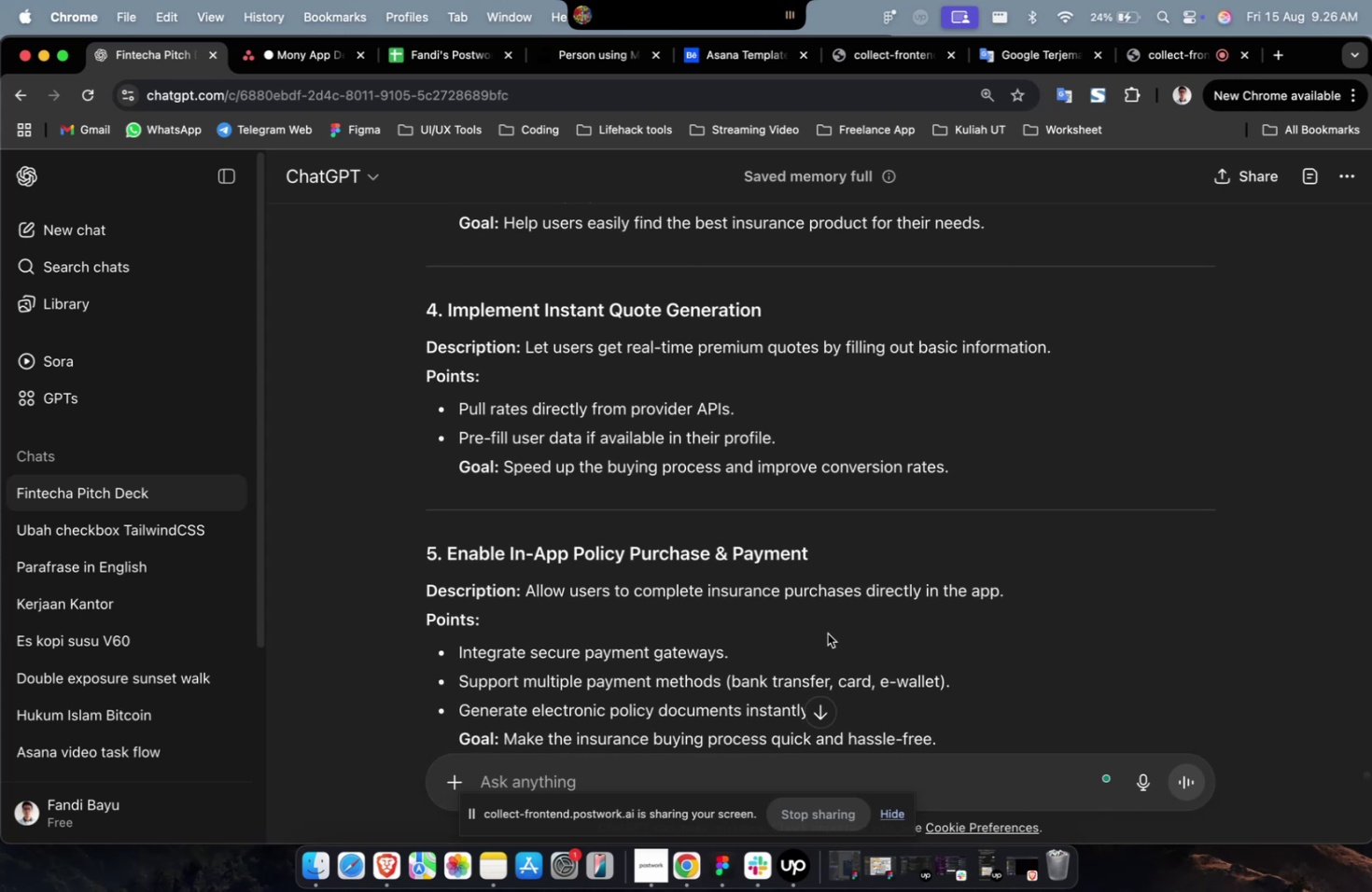 
wait(8.71)
 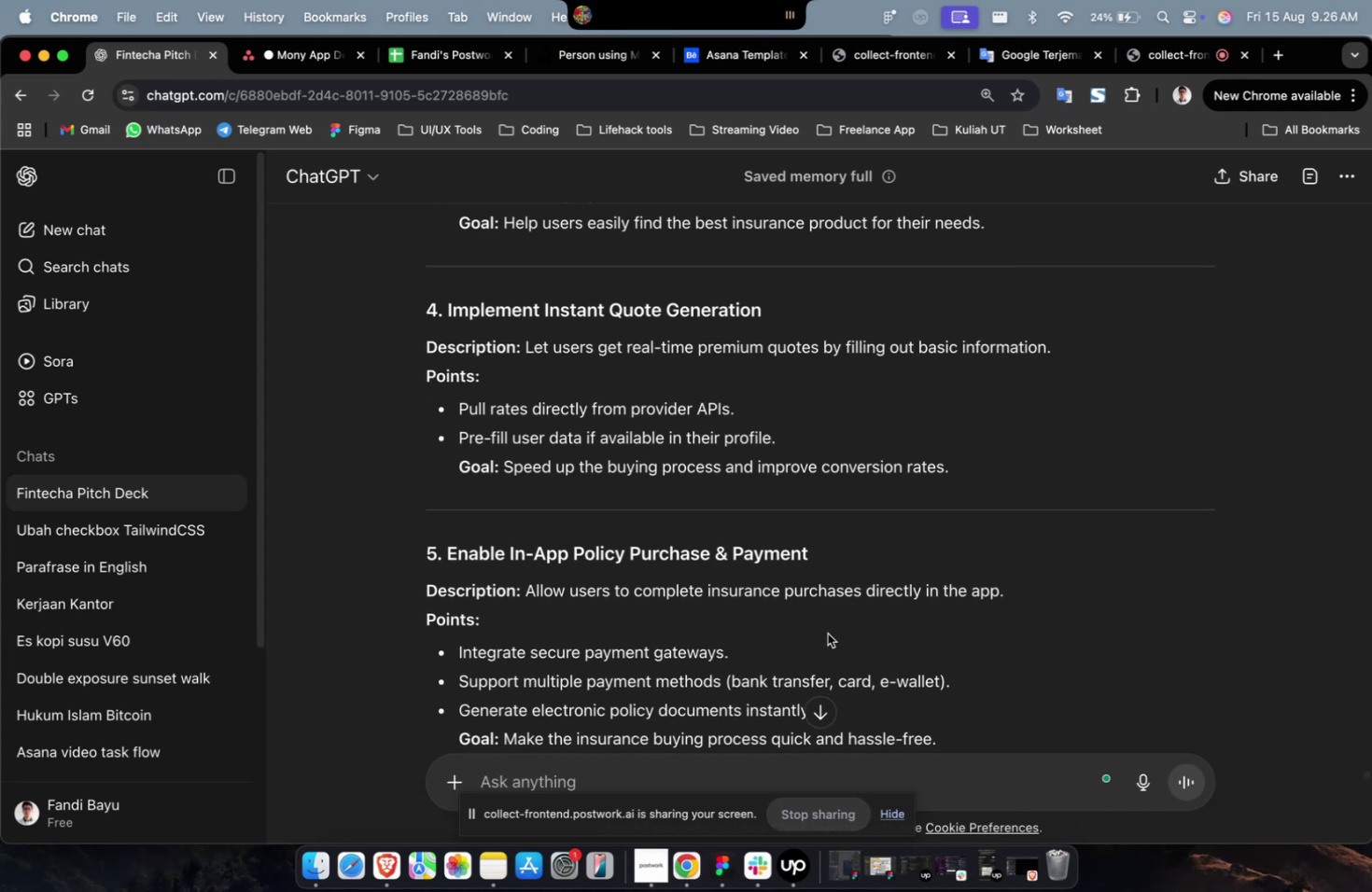 
left_click_drag(start_coordinate=[823, 547], to_coordinate=[444, 557])
 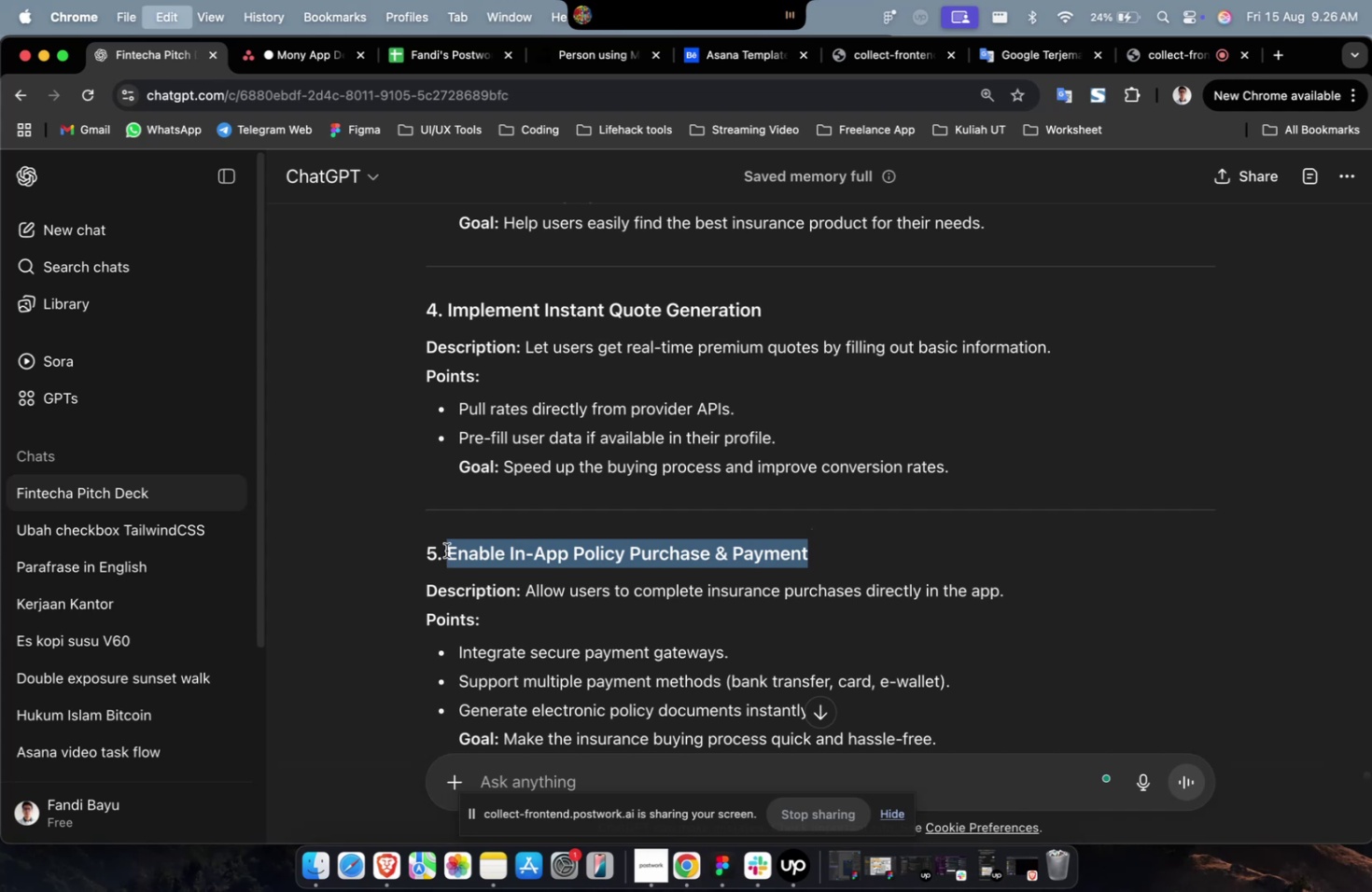 
key(Meta+C)
 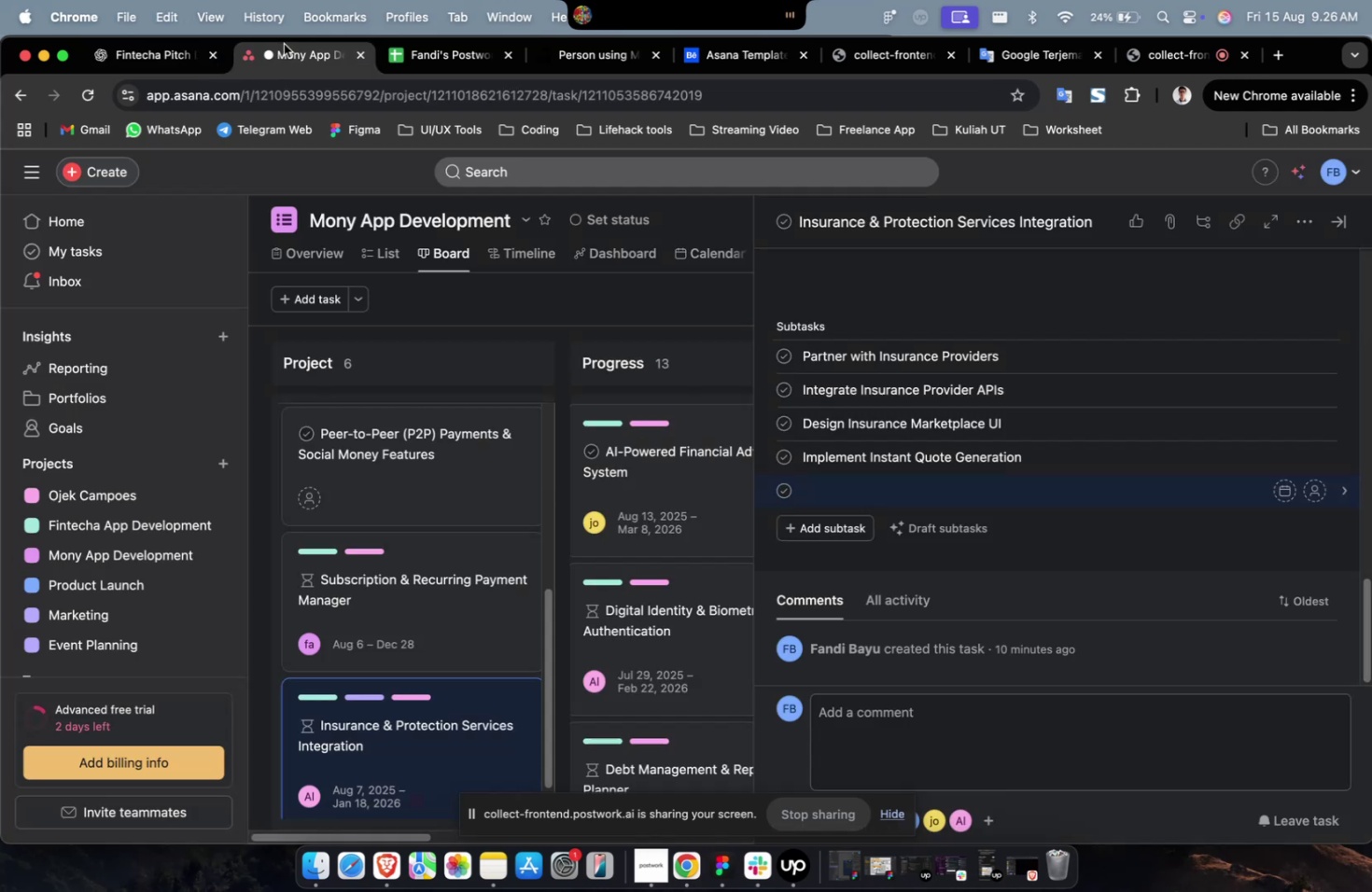 
left_click([284, 44])
 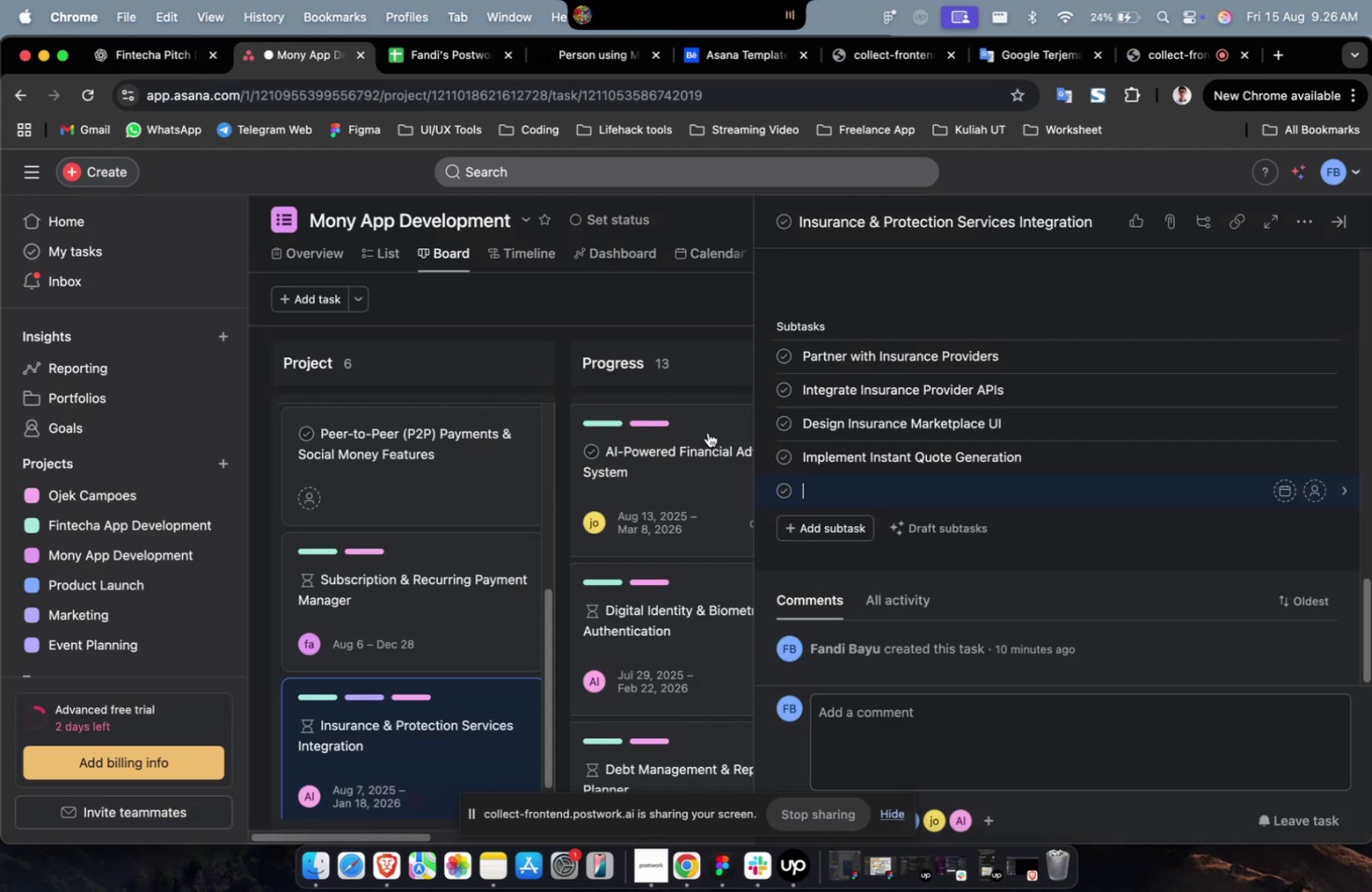 
key(Meta+V)
 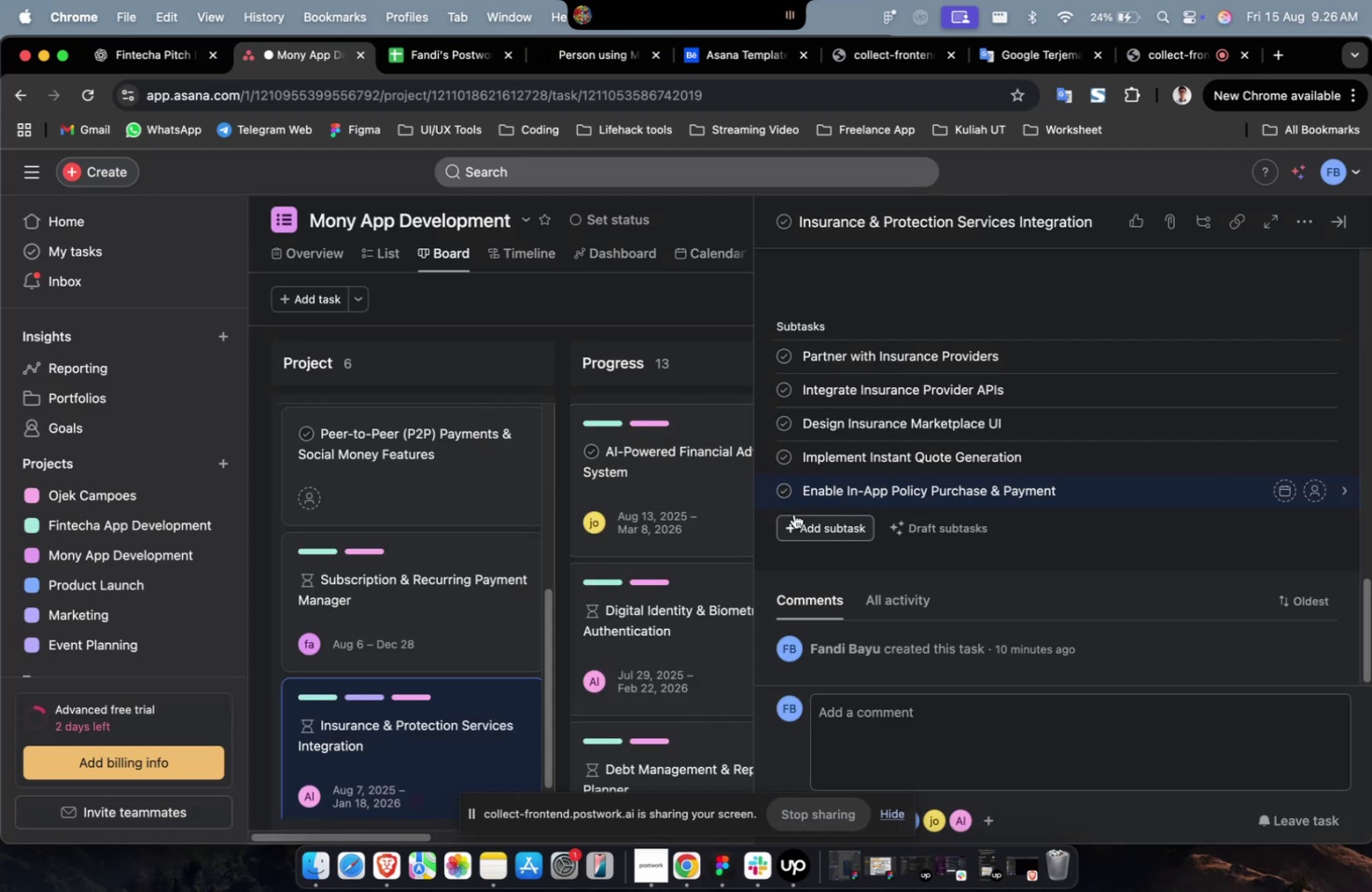 
left_click([793, 513])
 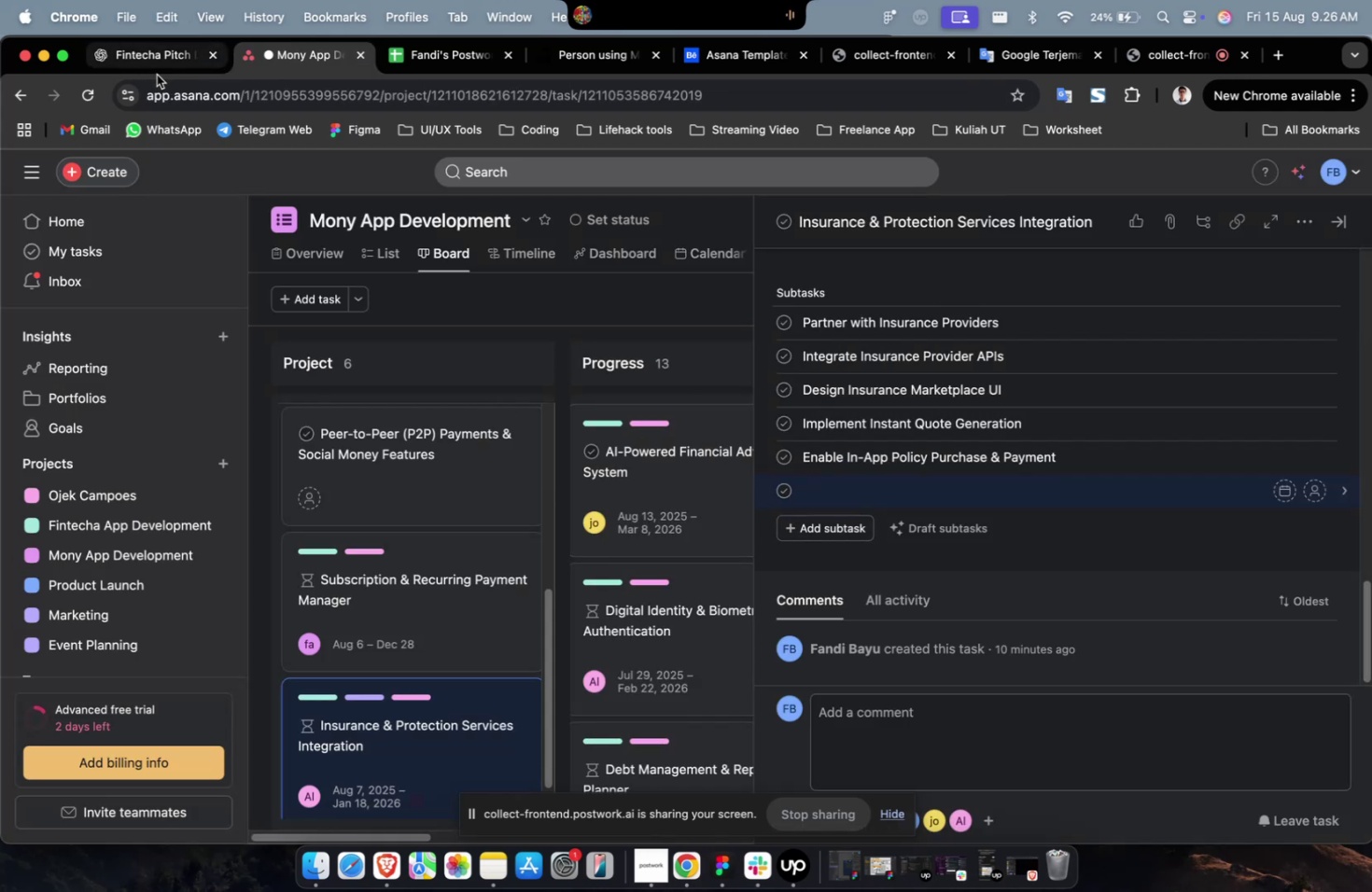 
left_click([147, 69])
 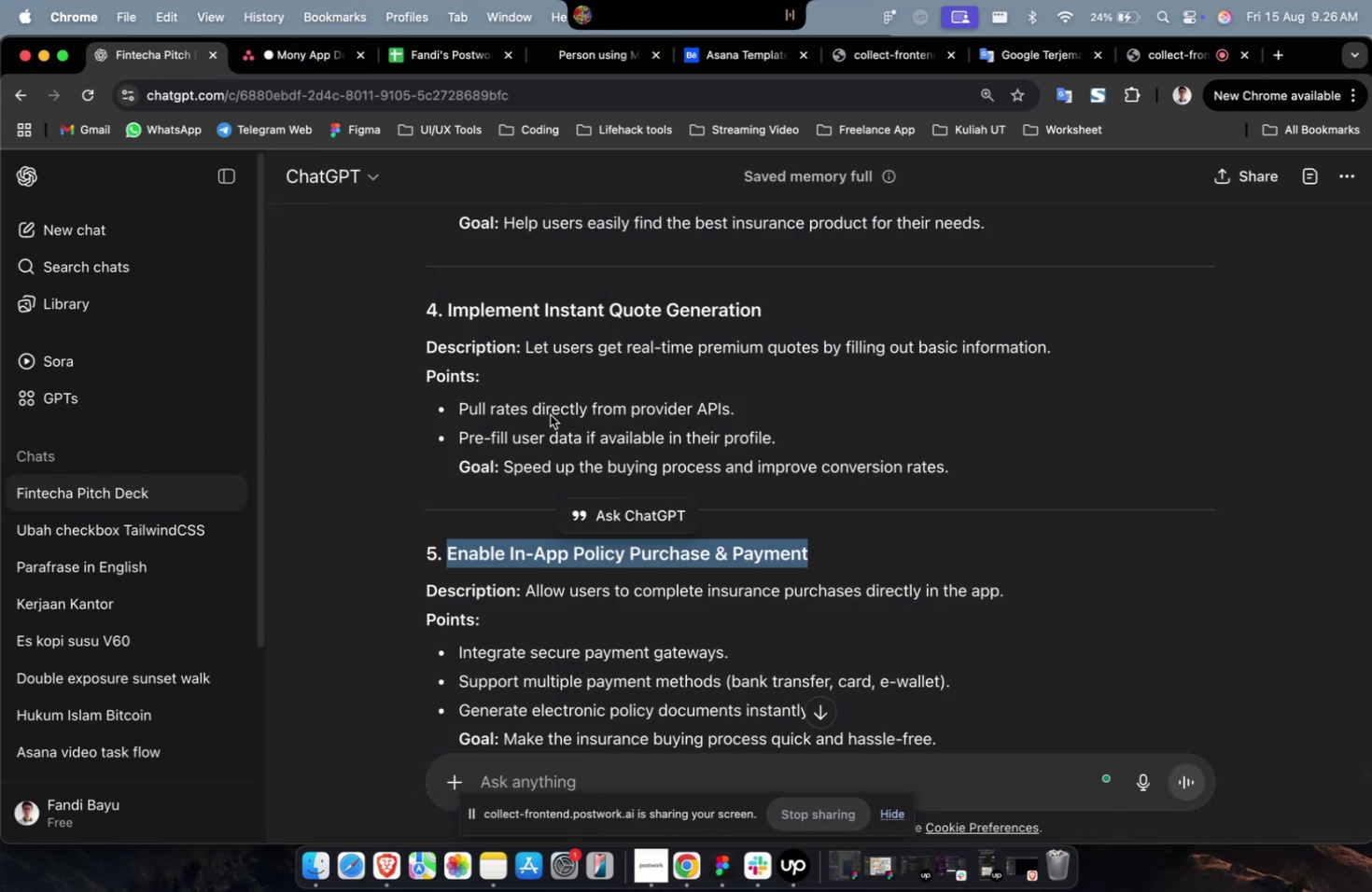 
left_click([550, 414])
 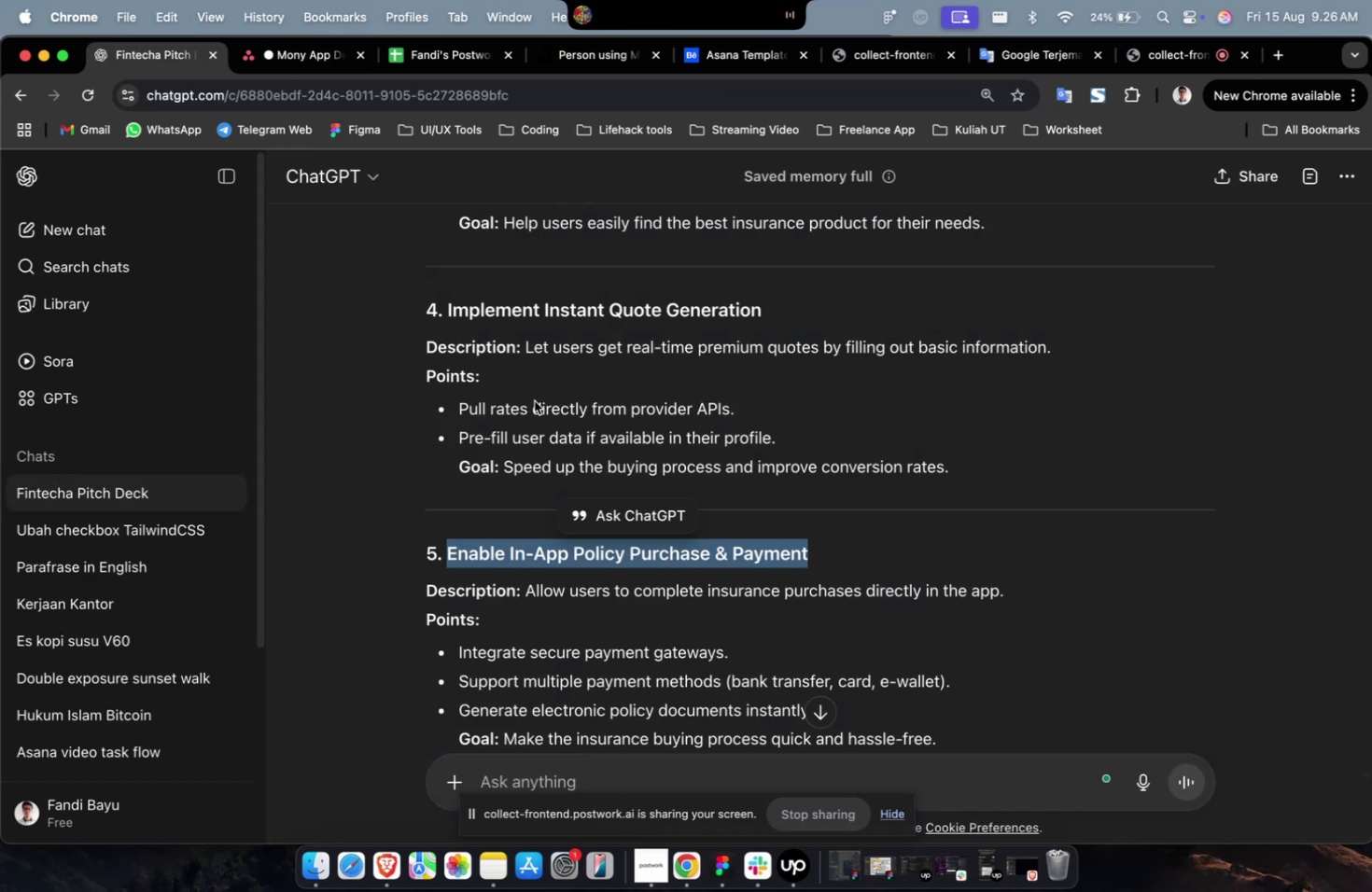 
scroll: coordinate [540, 398], scroll_direction: down, amount: 2.0
 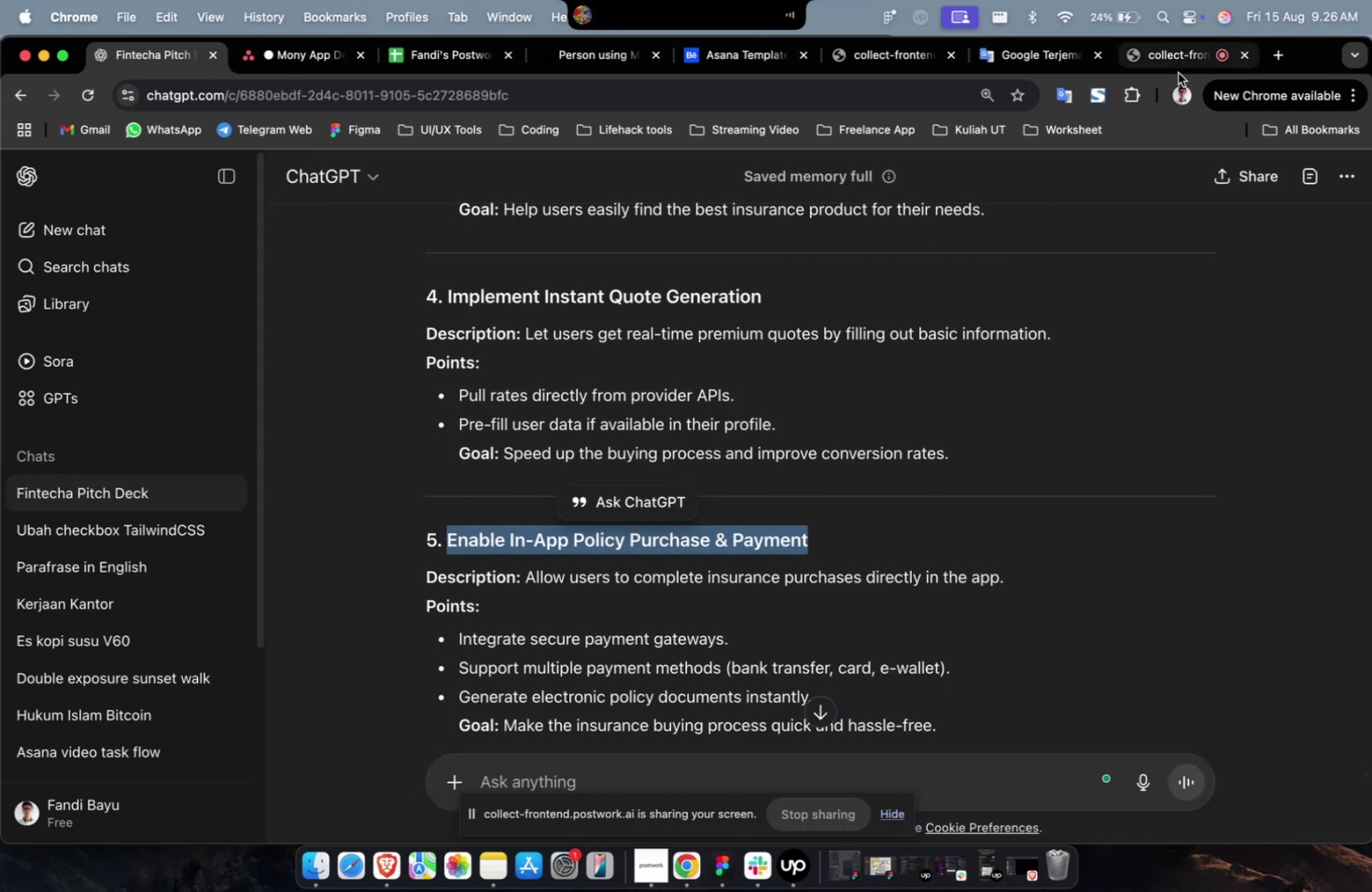 
left_click([1177, 73])
 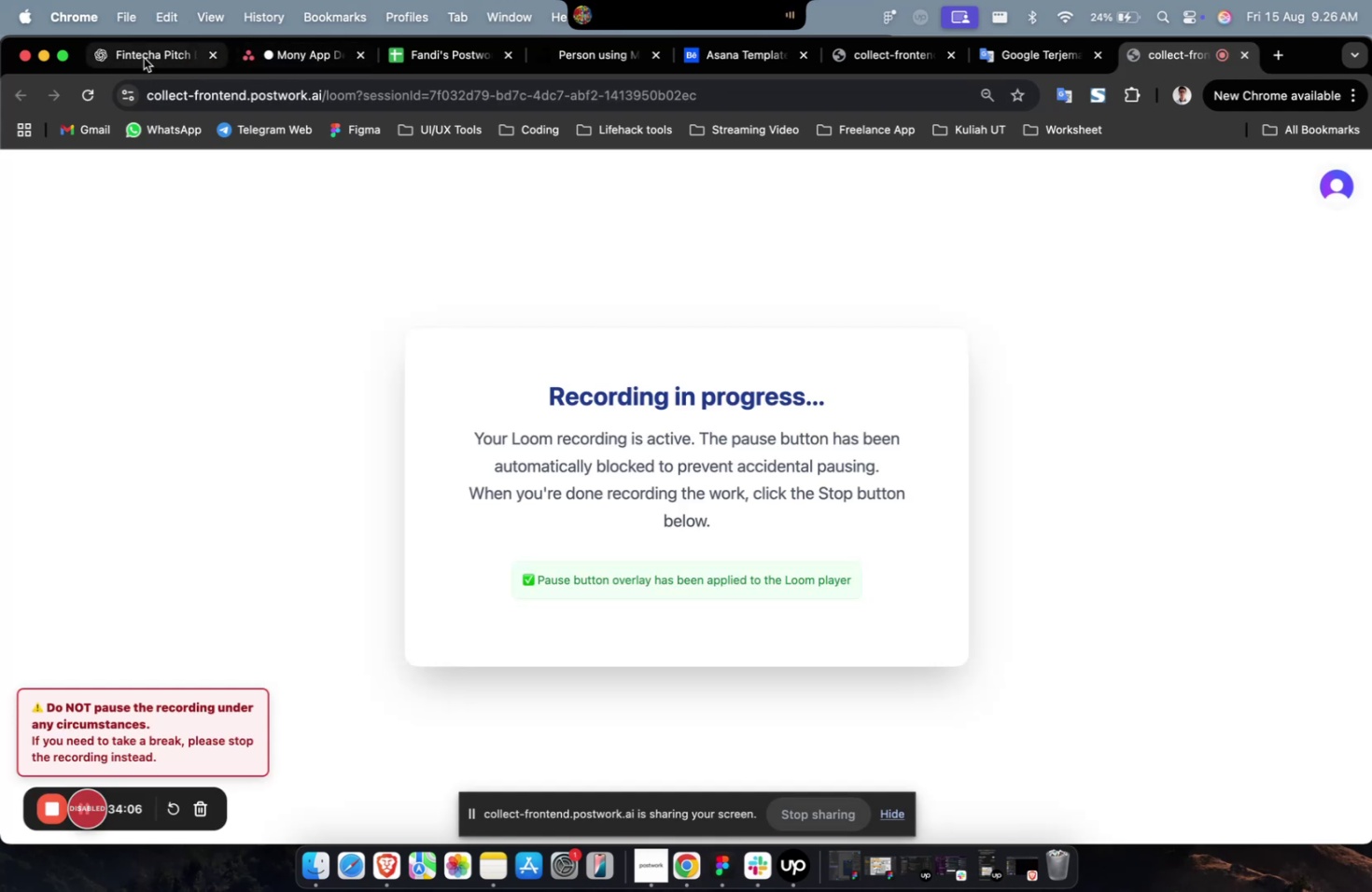 
left_click([144, 58])
 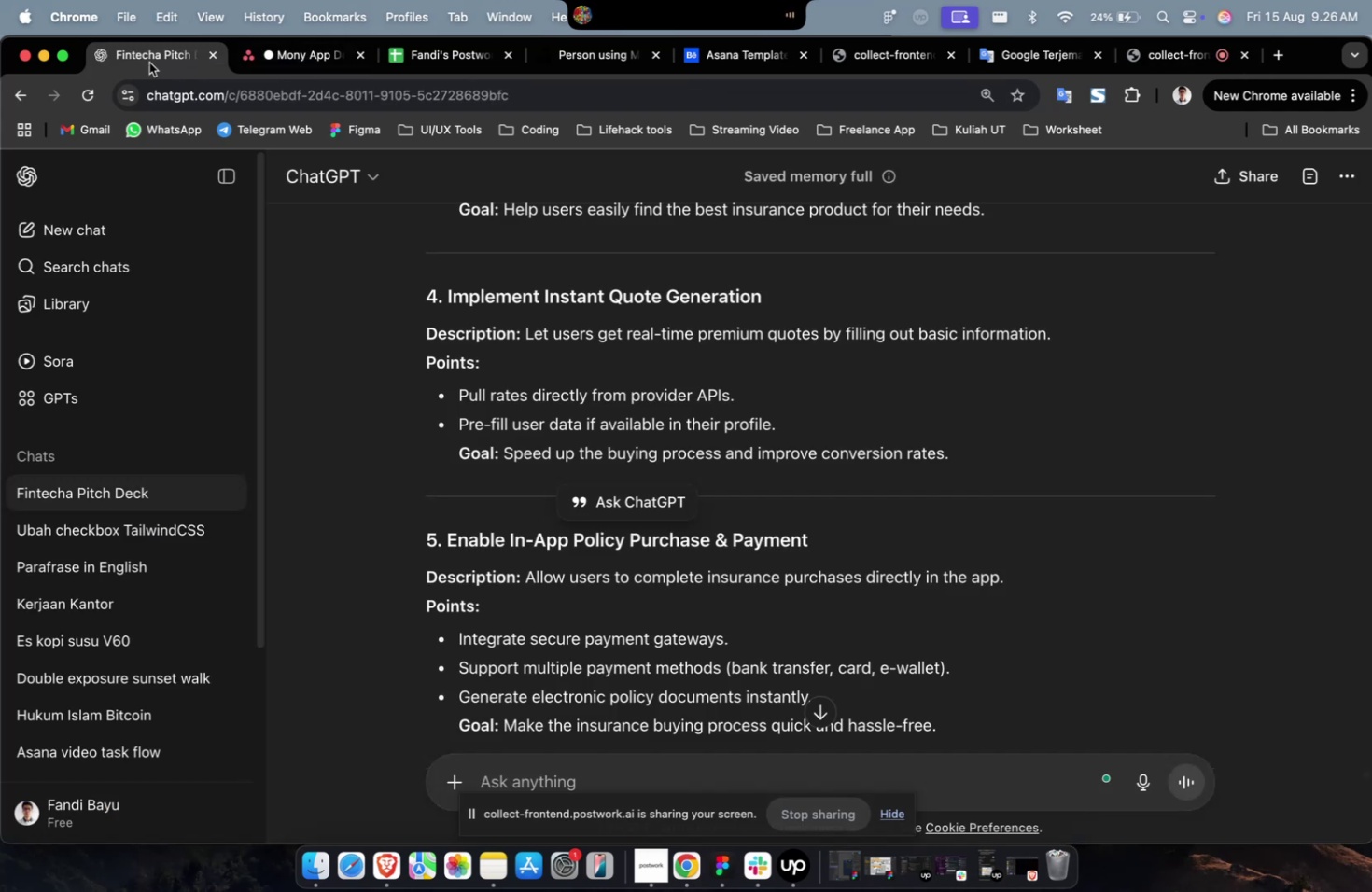 
scroll: coordinate [568, 394], scroll_direction: down, amount: 5.0
 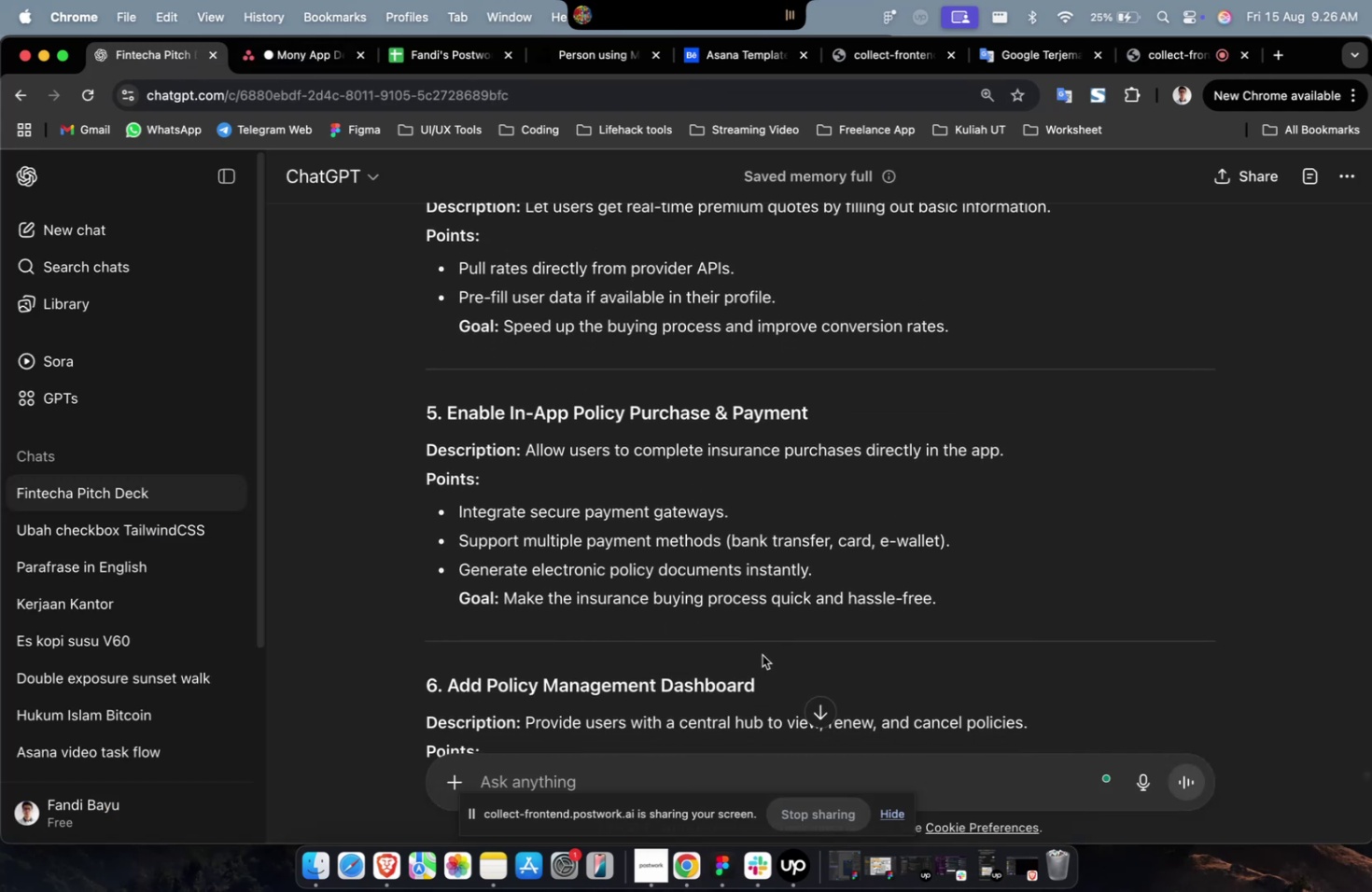 
left_click_drag(start_coordinate=[763, 675], to_coordinate=[445, 681])
 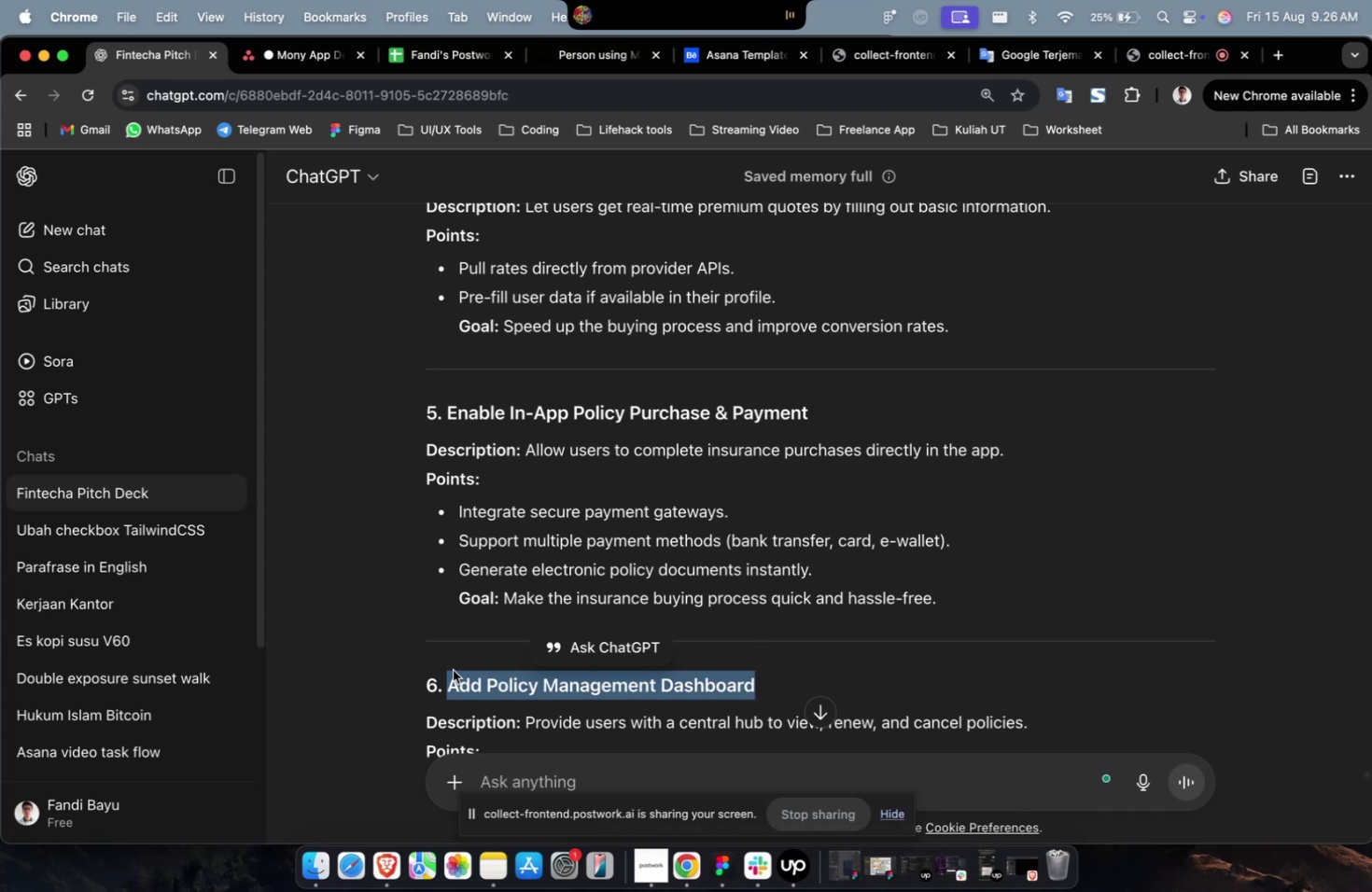 
key(Meta+C)
 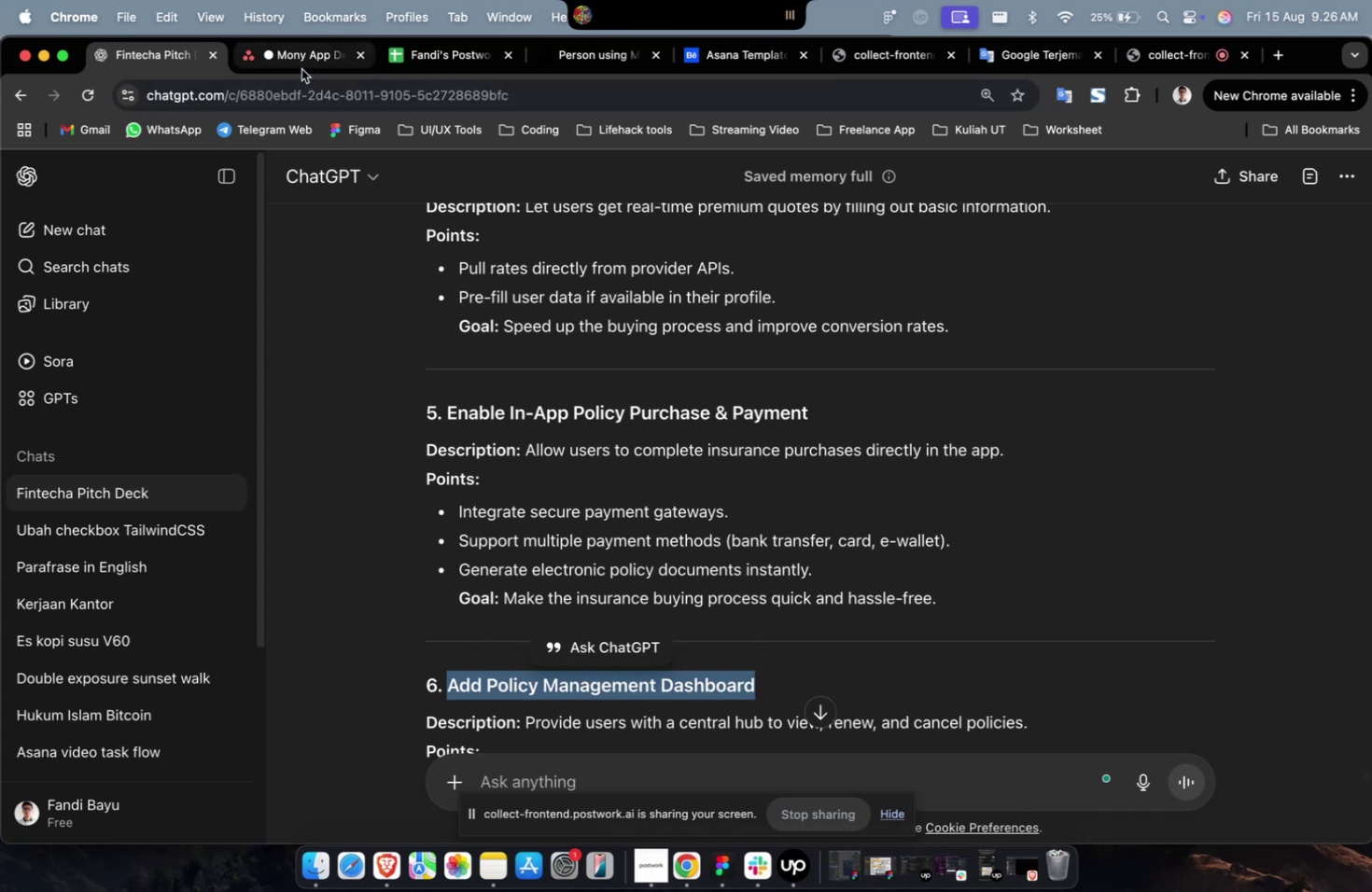 
left_click([301, 69])
 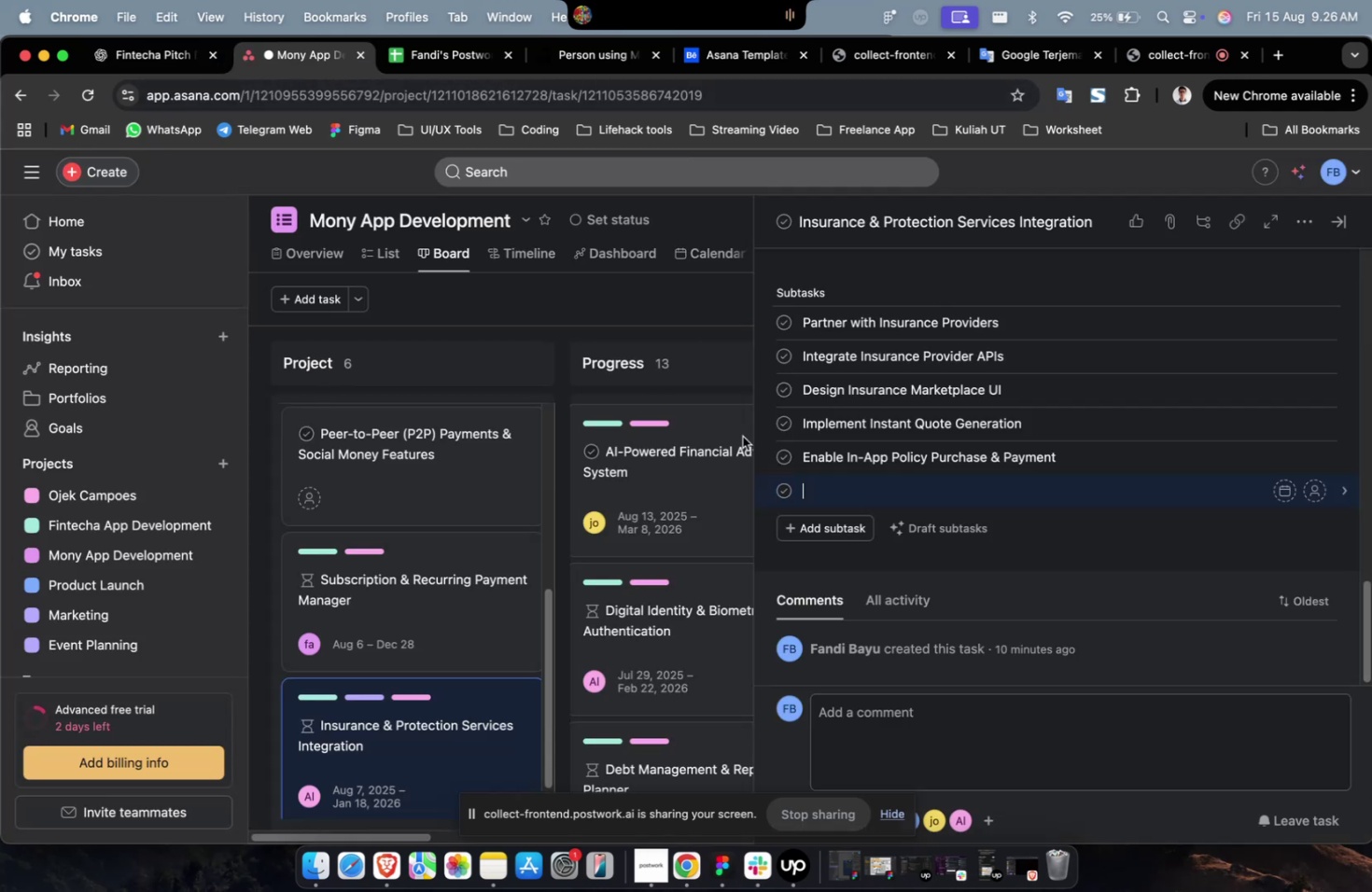 
key(Meta+CommandLeft)
 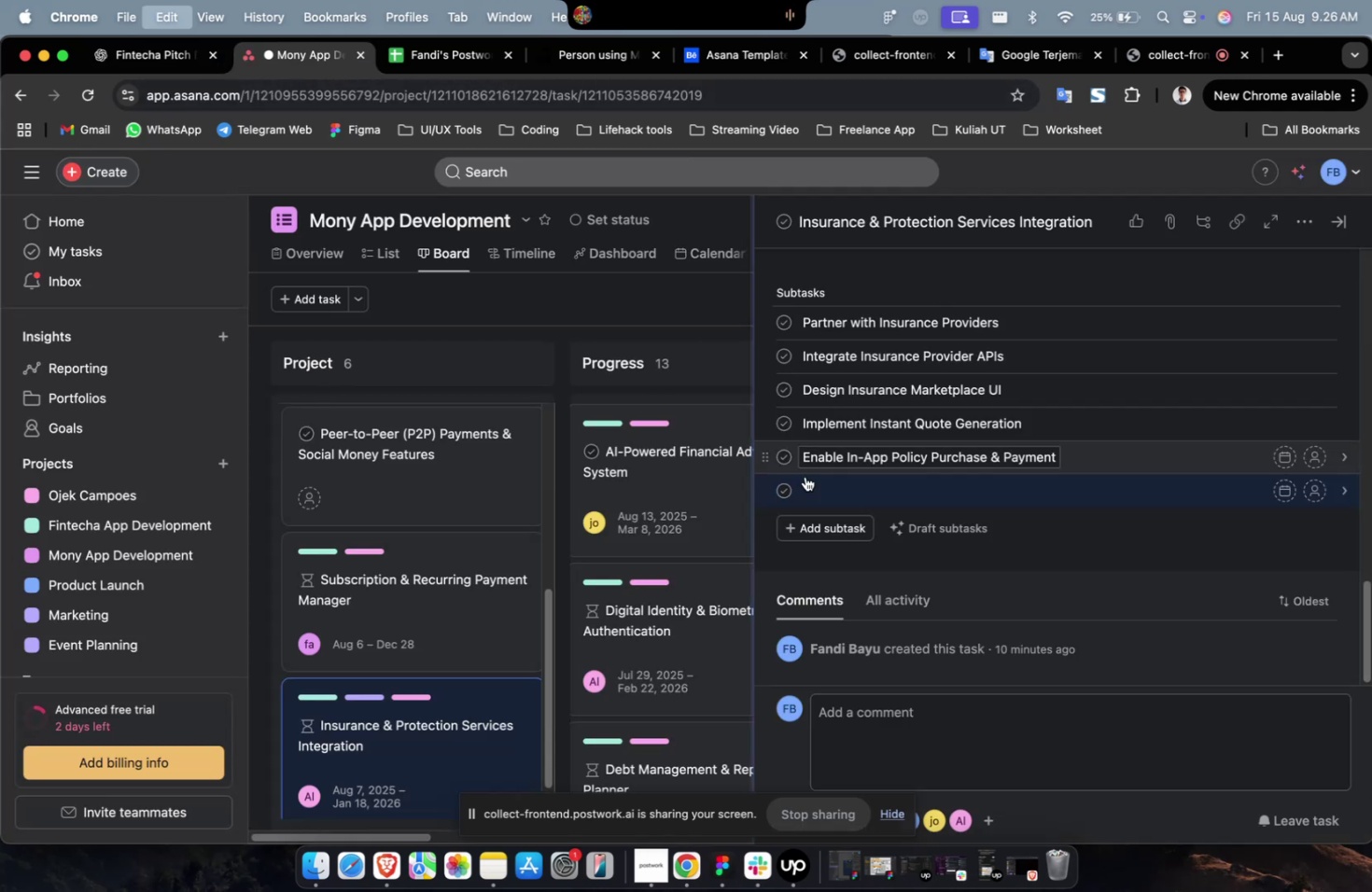 
key(Meta+V)
 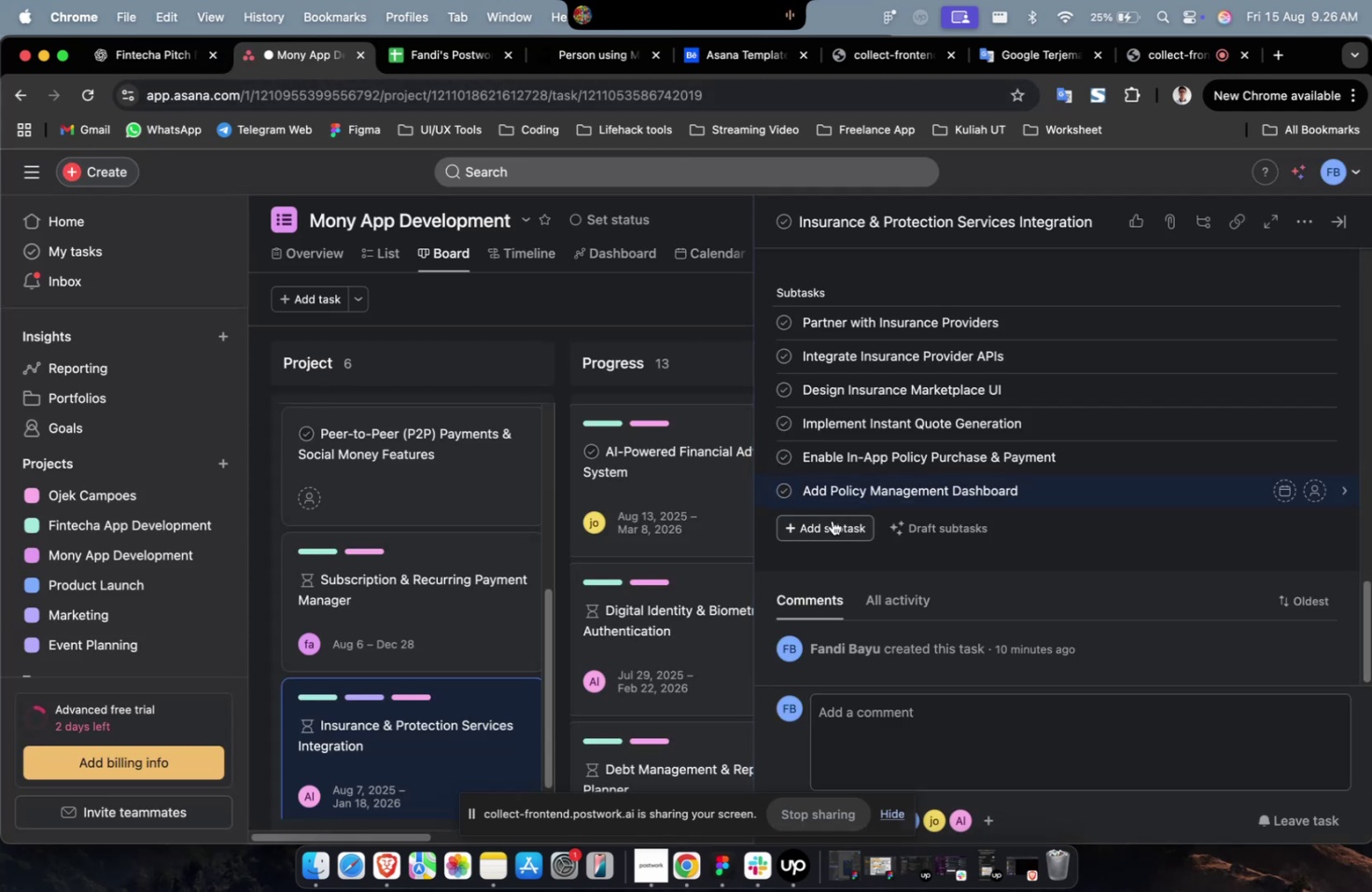 
left_click([832, 520])
 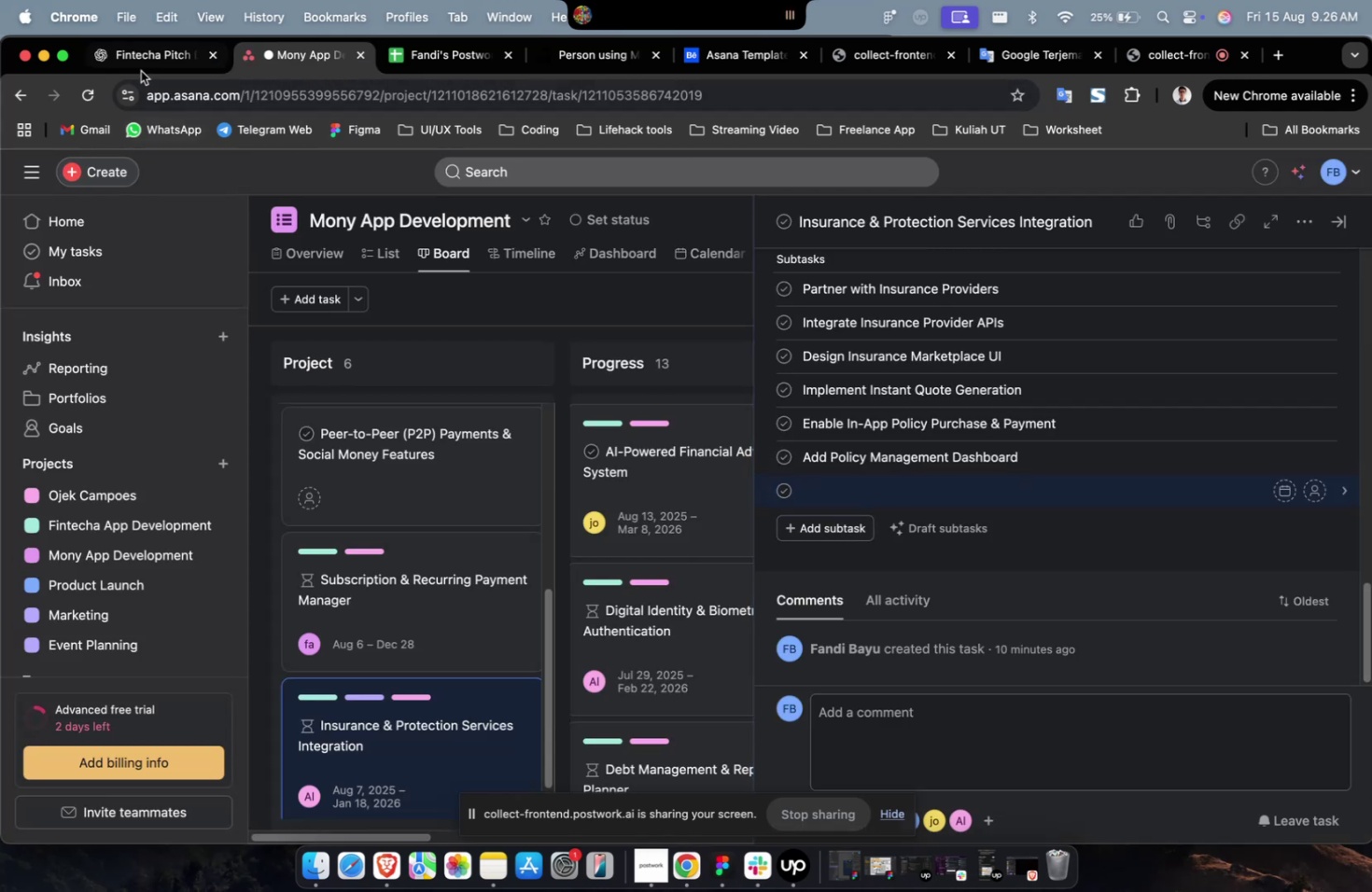 
left_click([141, 71])
 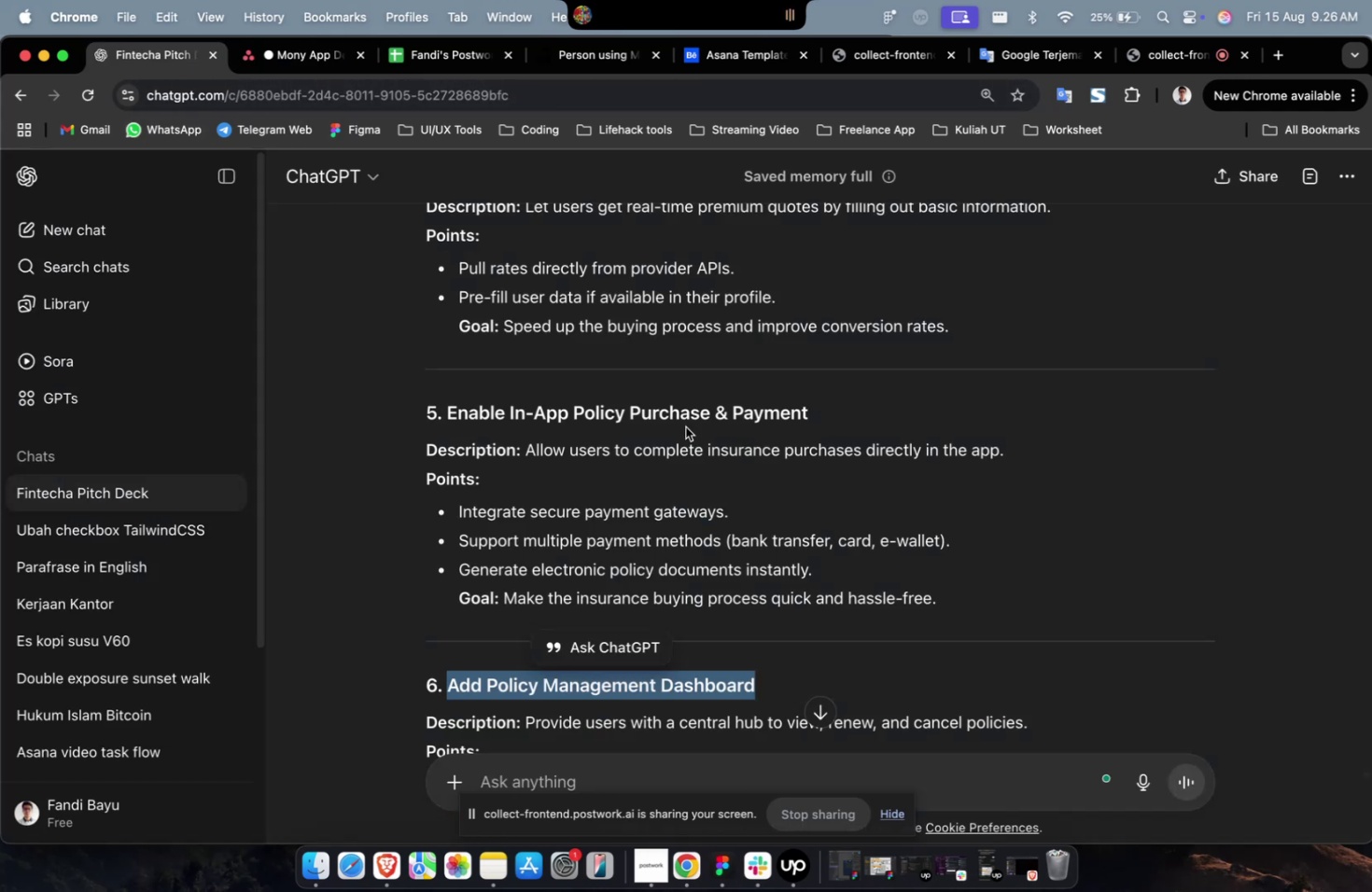 
scroll: coordinate [703, 399], scroll_direction: down, amount: 22.0
 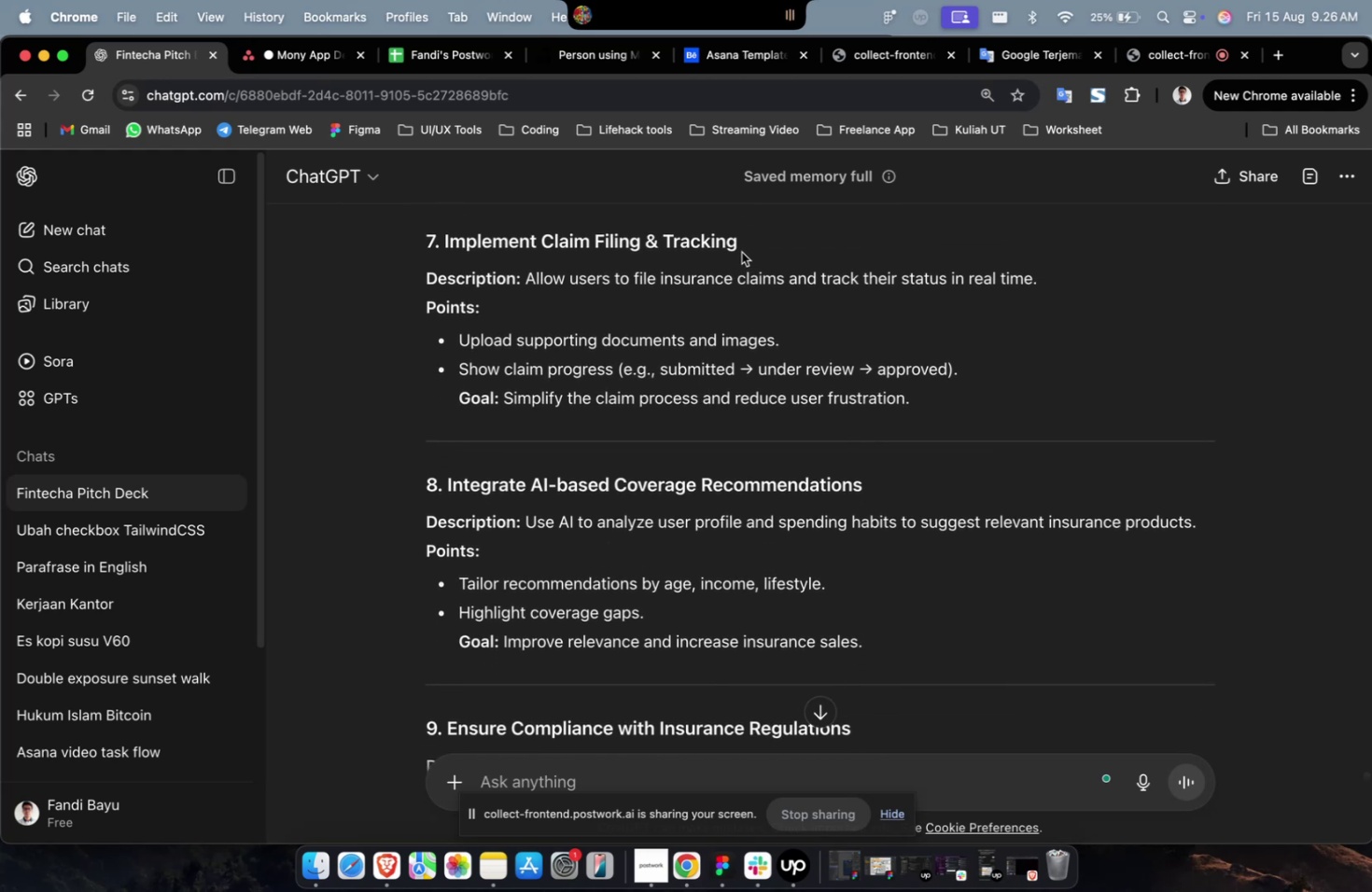 
left_click_drag(start_coordinate=[739, 247], to_coordinate=[438, 248])
 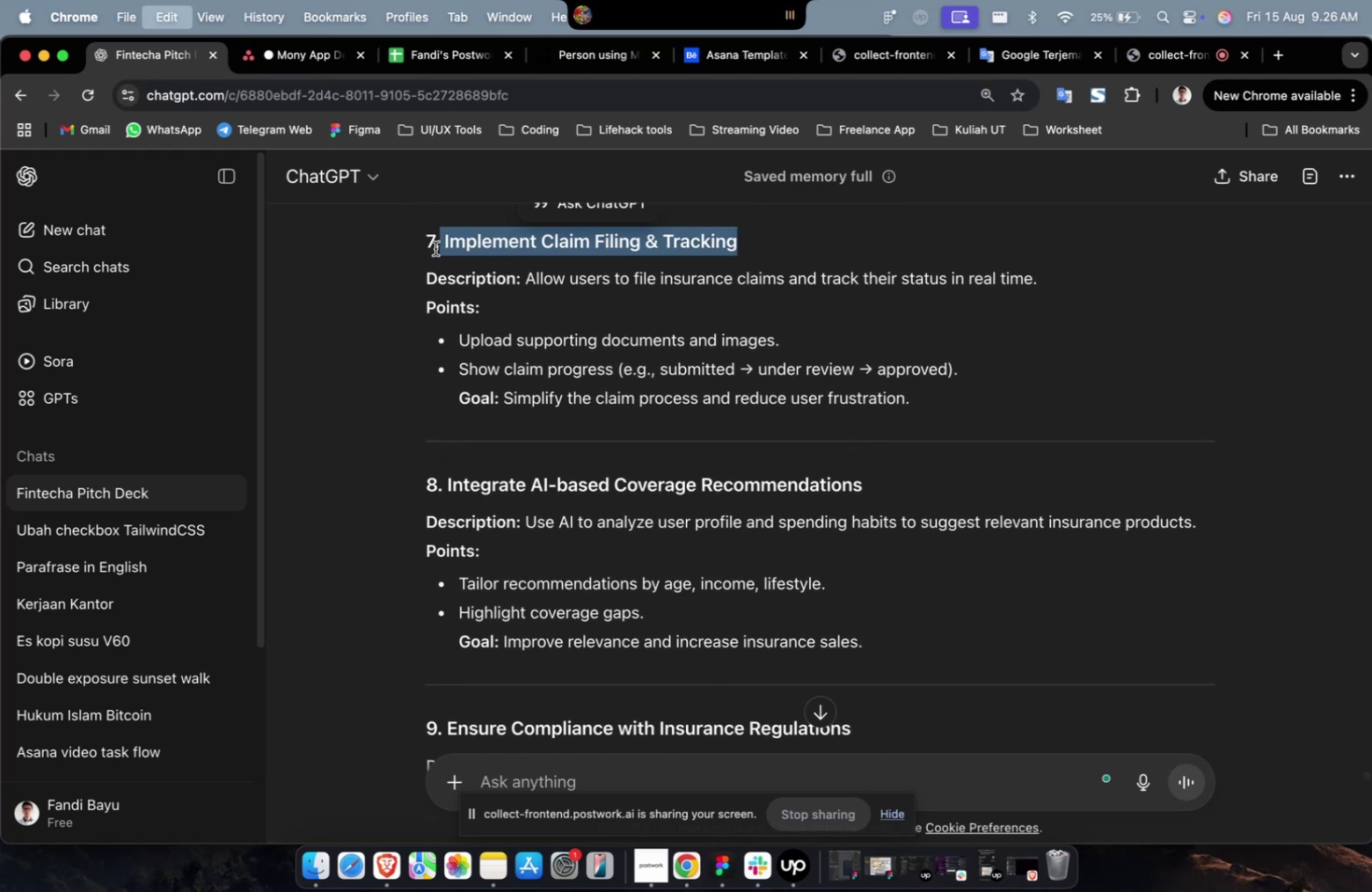 
key(Meta+C)
 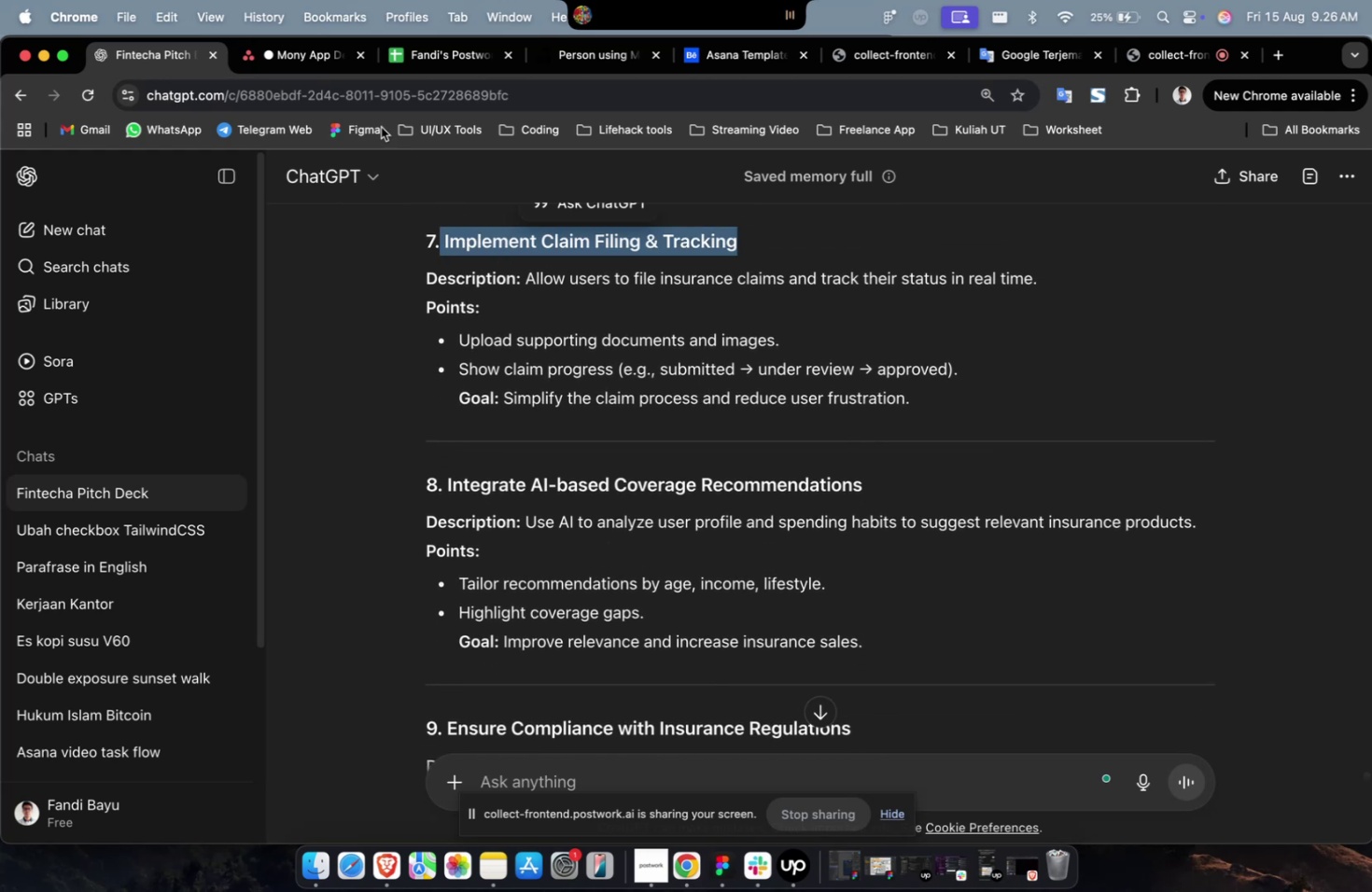 
key(Meta+C)
 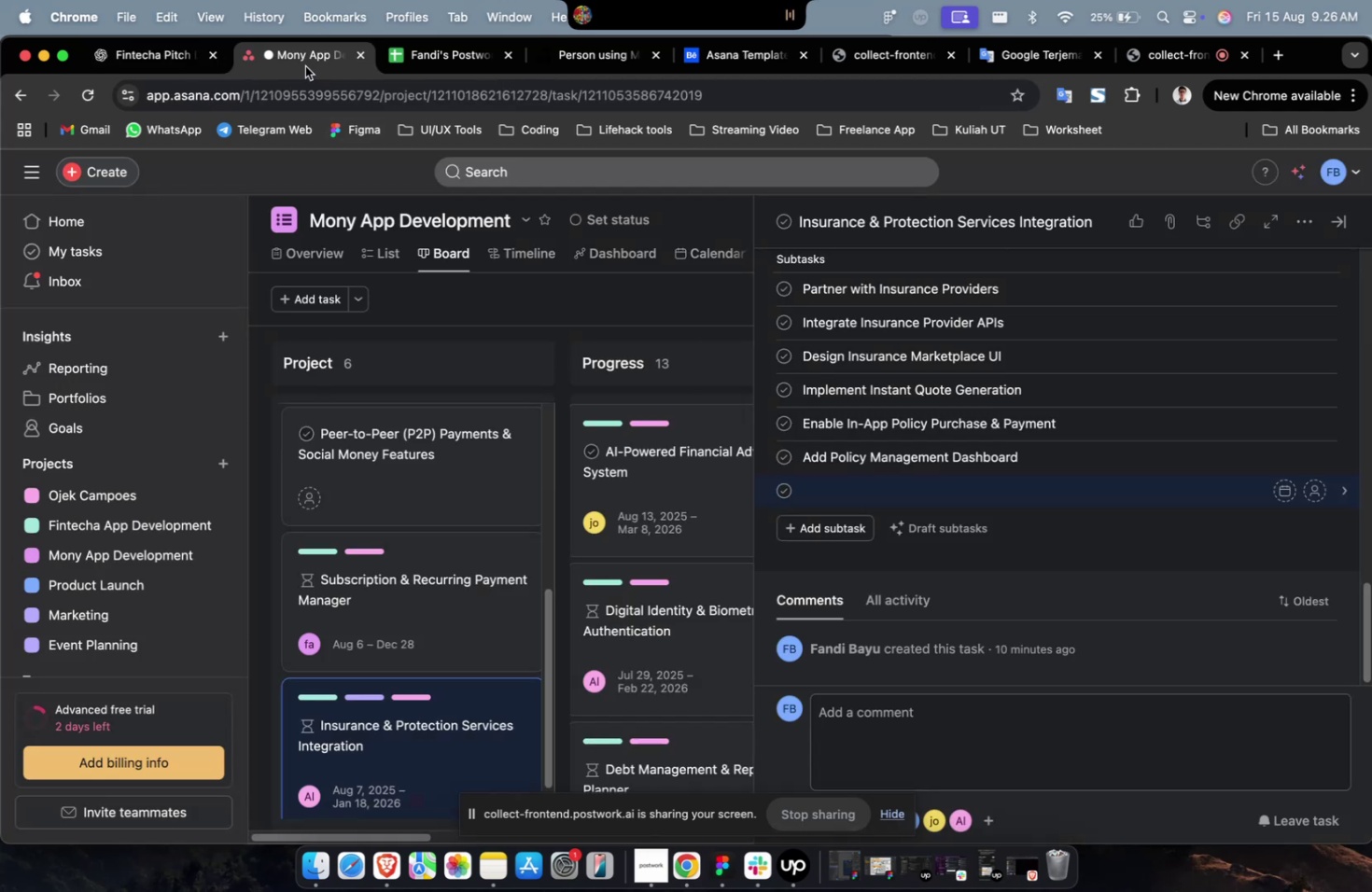 
left_click([306, 68])
 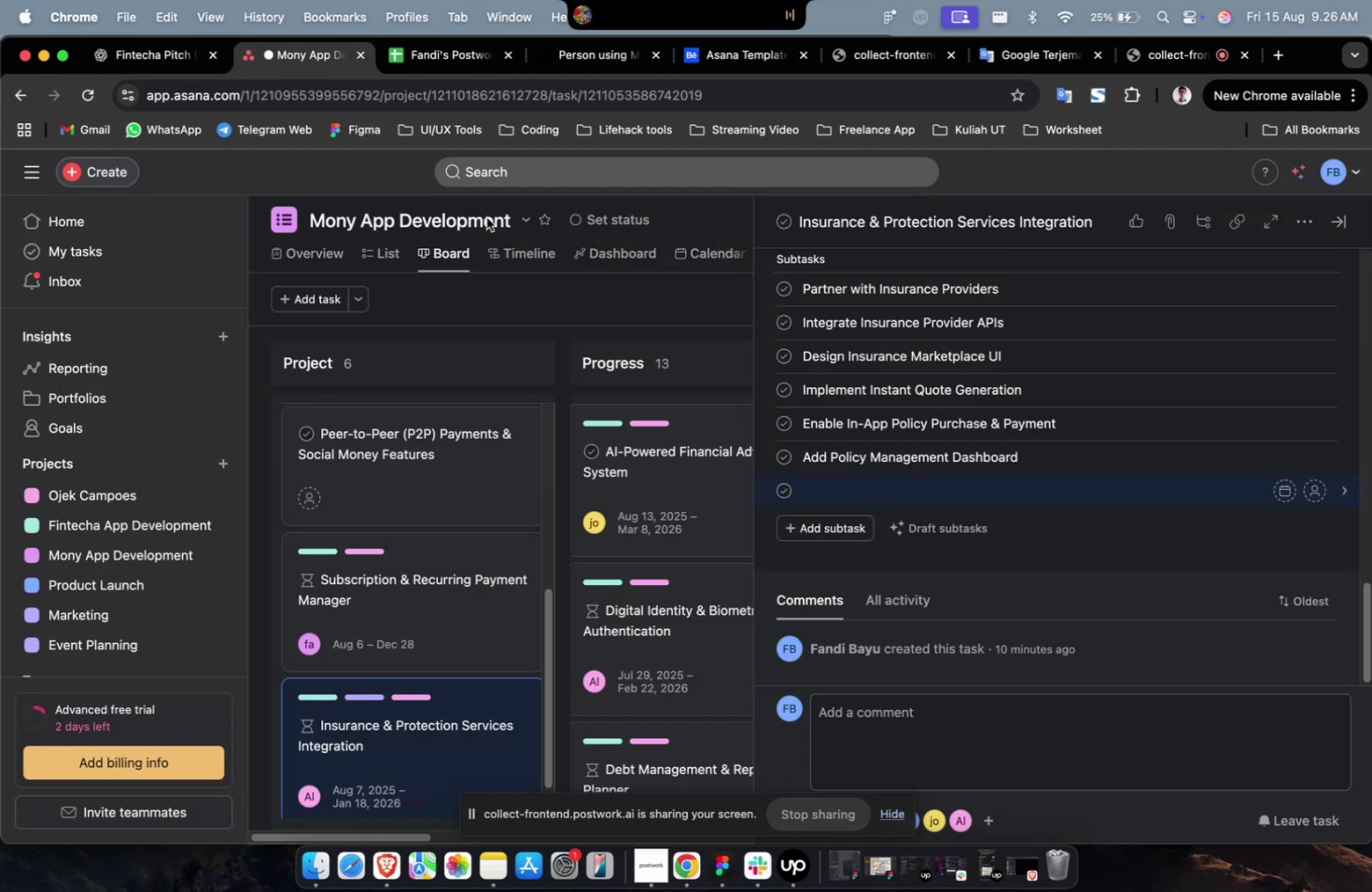 
key(Meta+CommandLeft)
 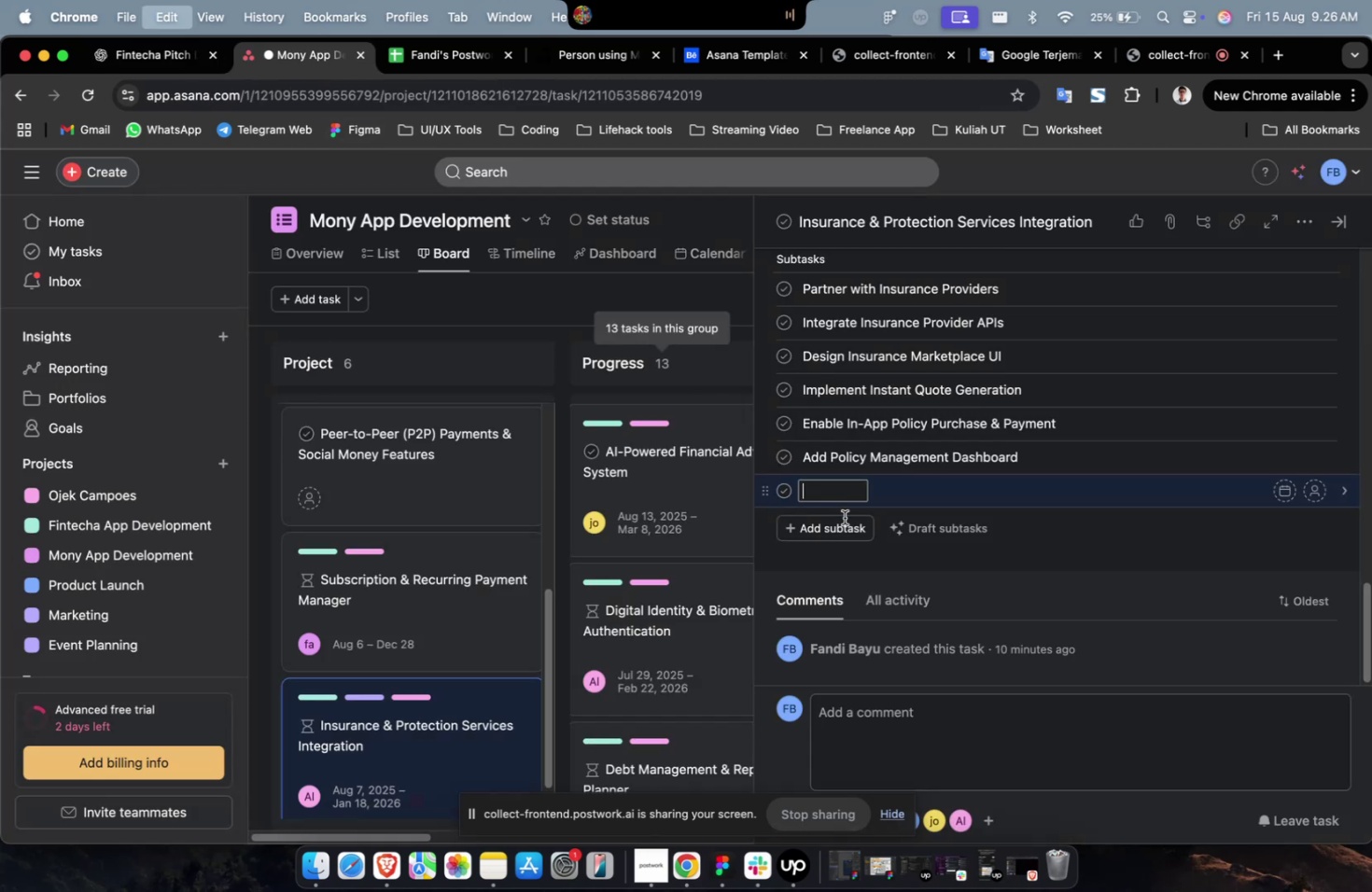 
key(Meta+V)
 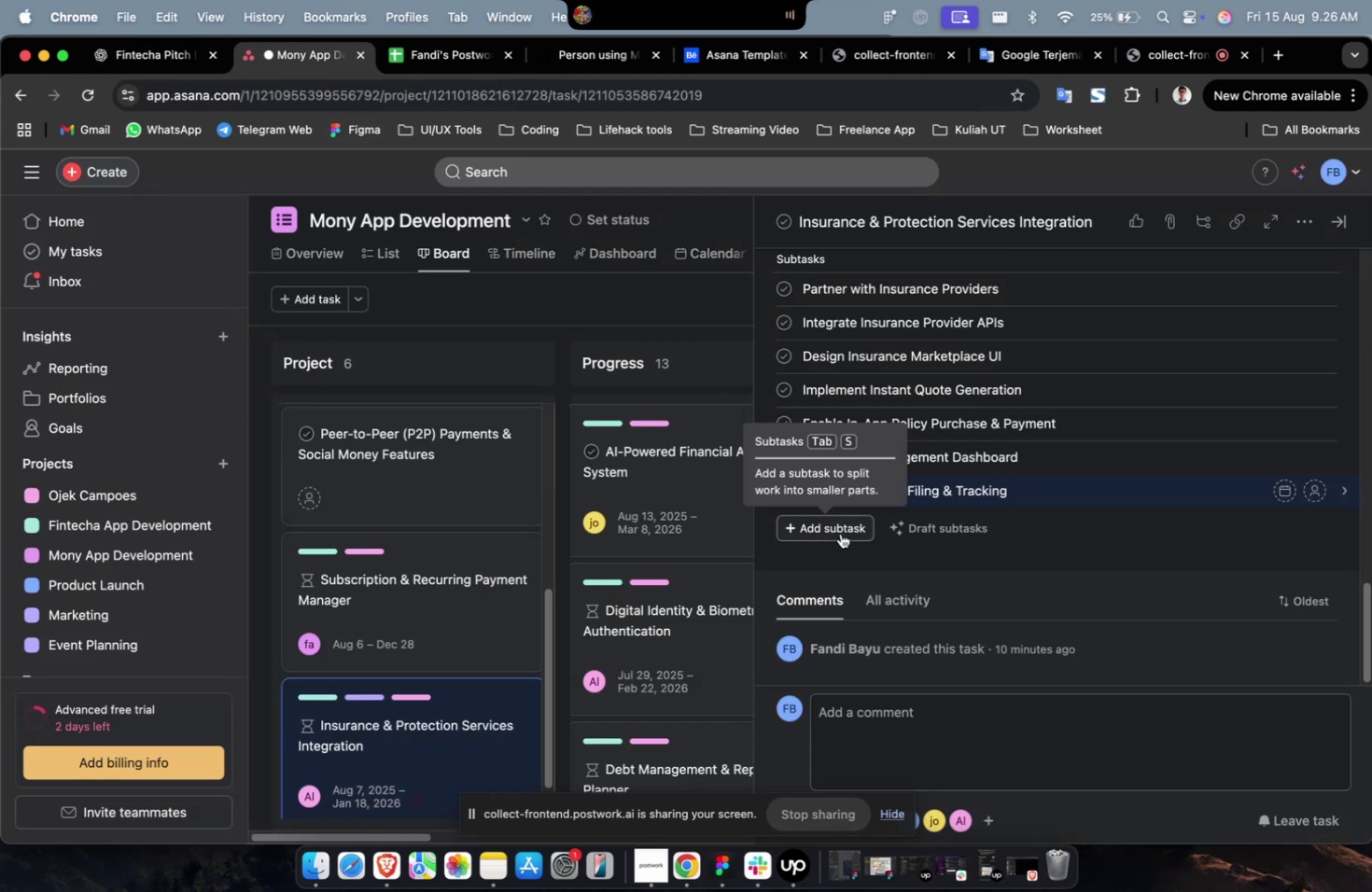 
left_click([840, 533])
 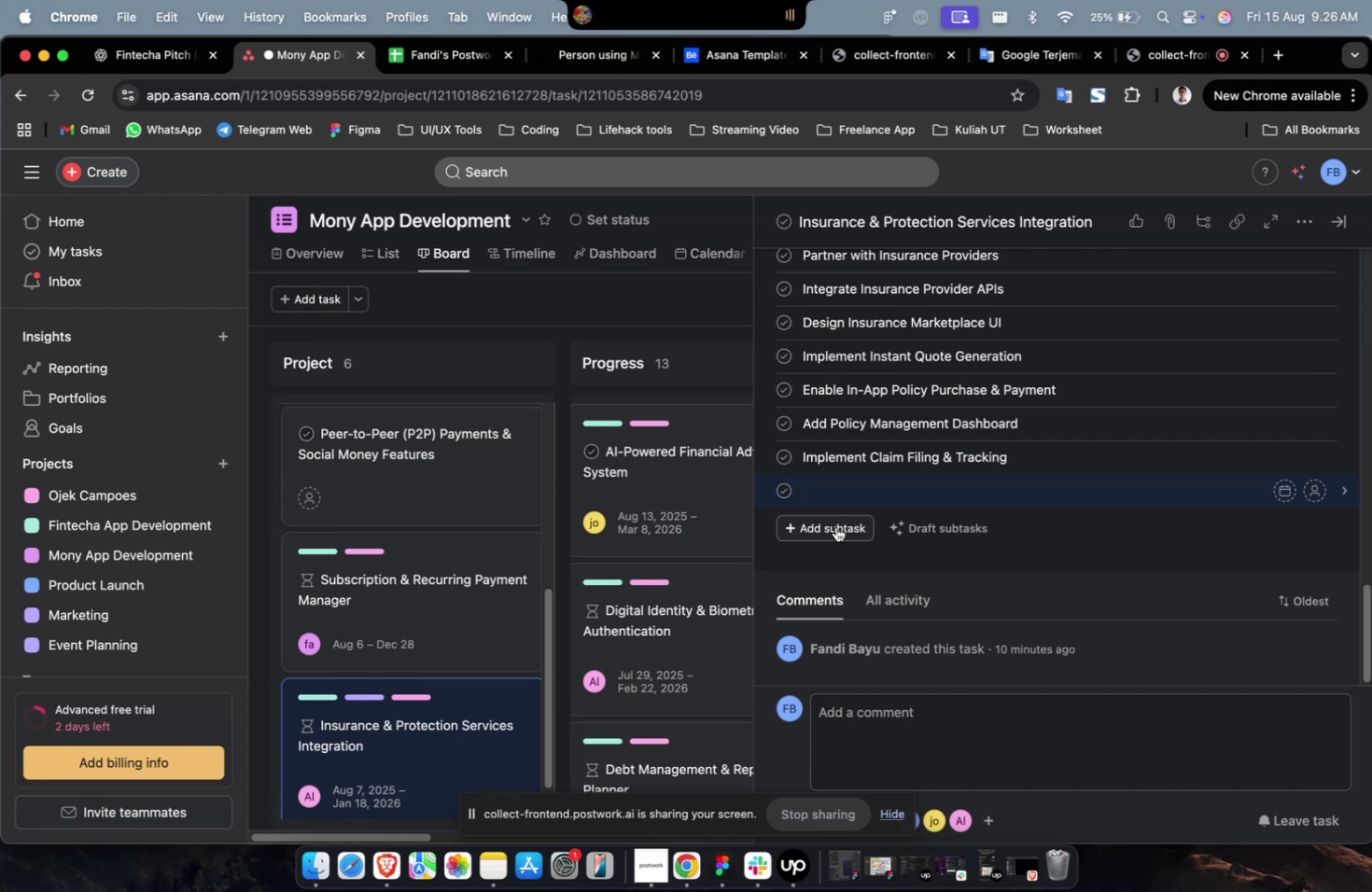 
wait(12.62)
 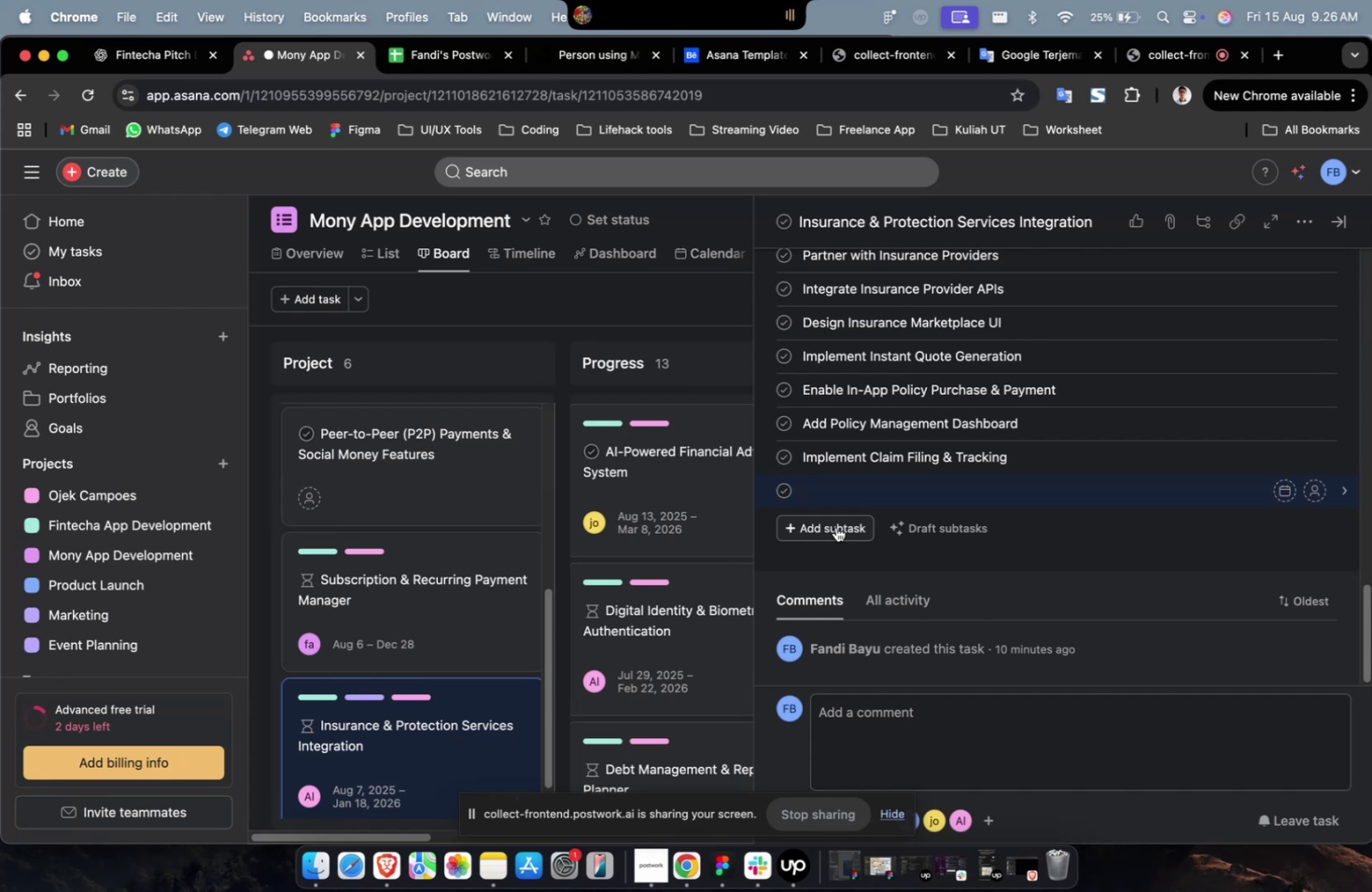 
left_click([169, 66])
 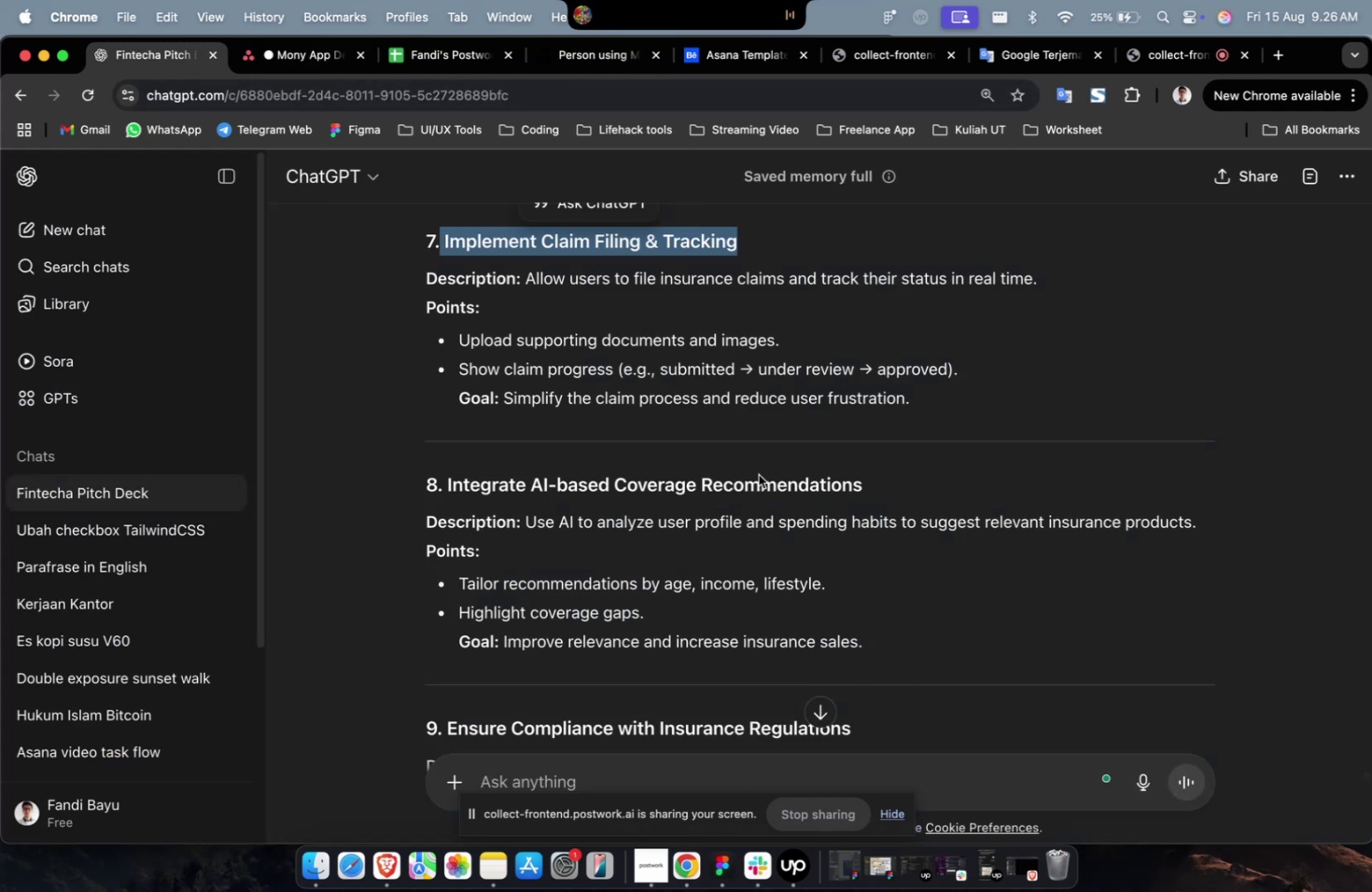 
scroll: coordinate [758, 474], scroll_direction: down, amount: 1.0
 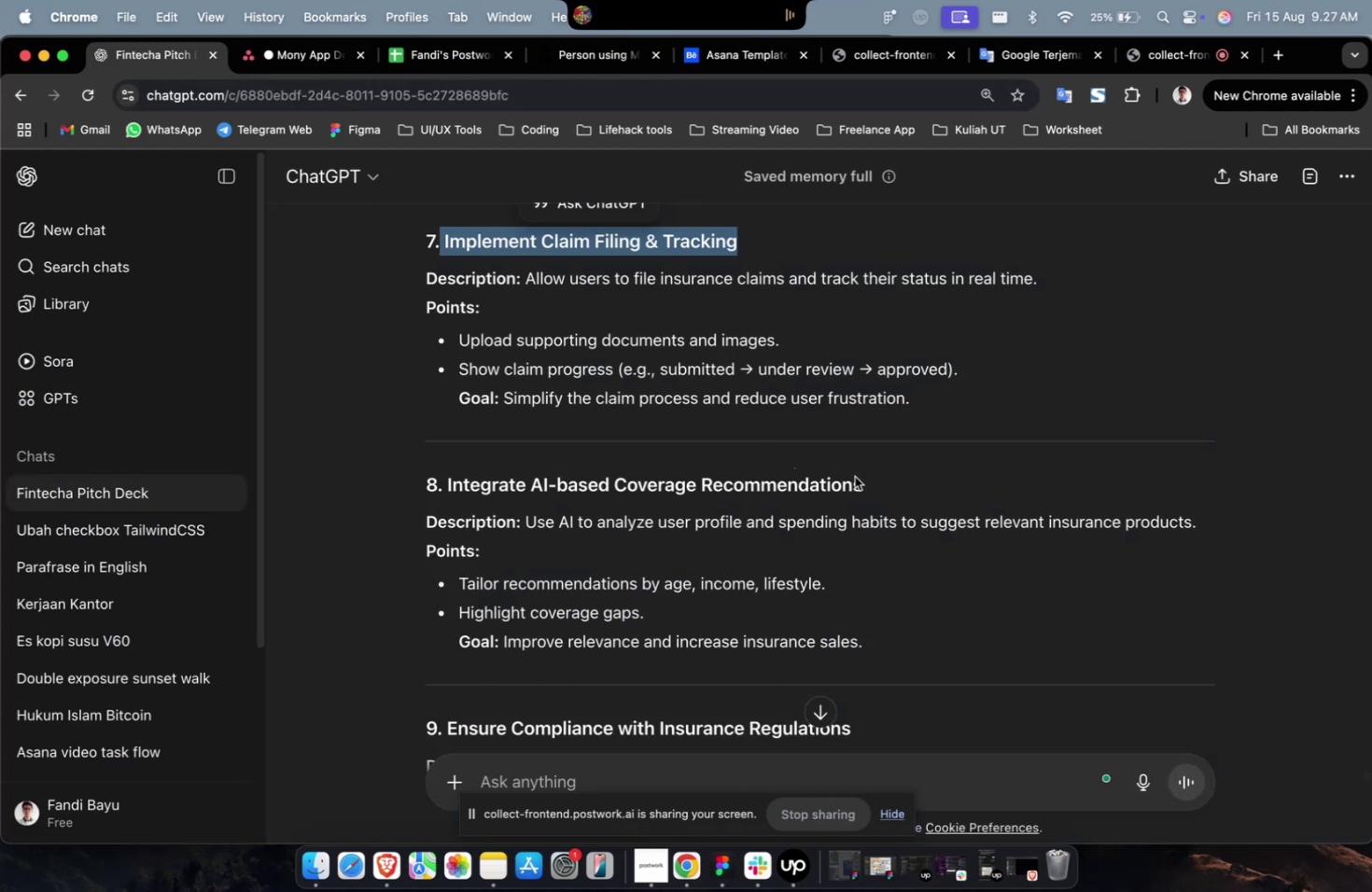 
left_click_drag(start_coordinate=[864, 482], to_coordinate=[446, 481])
 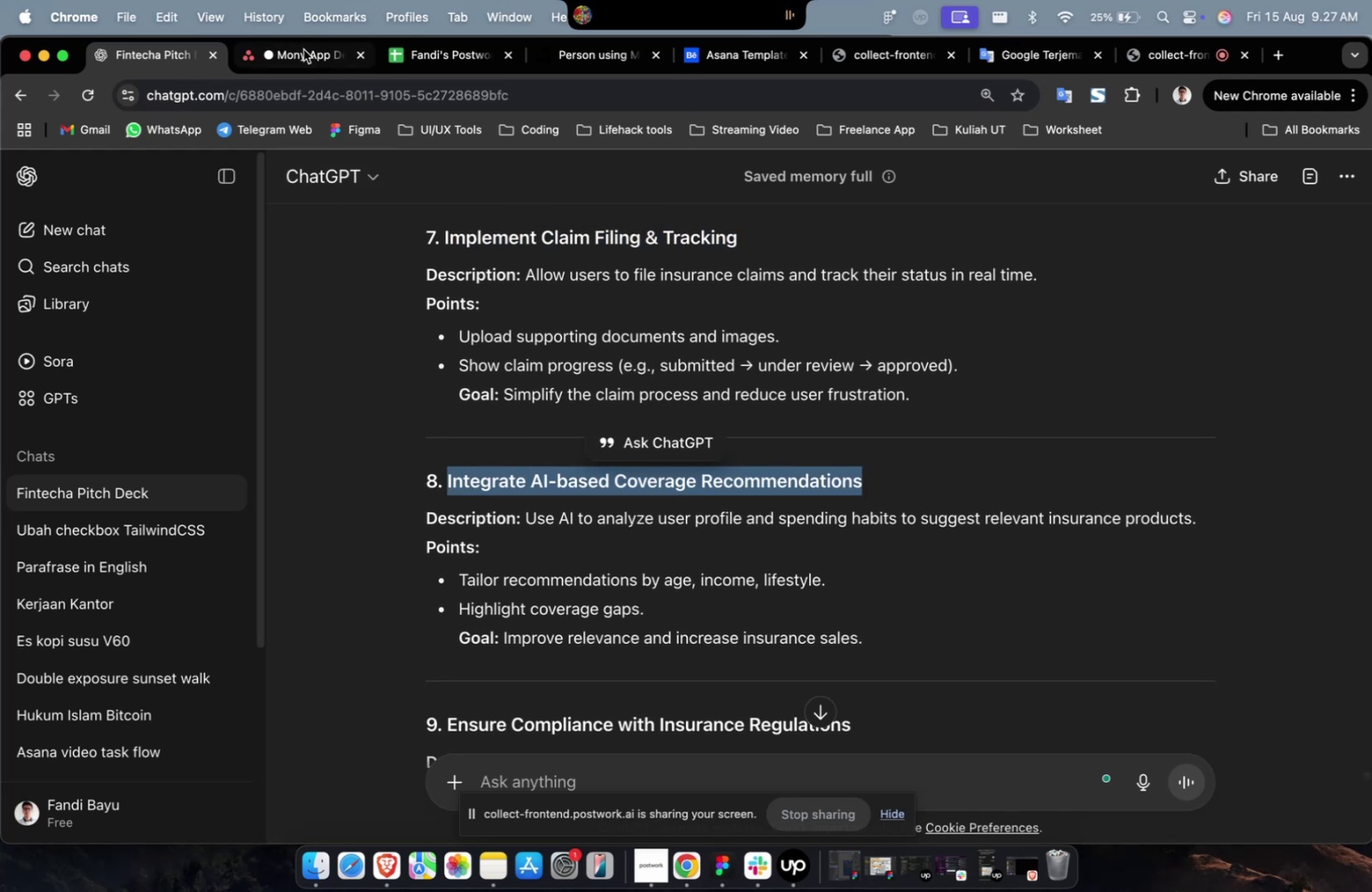 
key(Meta+C)
 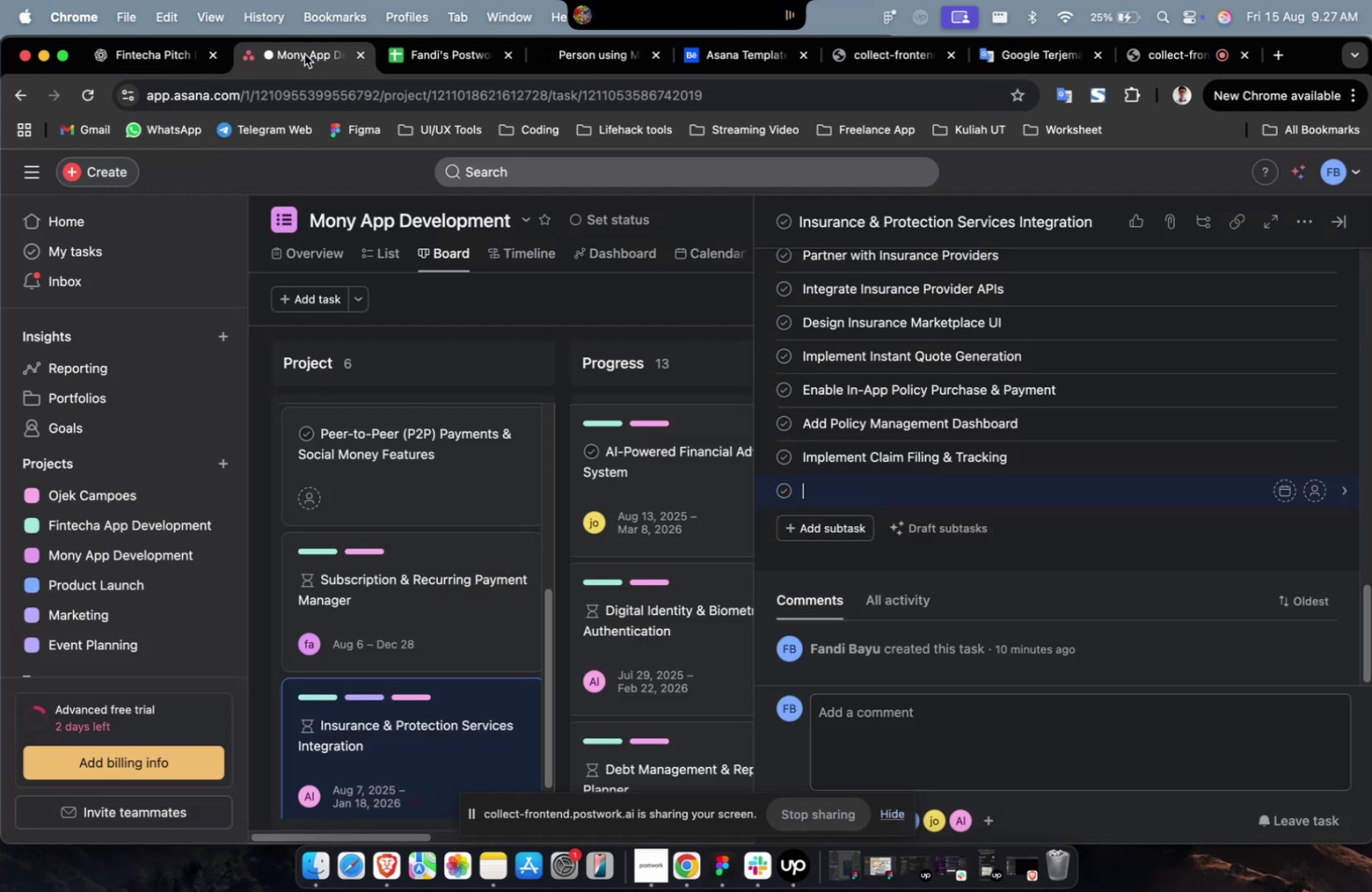 
left_click([304, 54])
 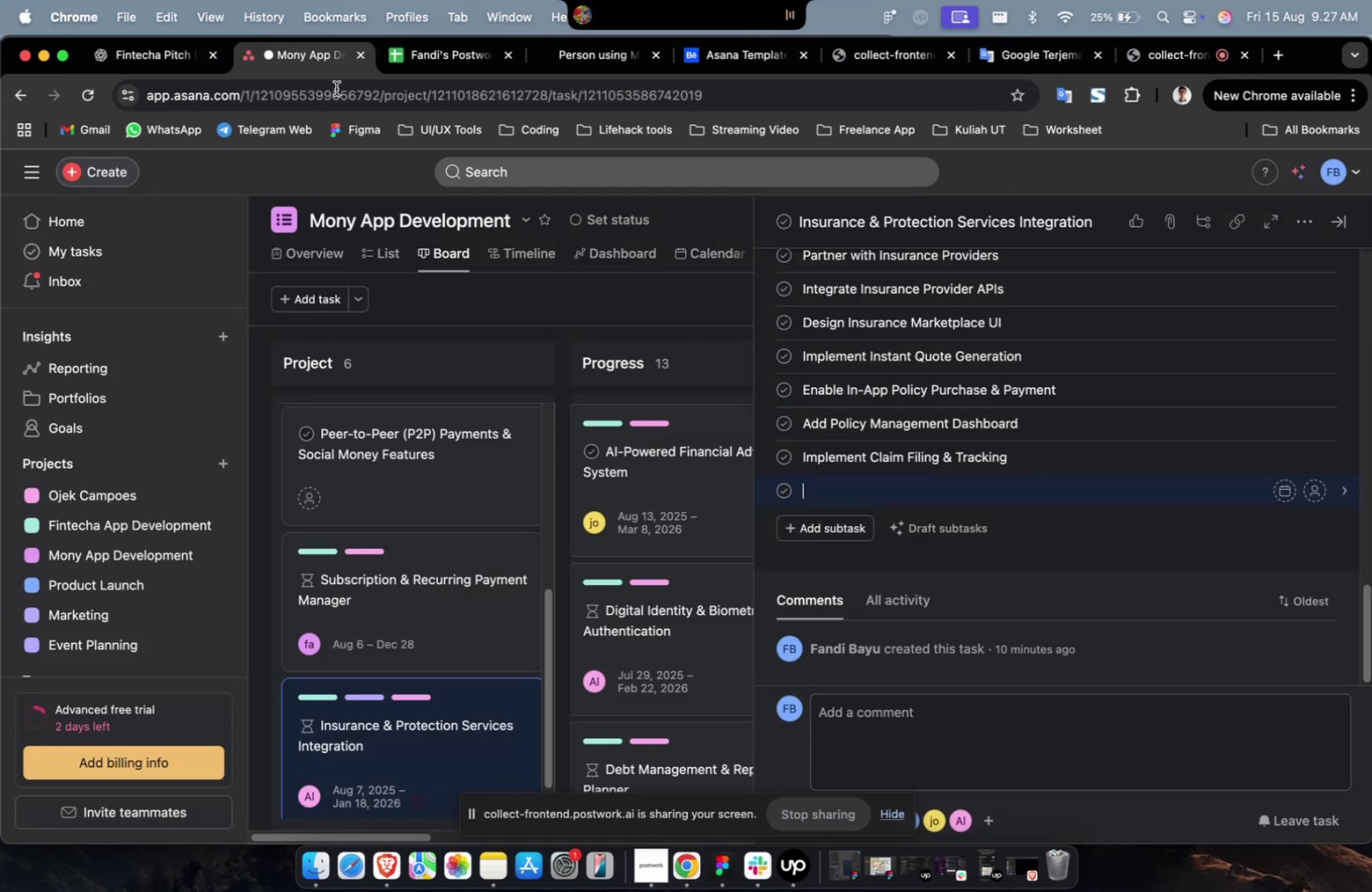 
key(Meta+V)
 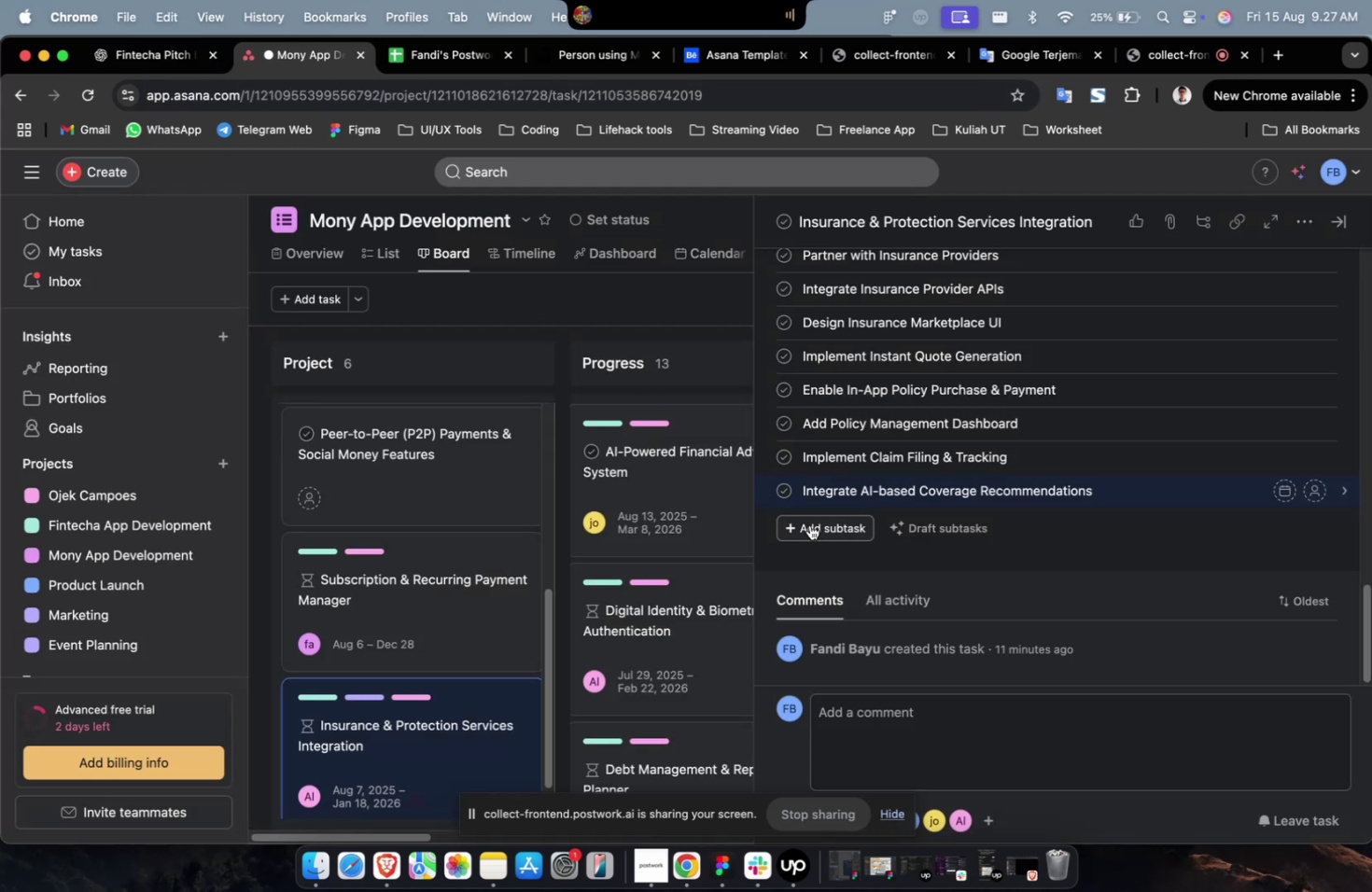 
left_click([809, 524])
 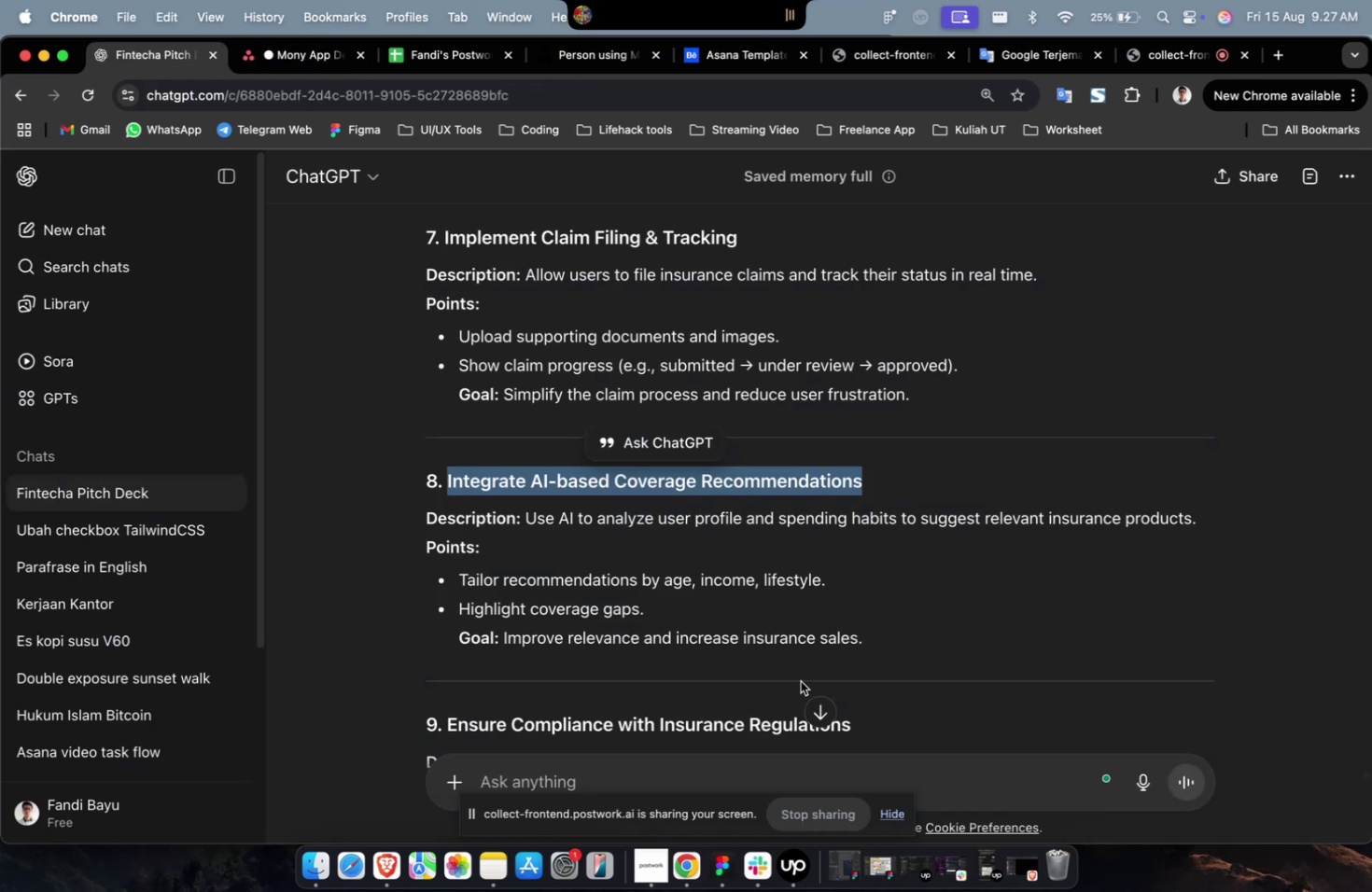 
left_click_drag(start_coordinate=[895, 717], to_coordinate=[450, 722])
 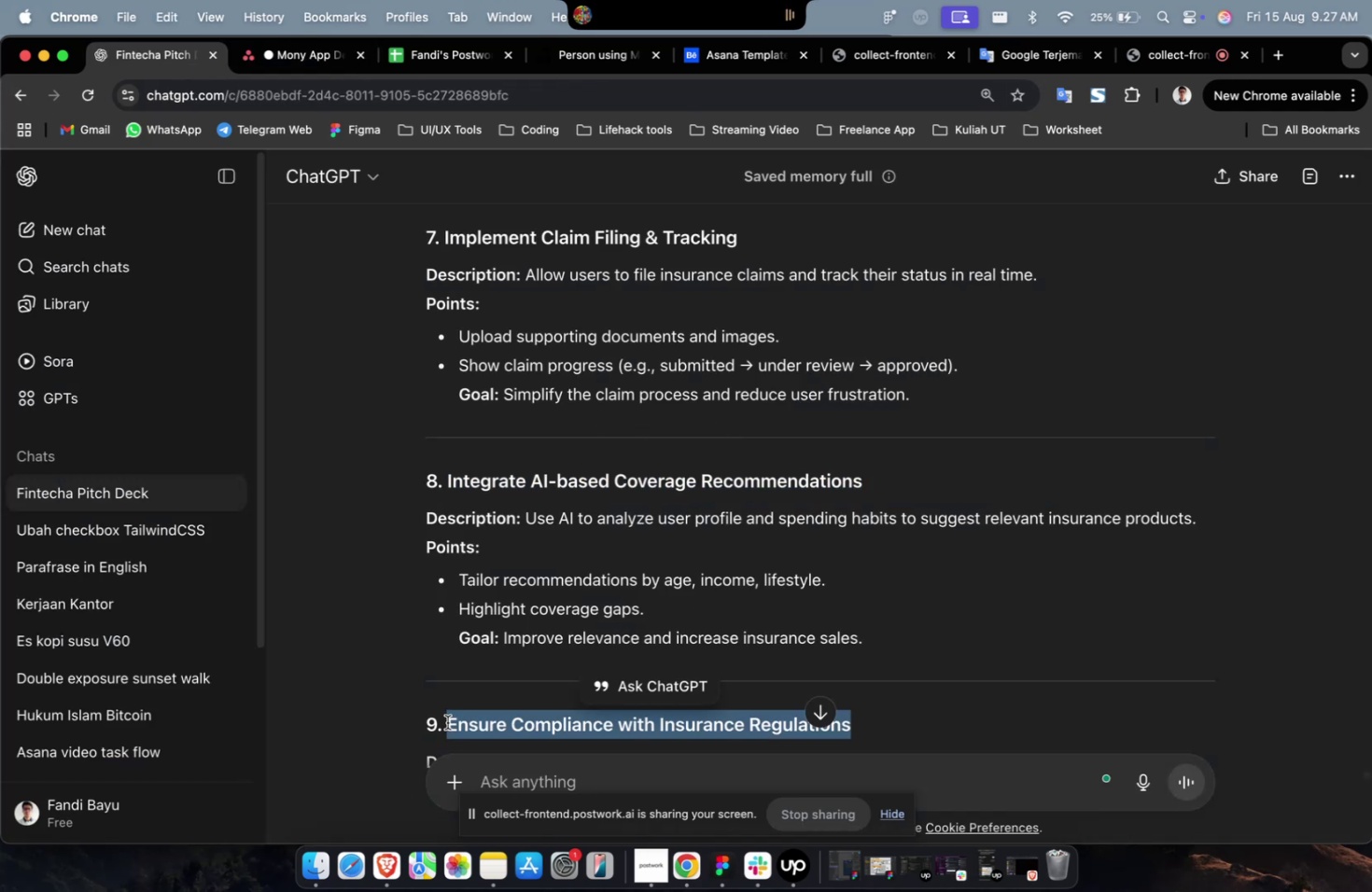 
key(Meta+C)
 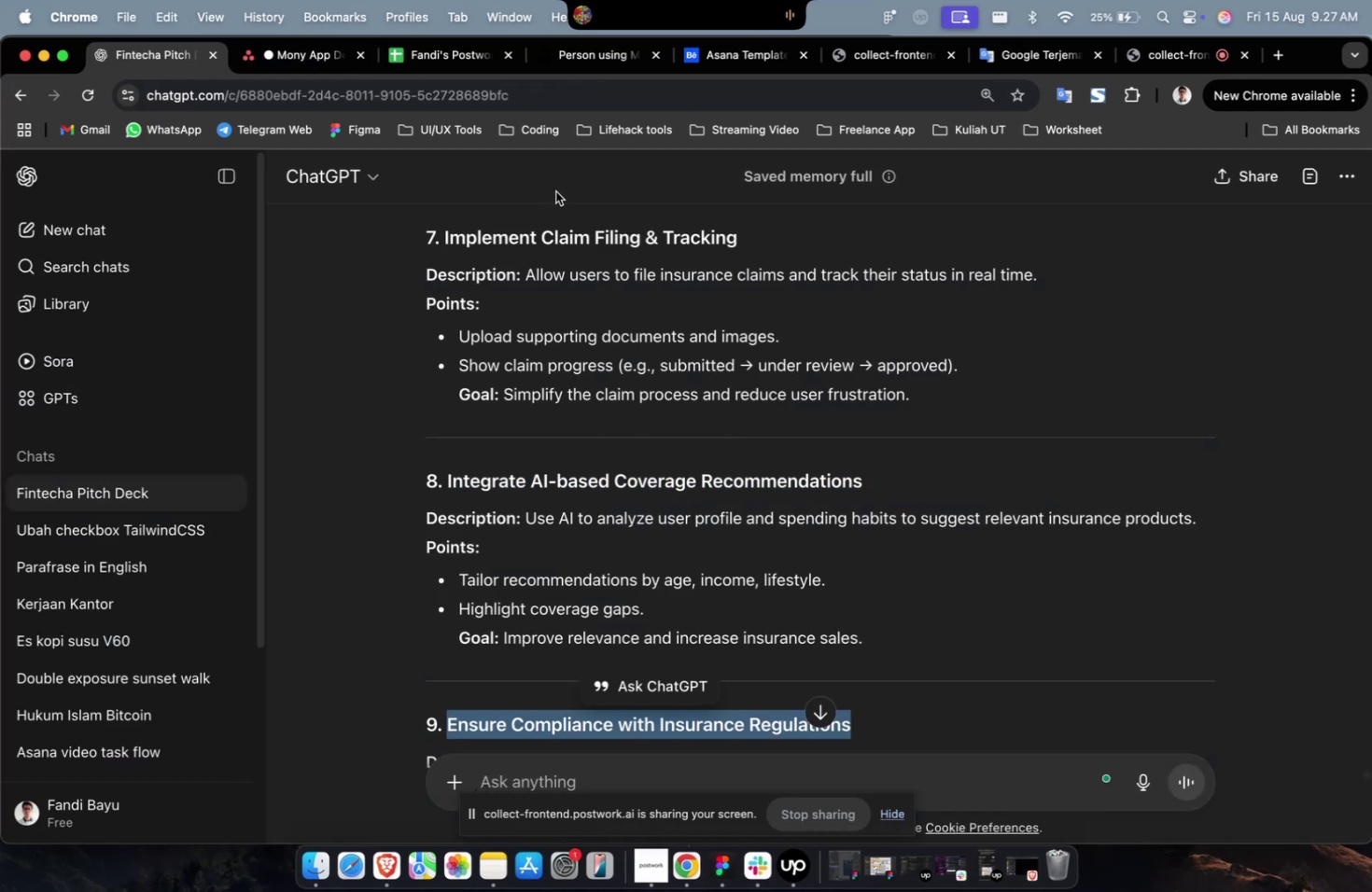 
key(Meta+CommandLeft)
 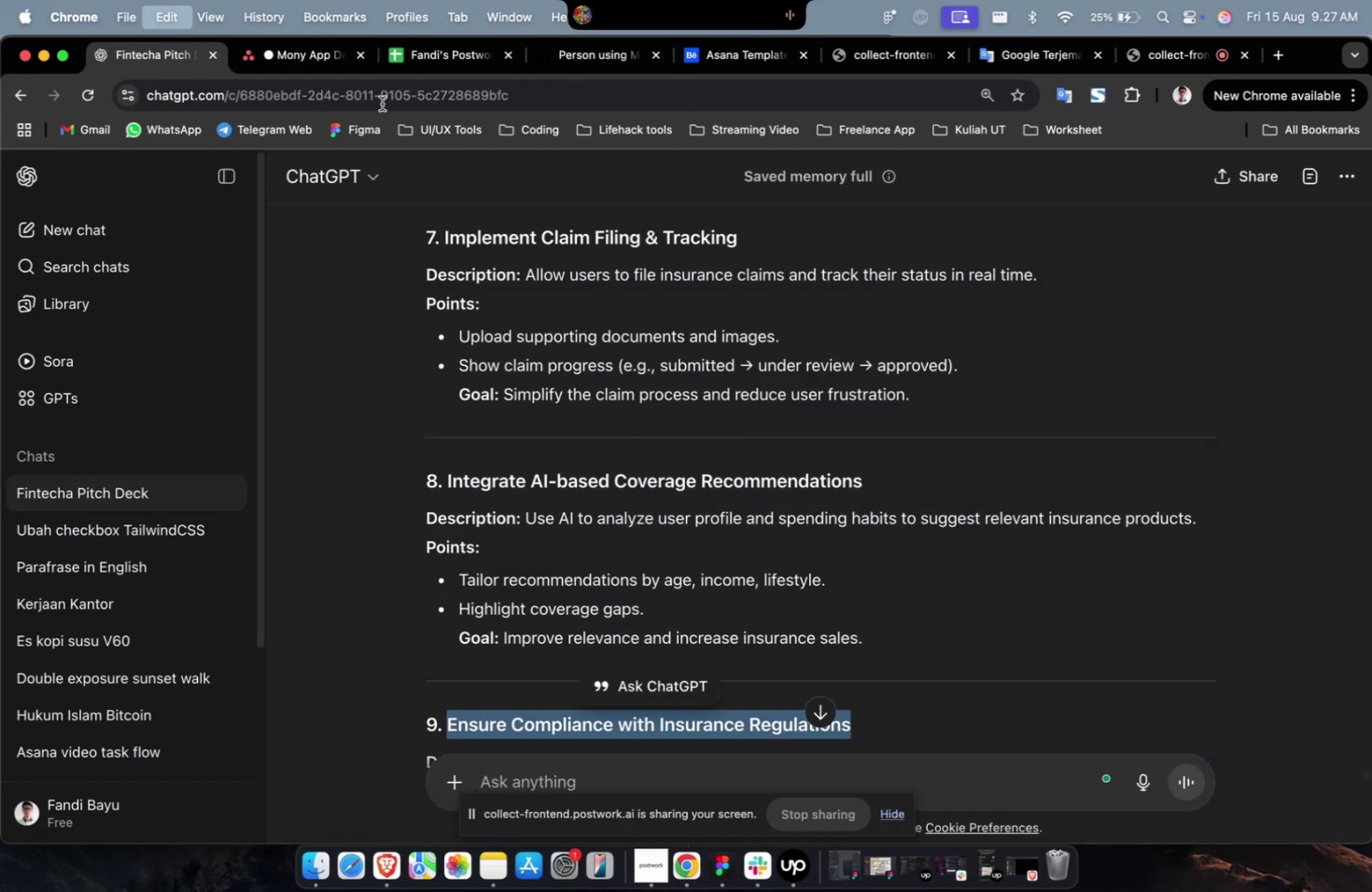 
key(Meta+C)
 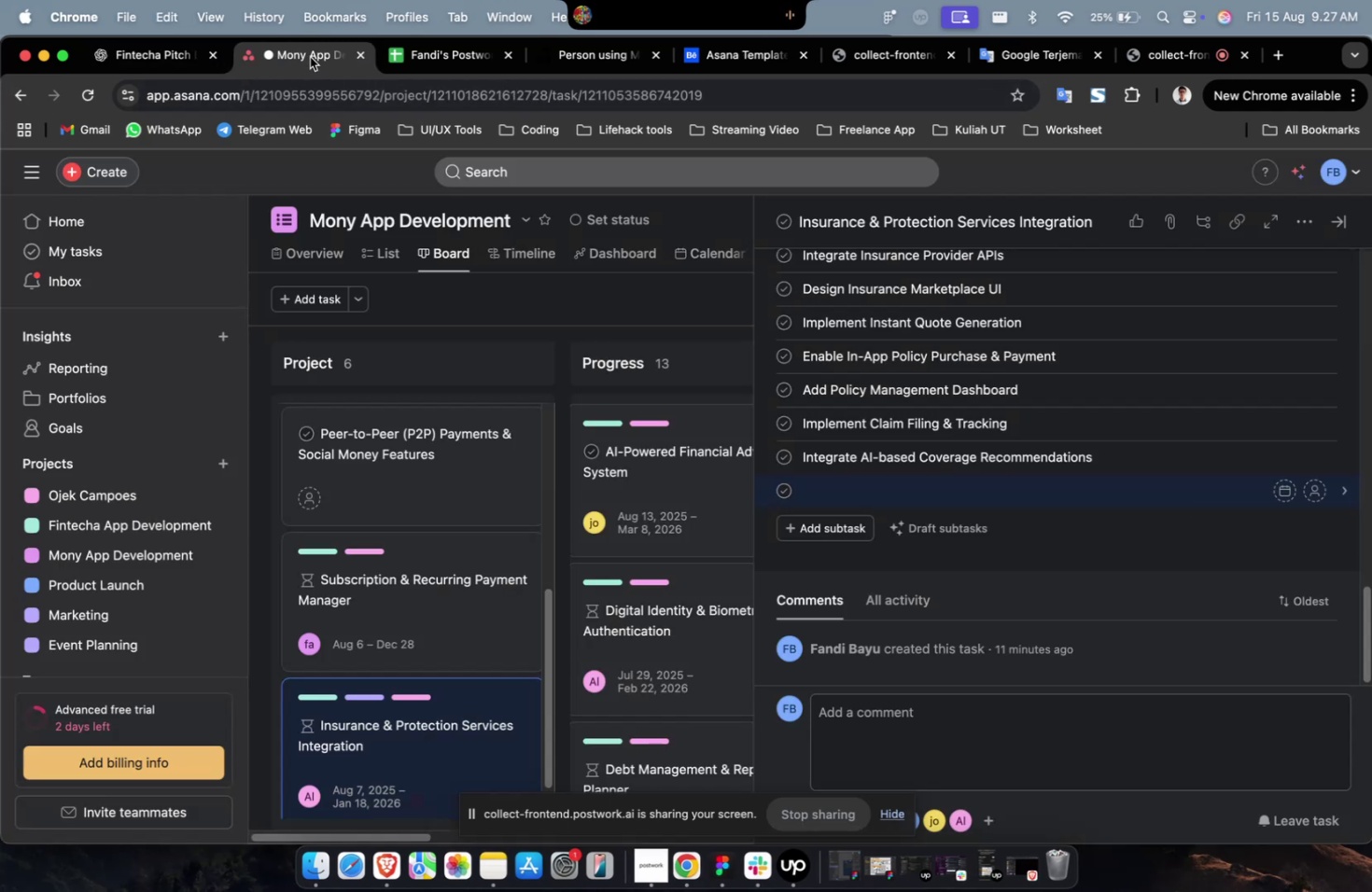 
left_click([310, 57])
 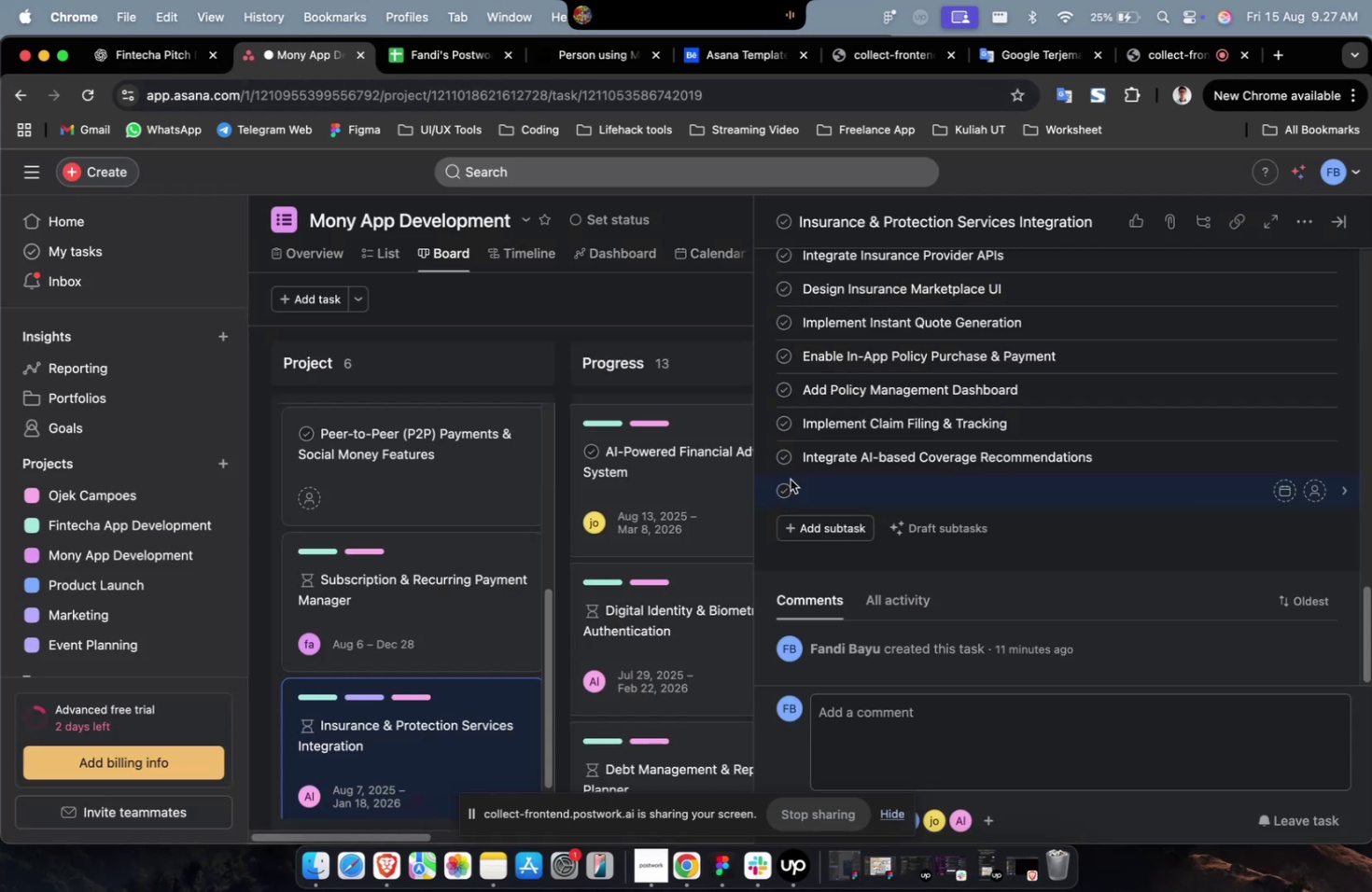 
key(Meta+V)
 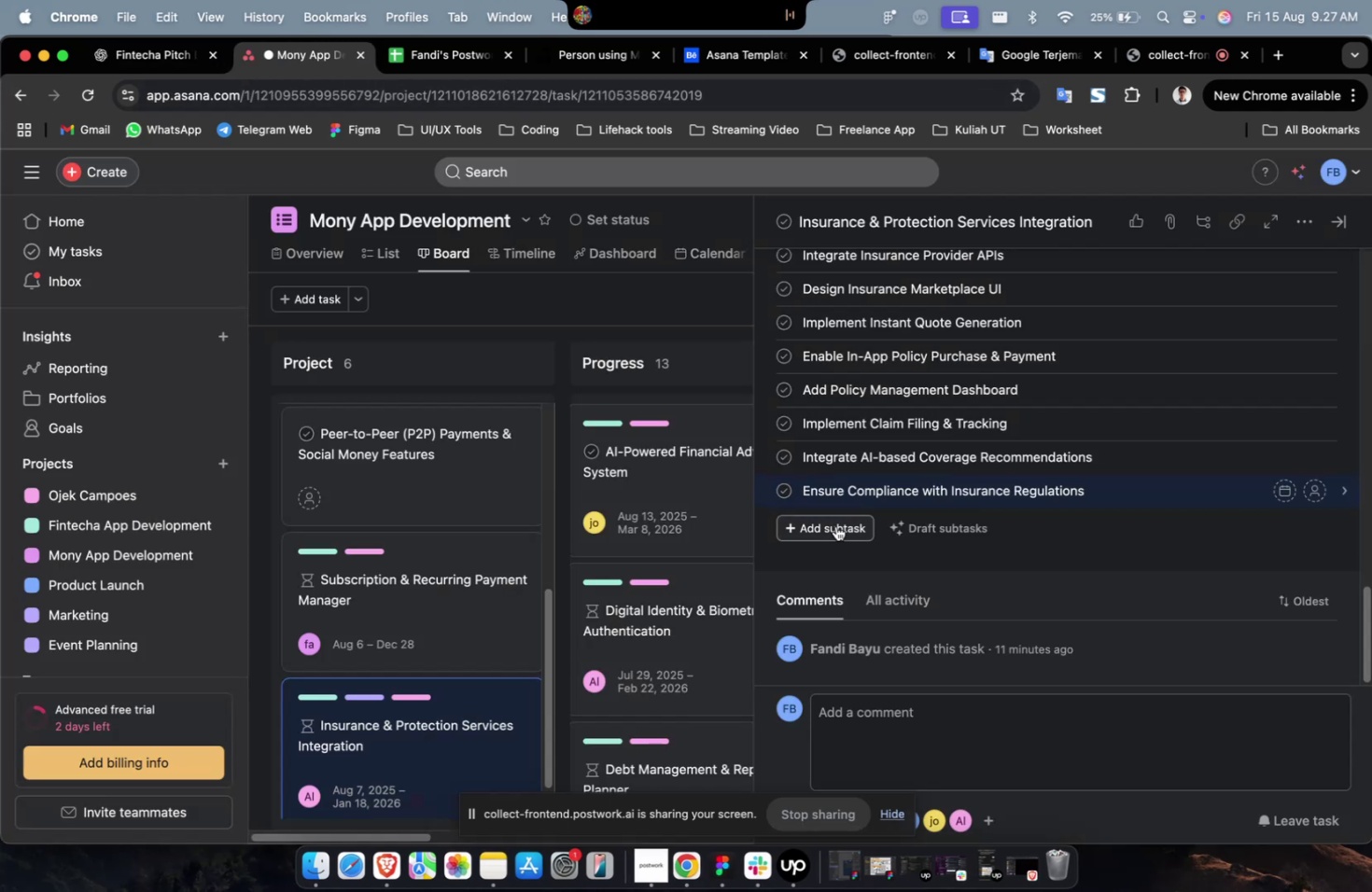 
left_click([835, 525])
 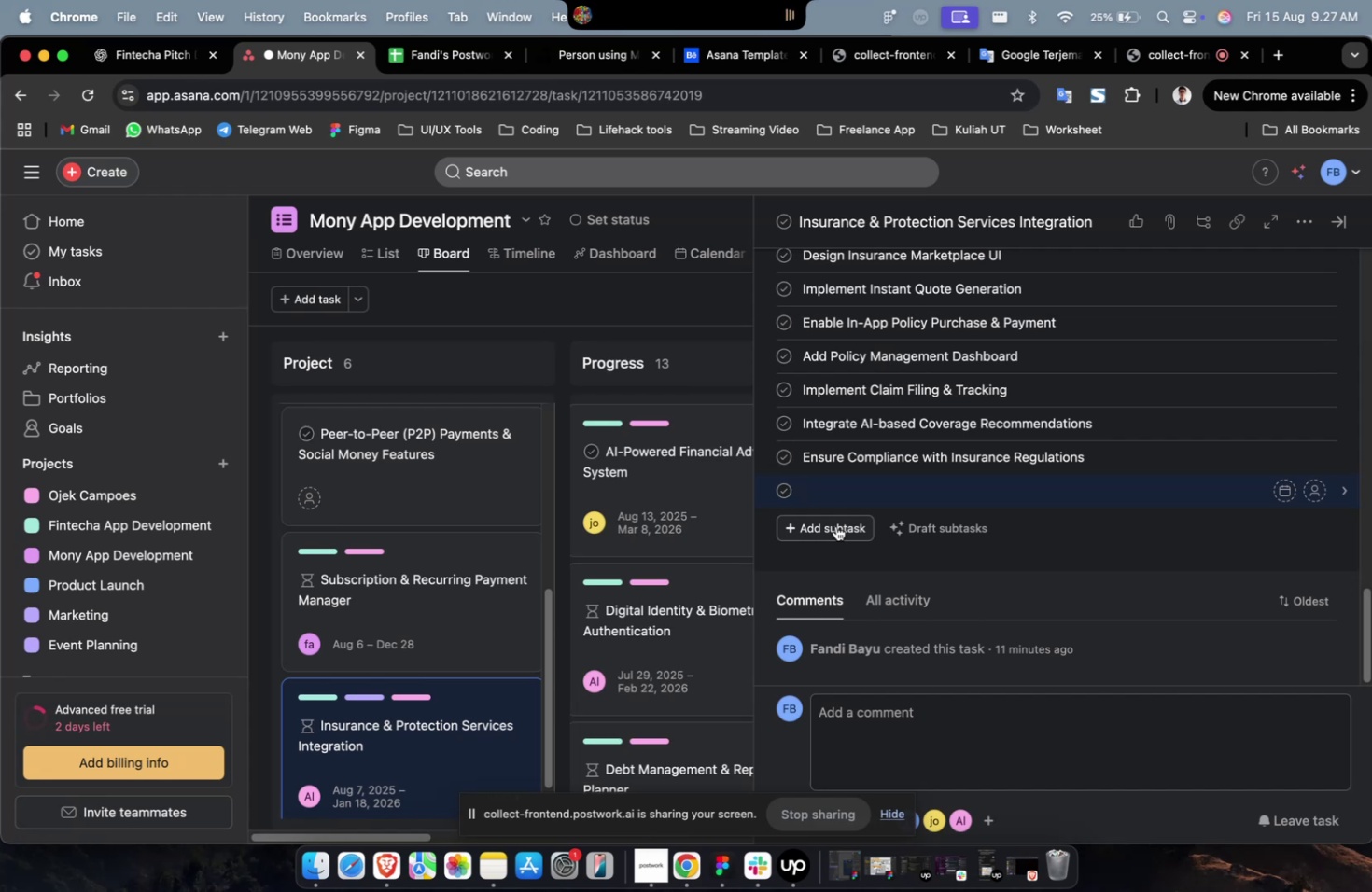 
wait(30.66)
 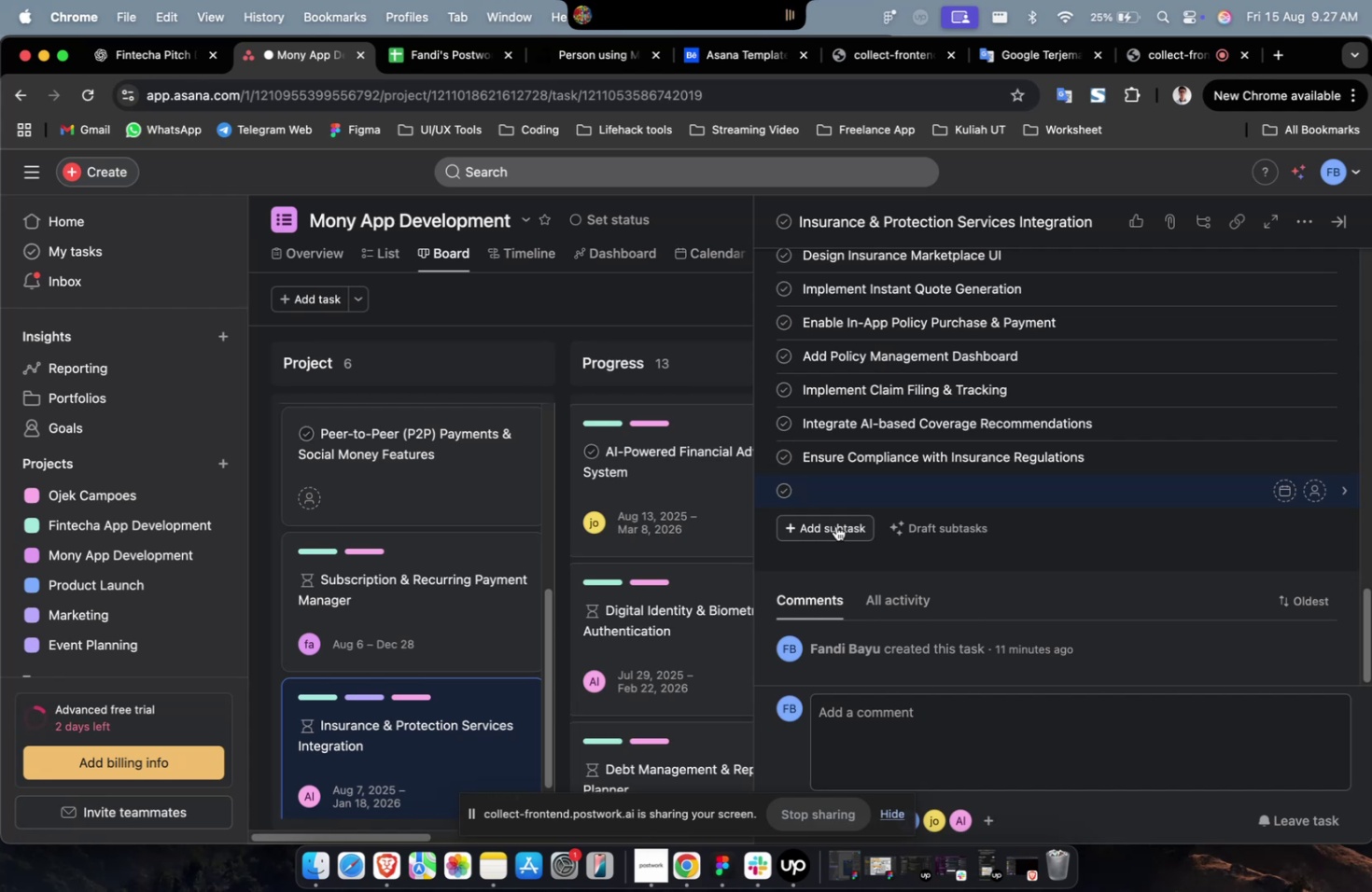 
left_click([151, 59])
 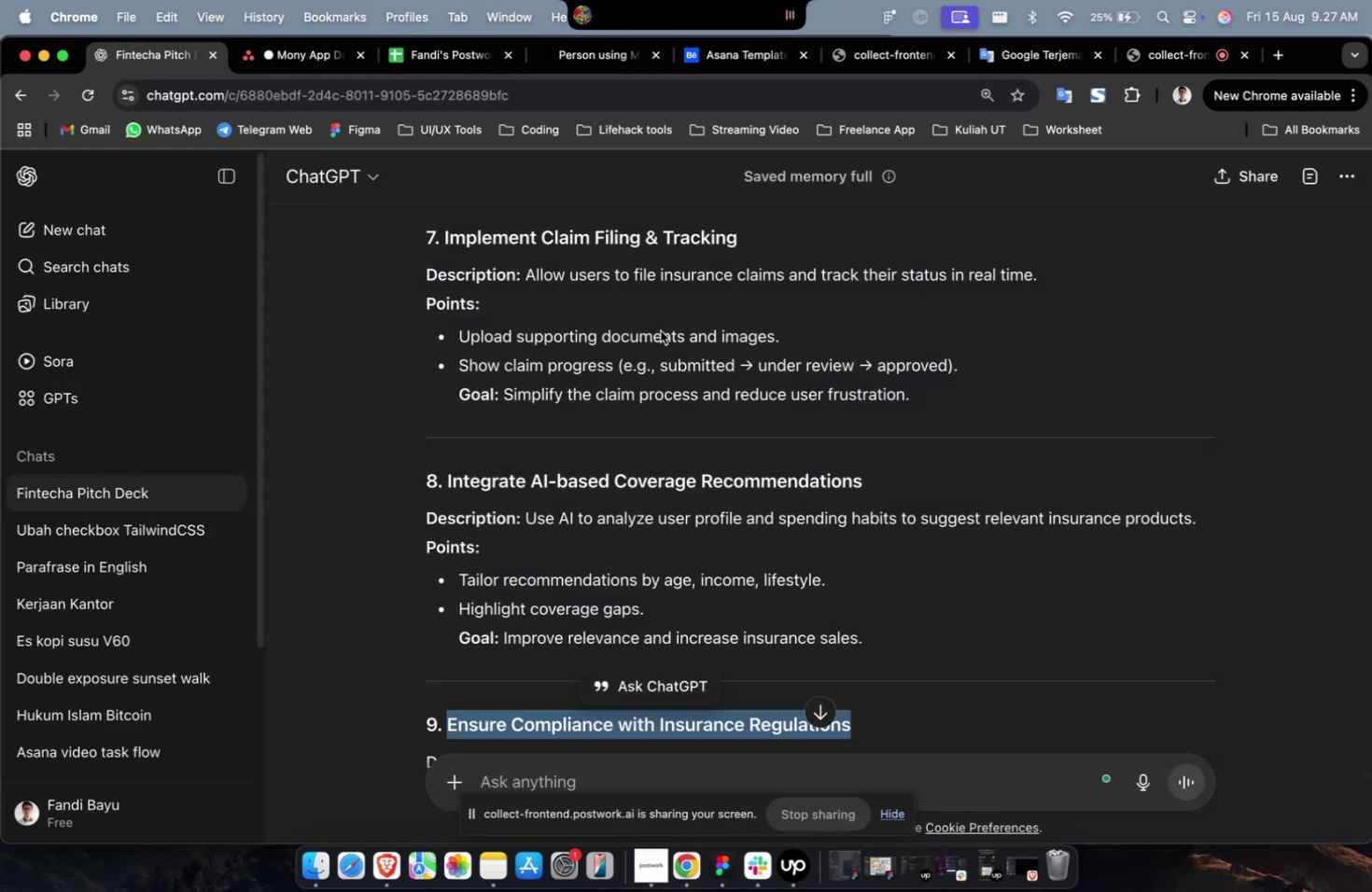 
scroll: coordinate [665, 335], scroll_direction: down, amount: 11.0
 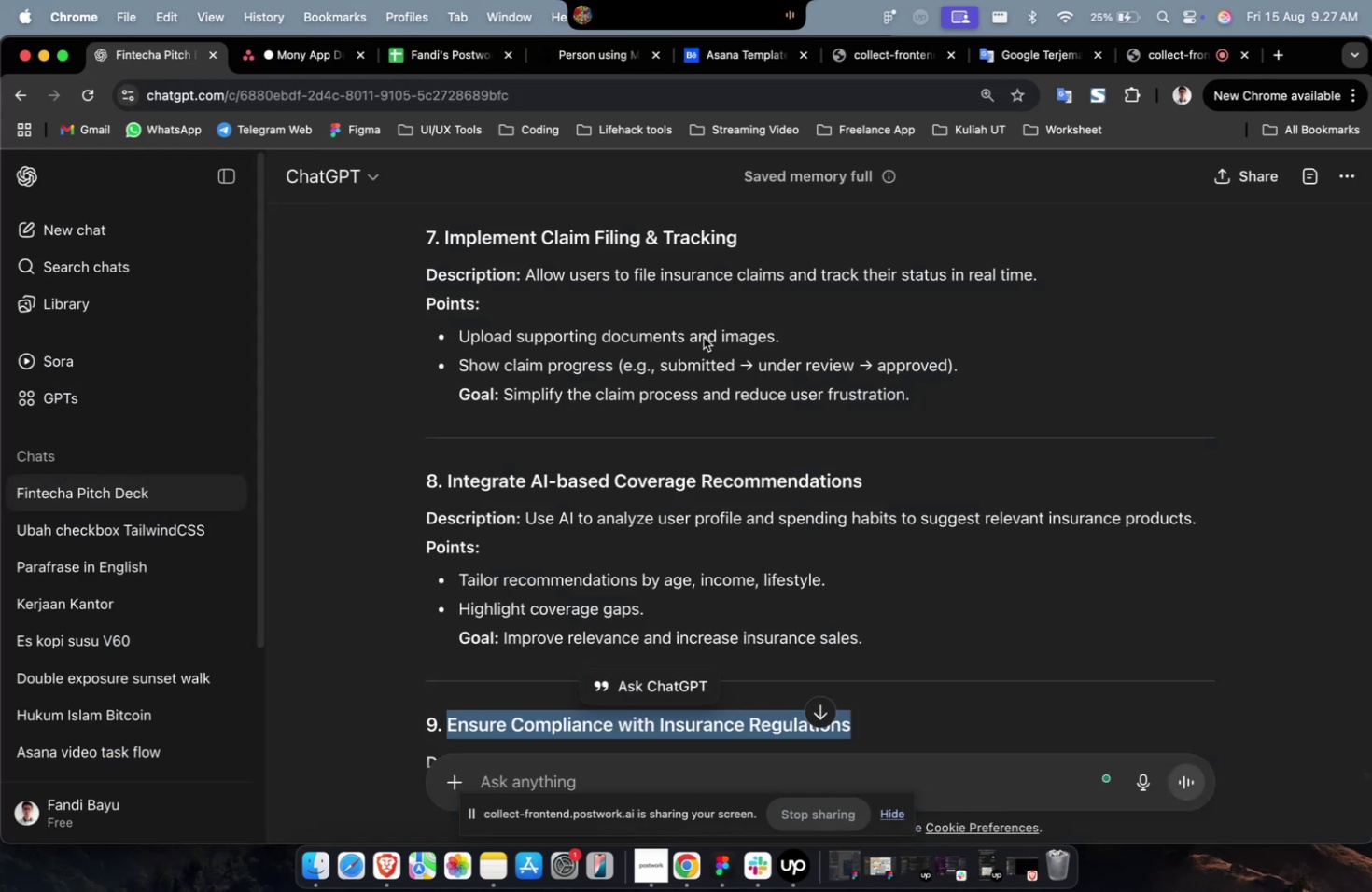 
left_click([703, 337])
 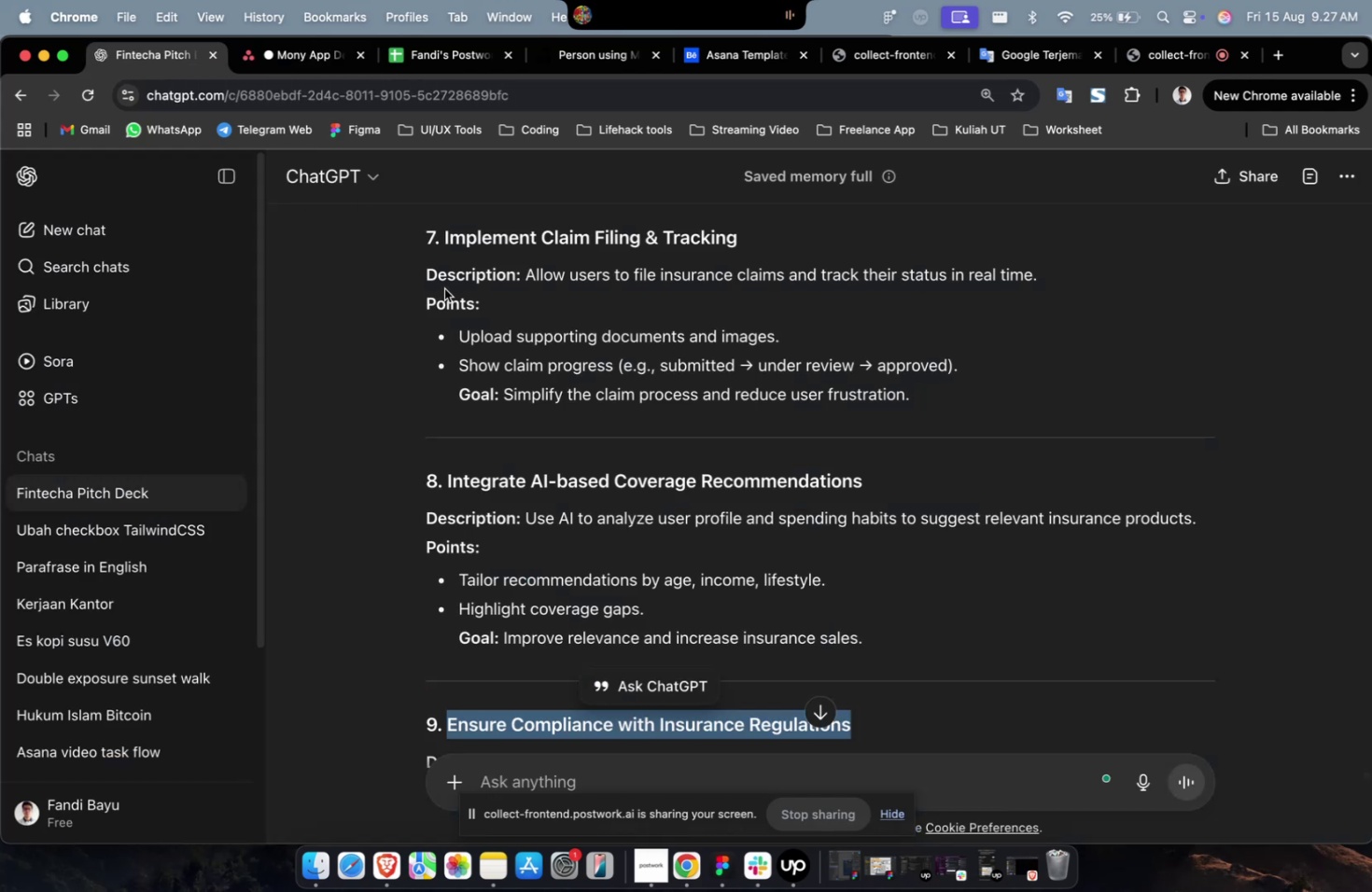 
scroll: coordinate [444, 288], scroll_direction: down, amount: 2.0
 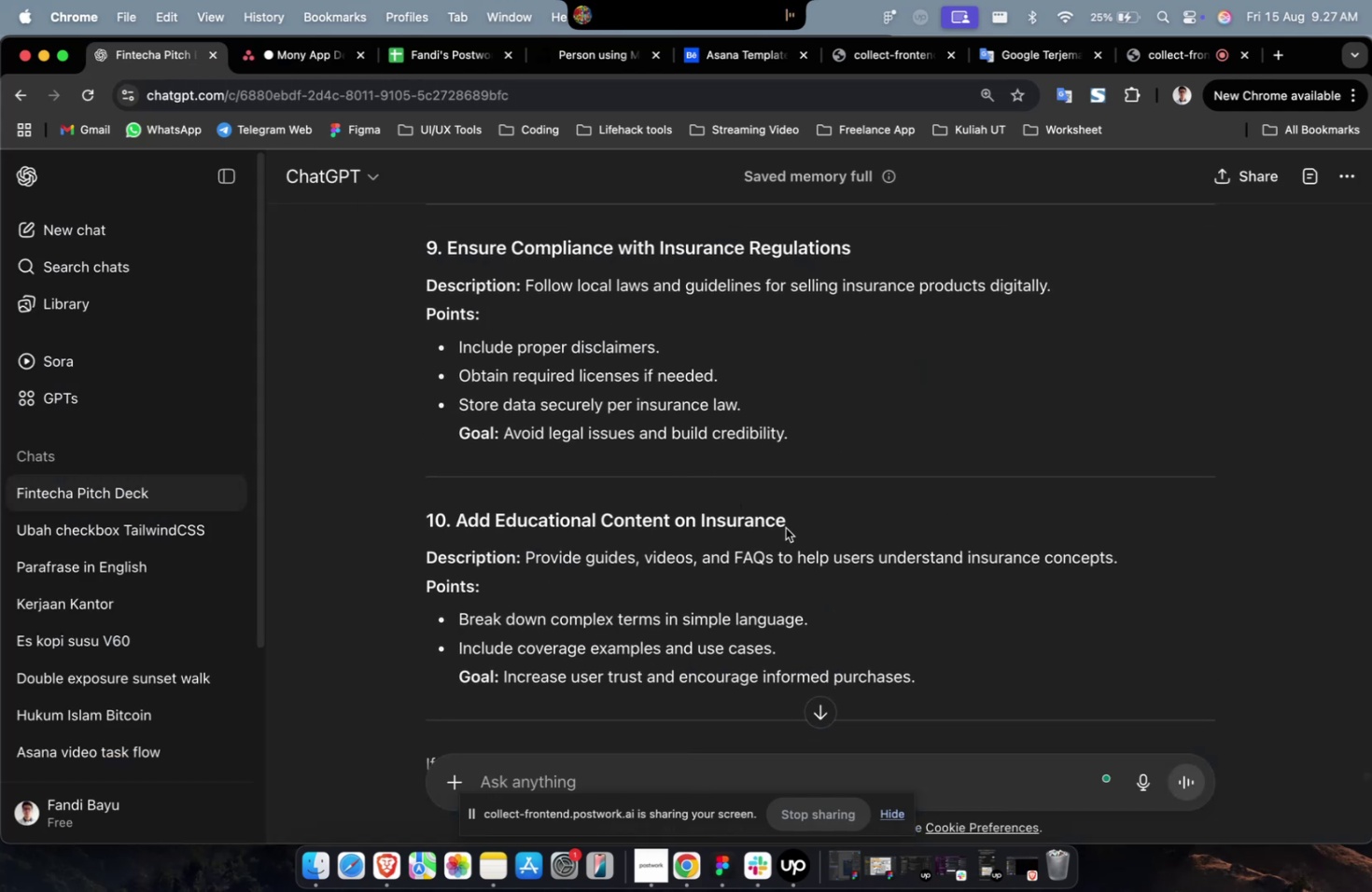 
left_click_drag(start_coordinate=[786, 523], to_coordinate=[458, 524])
 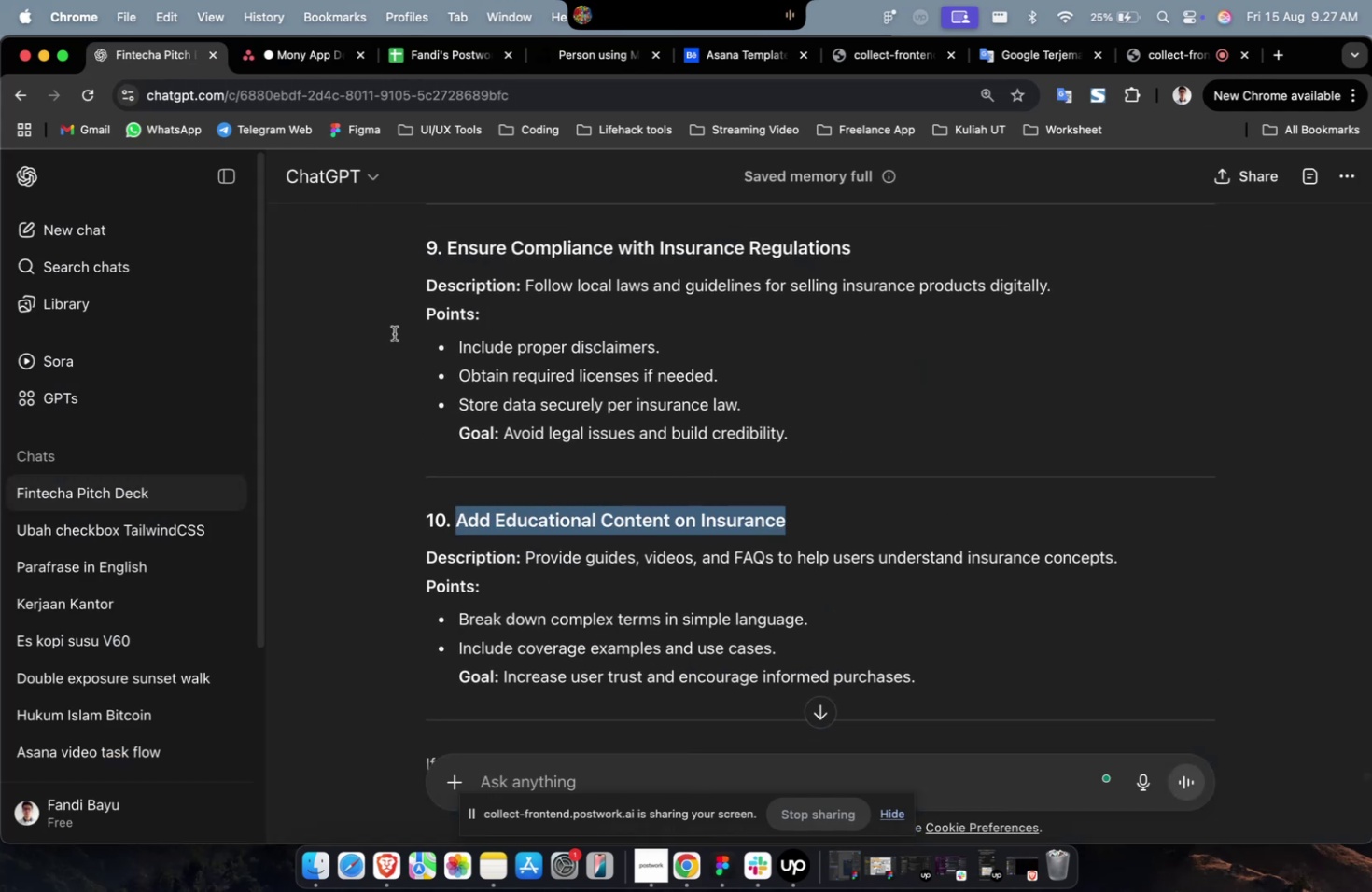 
key(Meta+C)
 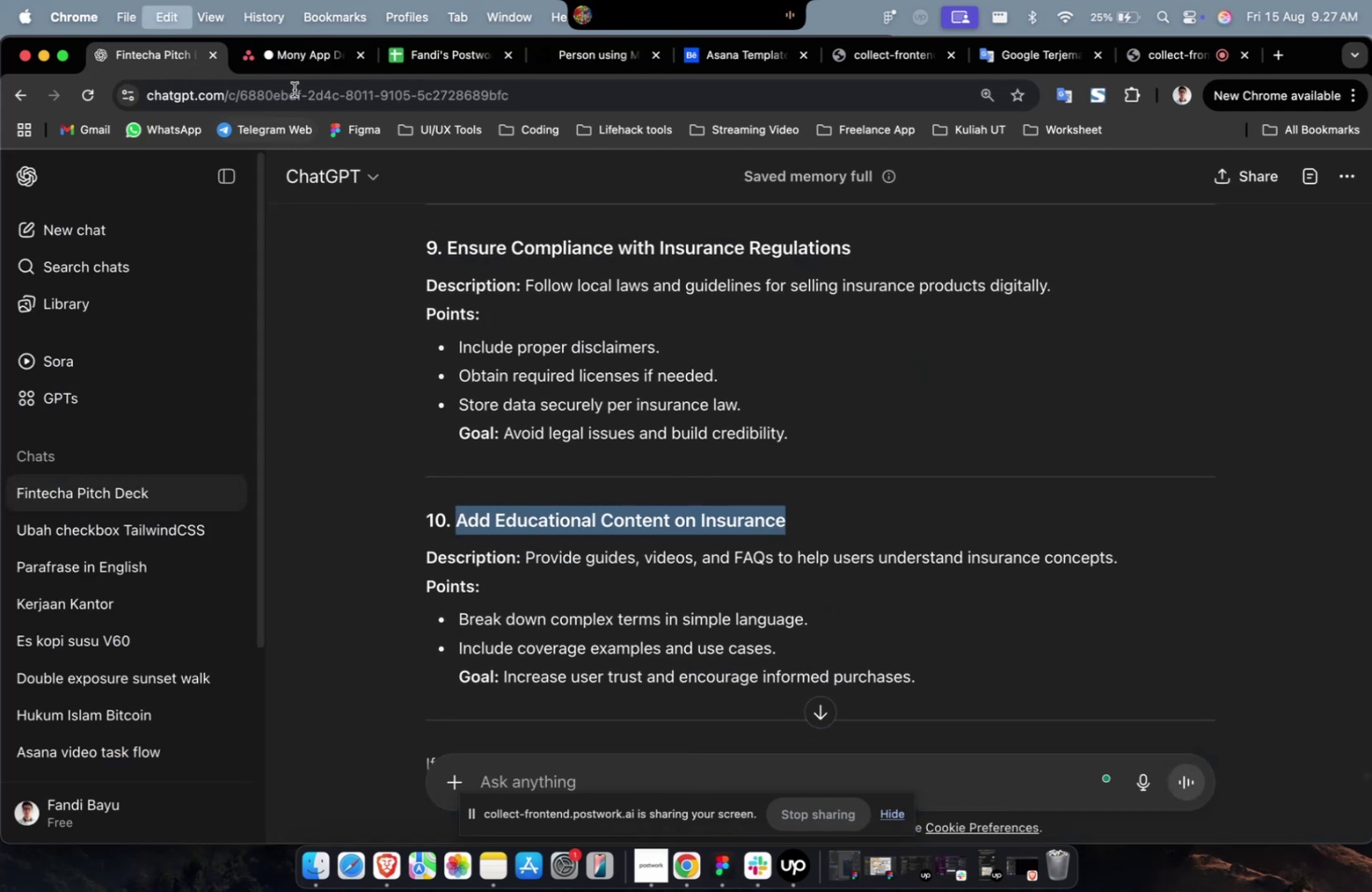 
key(Meta+C)
 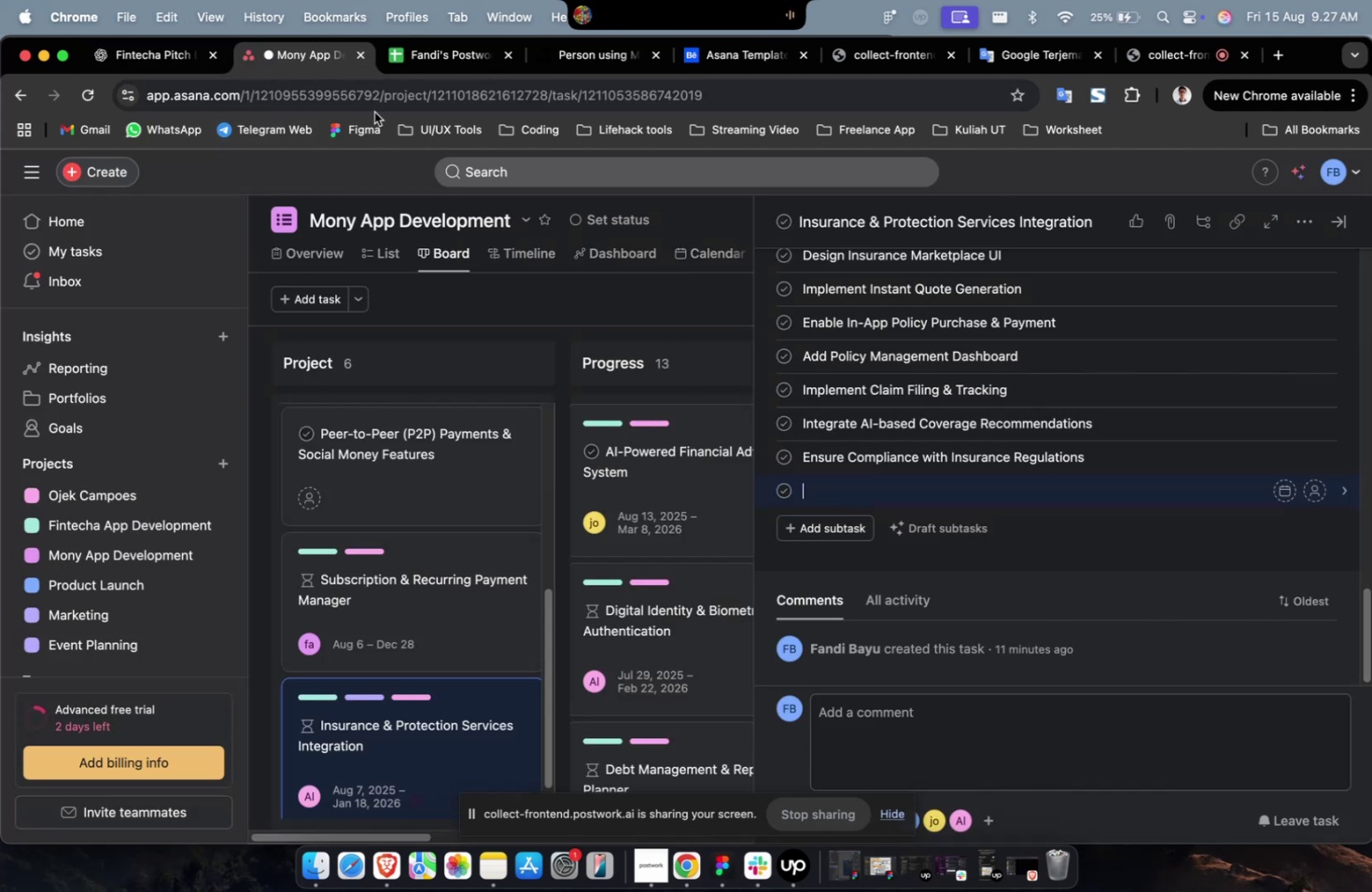 
key(Meta+CommandLeft)
 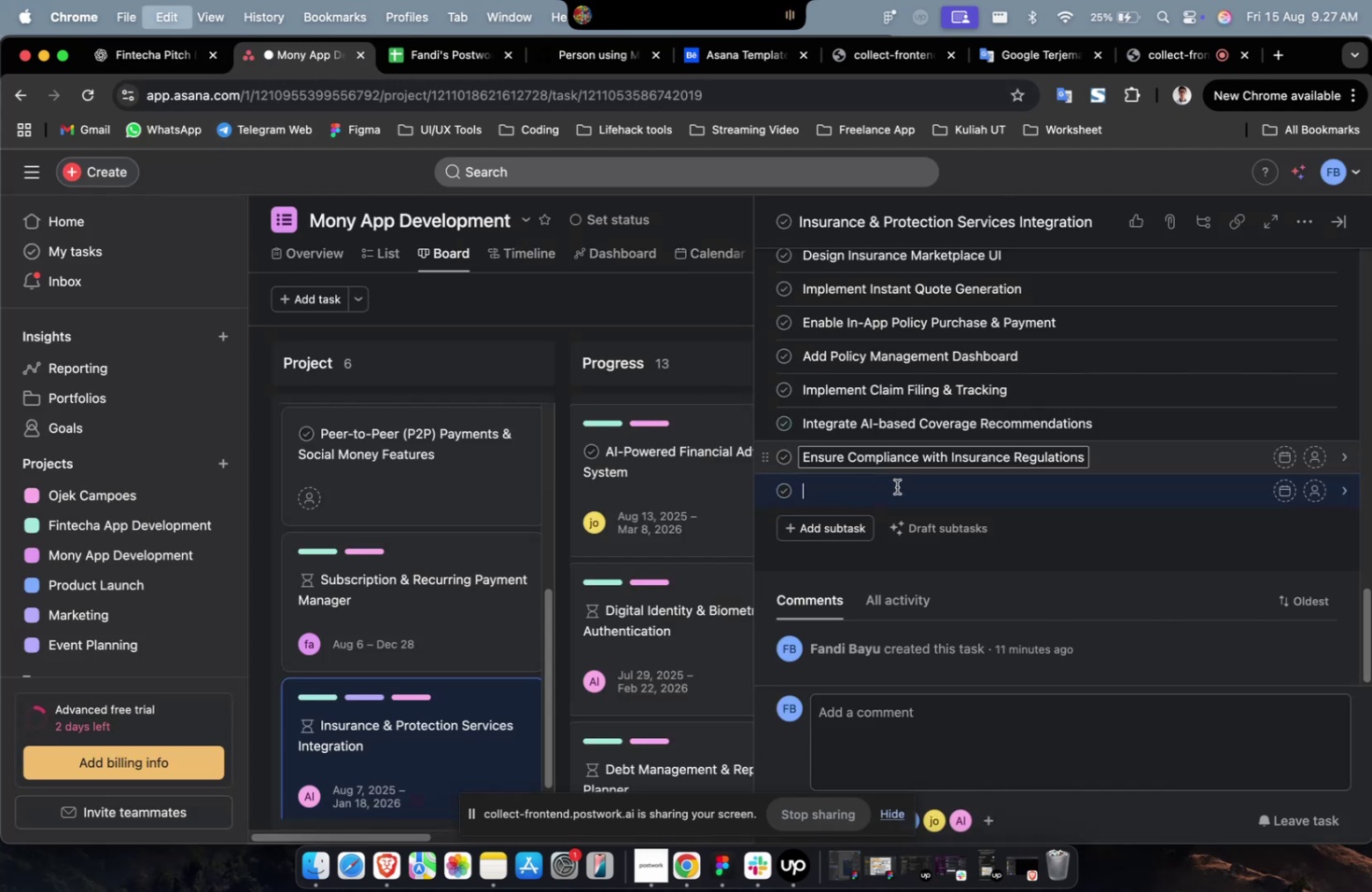 
key(Meta+V)
 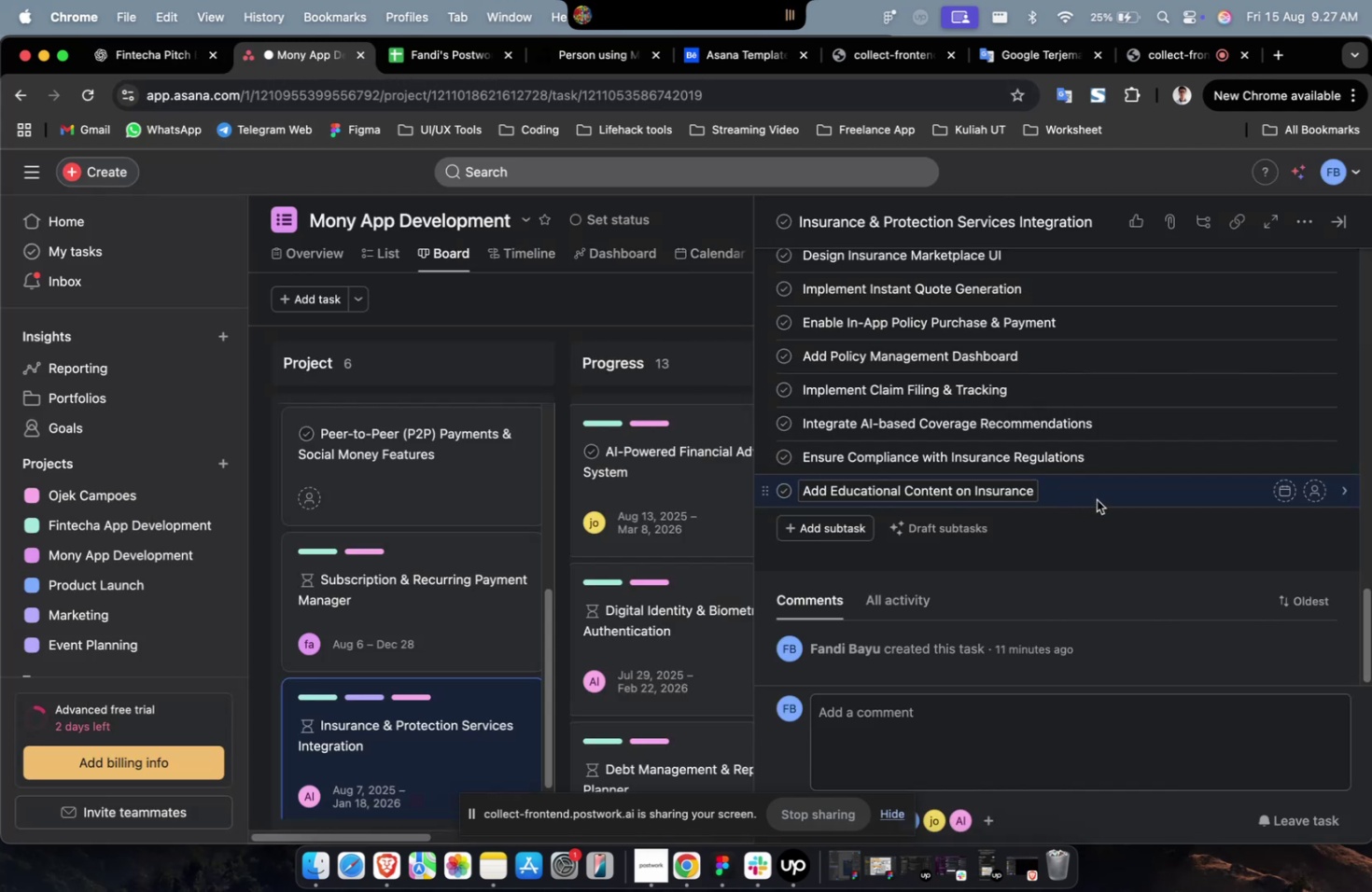 
left_click([1096, 499])
 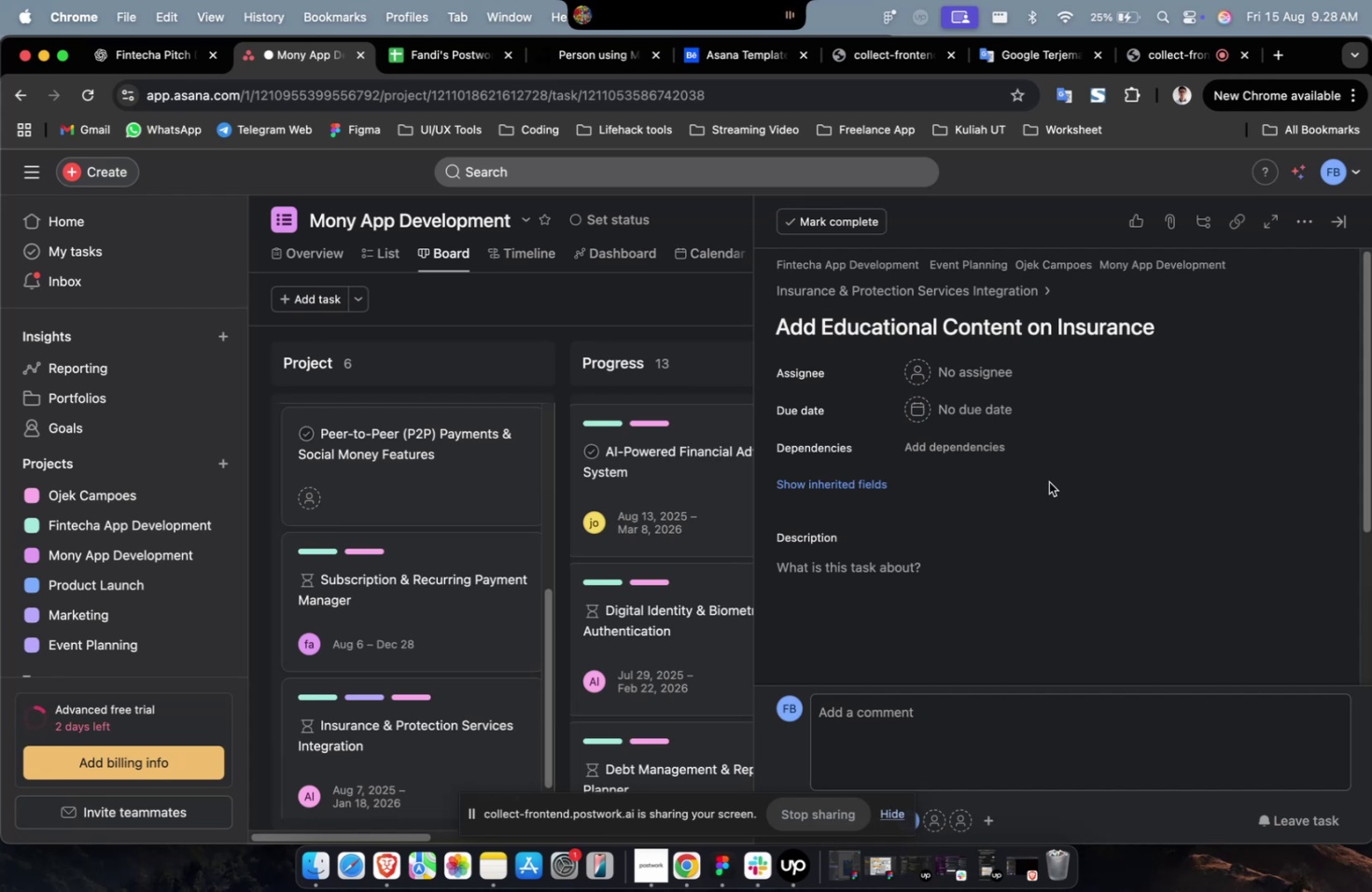 
wait(22.26)
 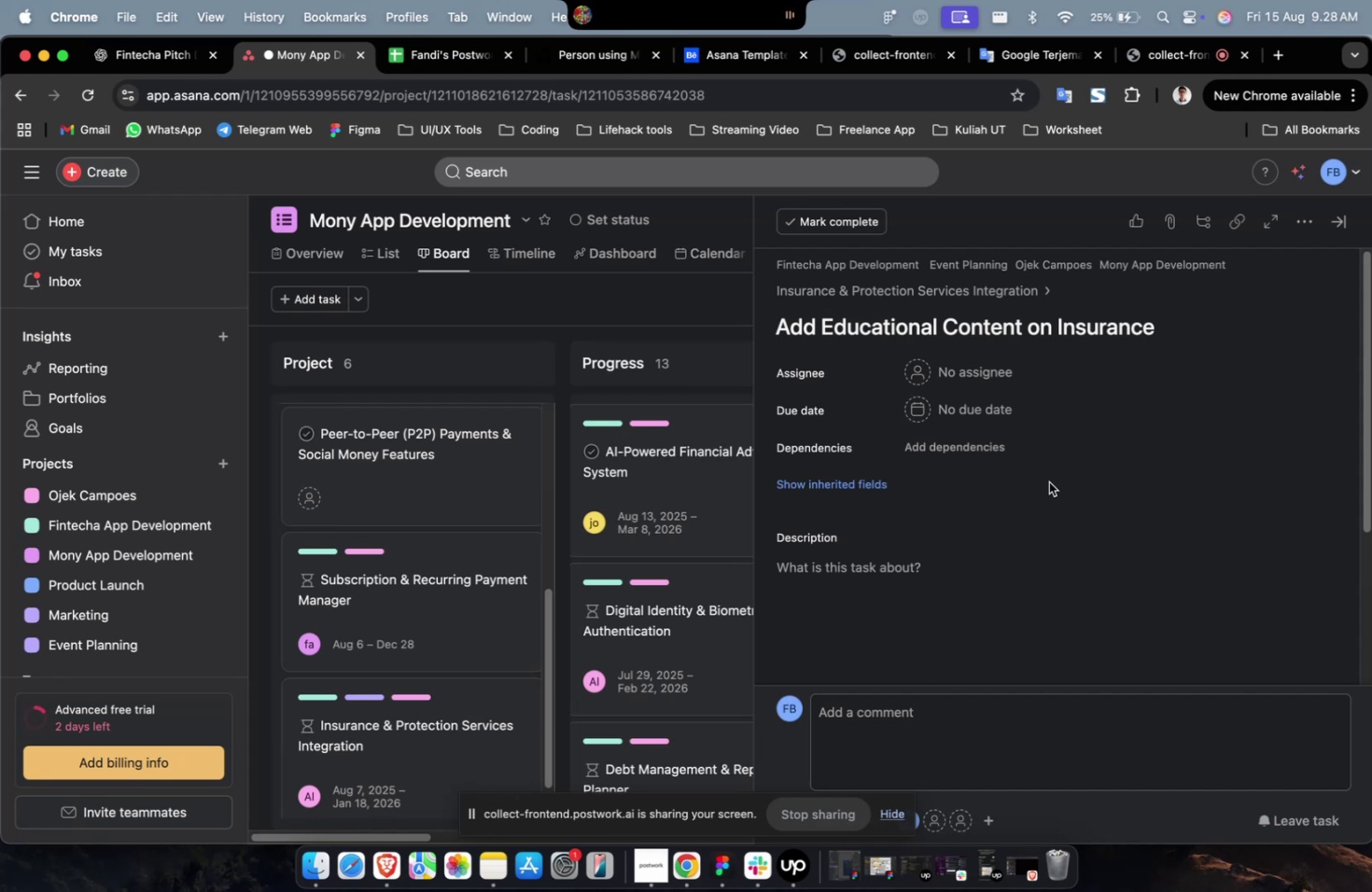 
left_click([954, 369])
 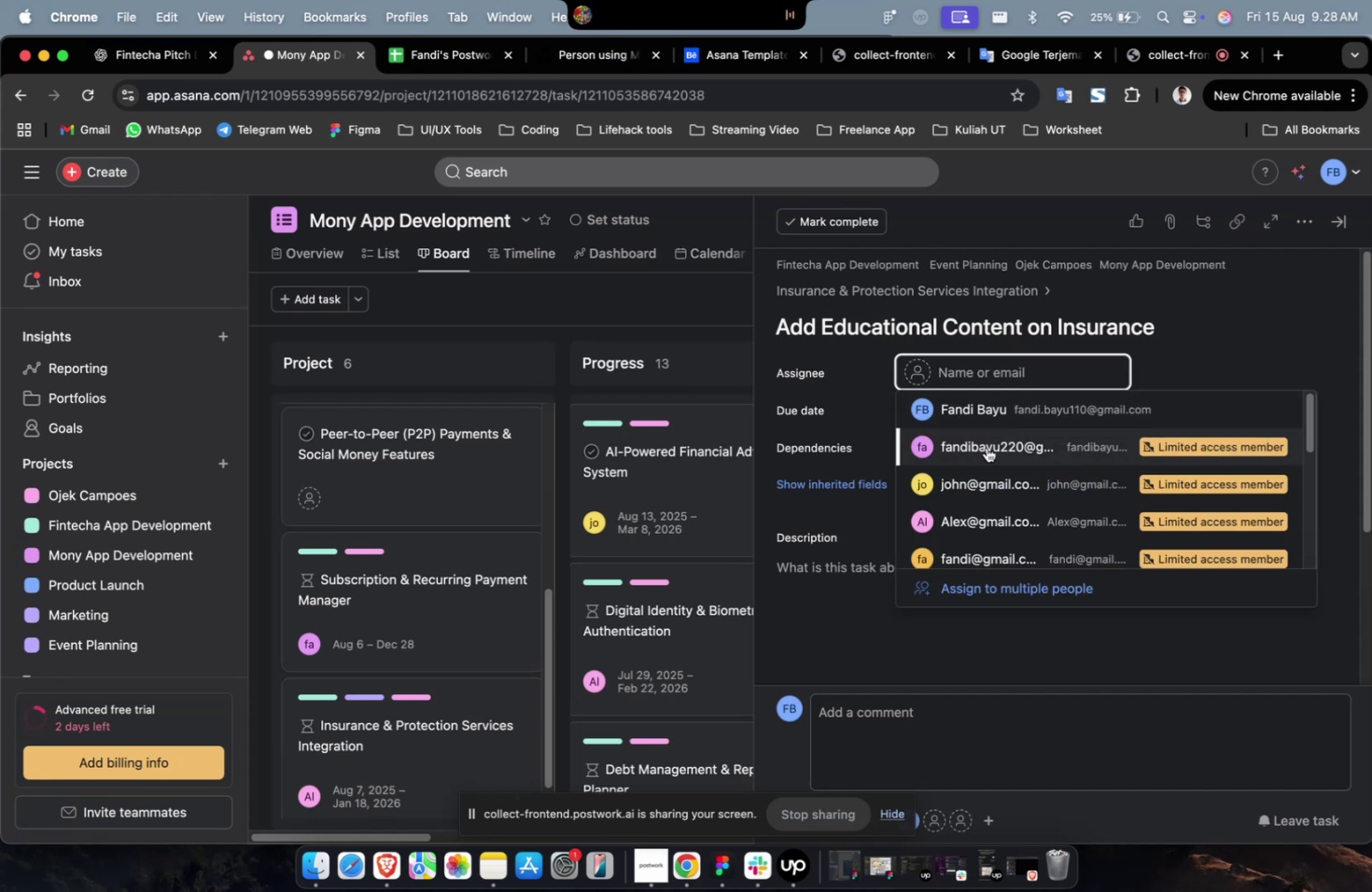 
double_click([986, 447])
 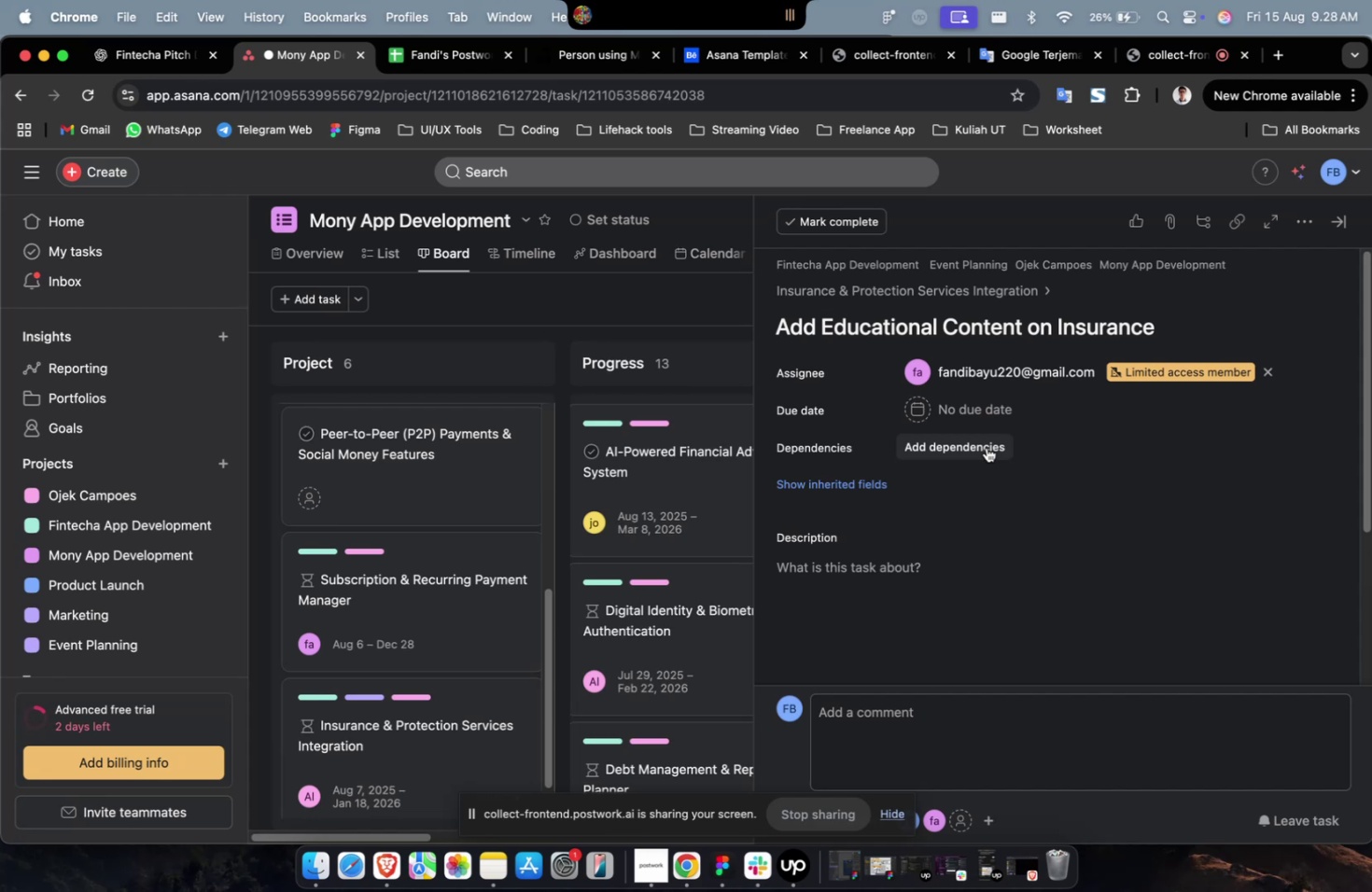 
wait(32.16)
 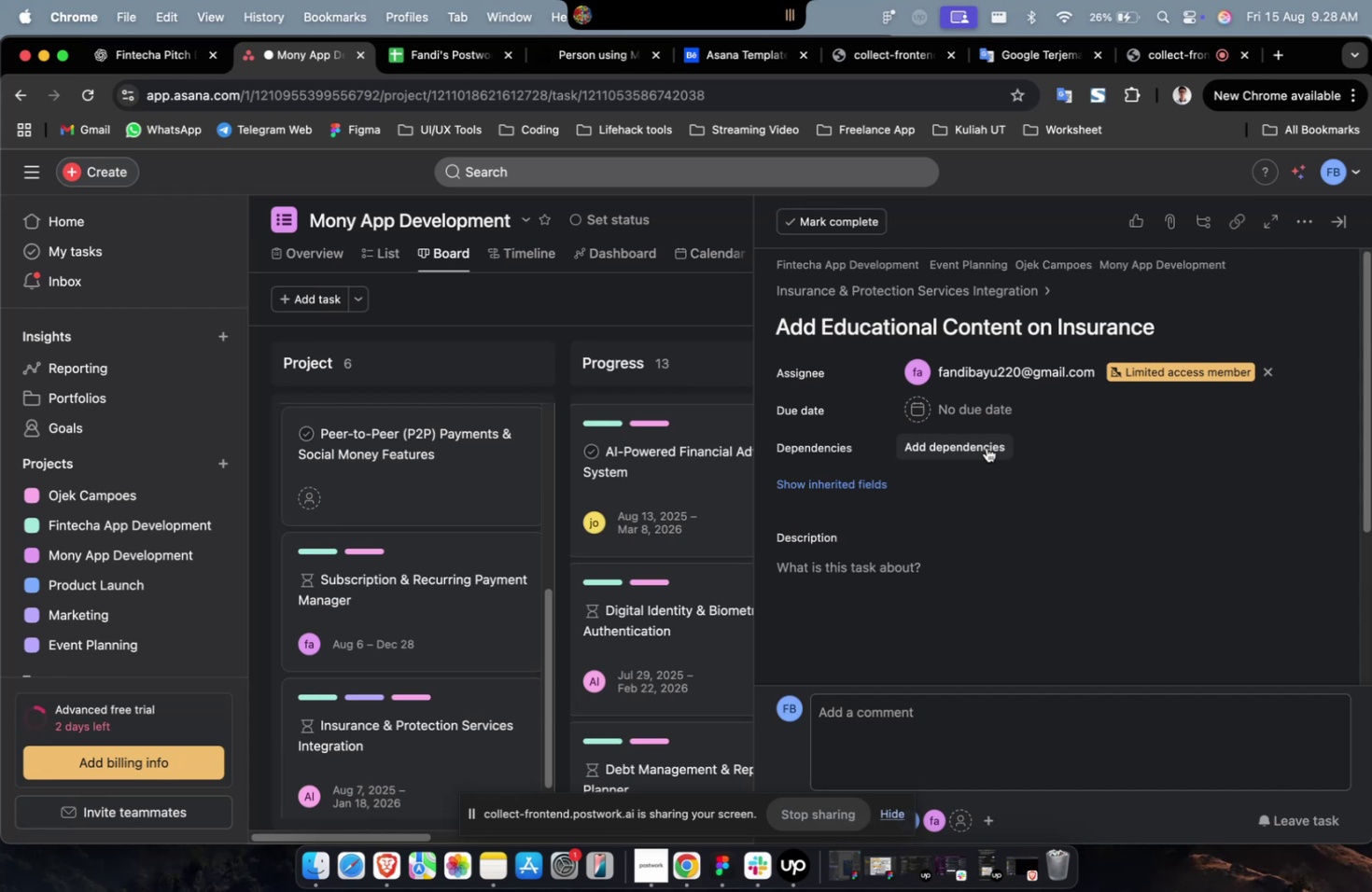 
scroll: coordinate [986, 447], scroll_direction: up, amount: 5.0
 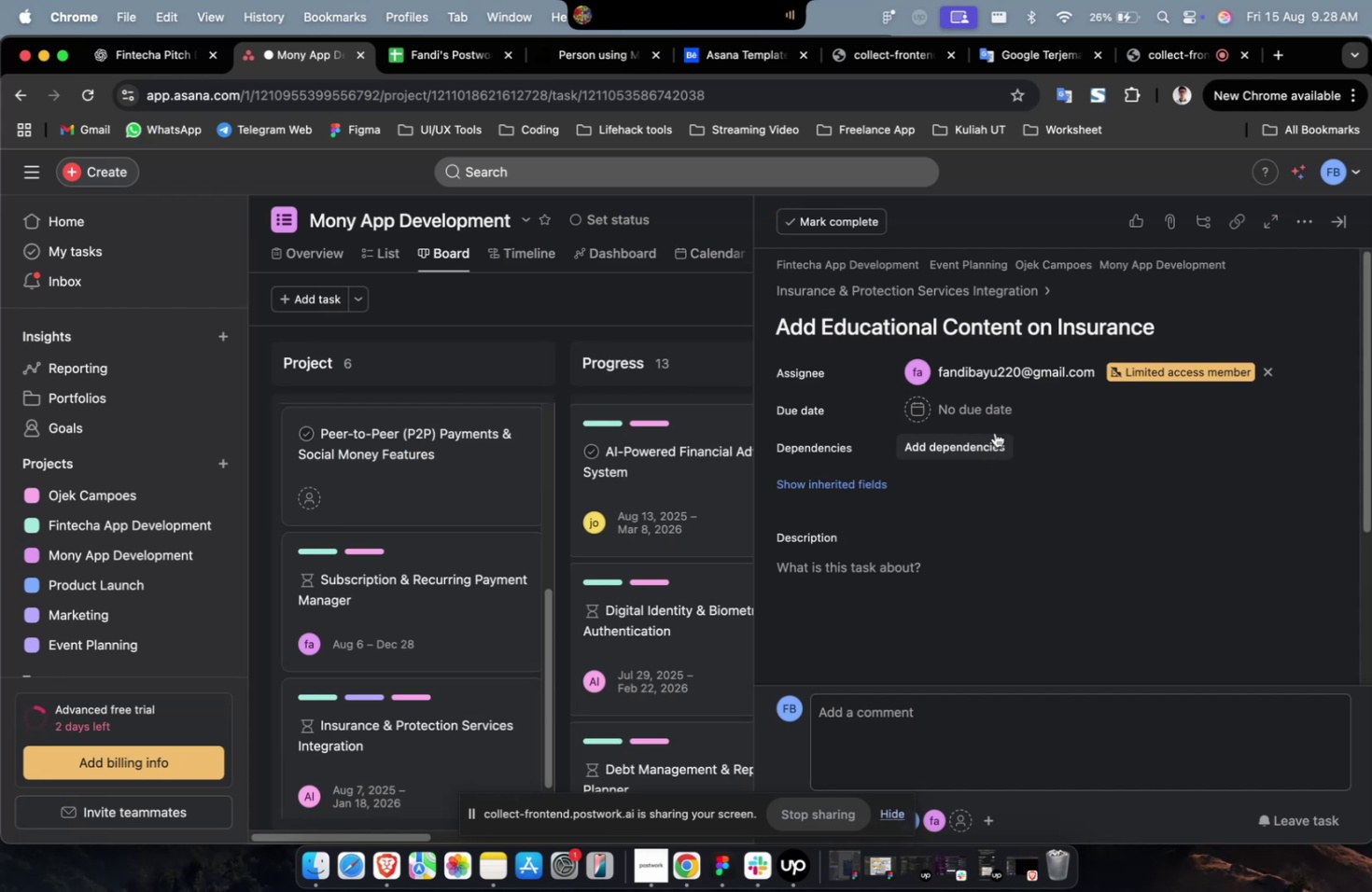 
mouse_move([989, 436])
 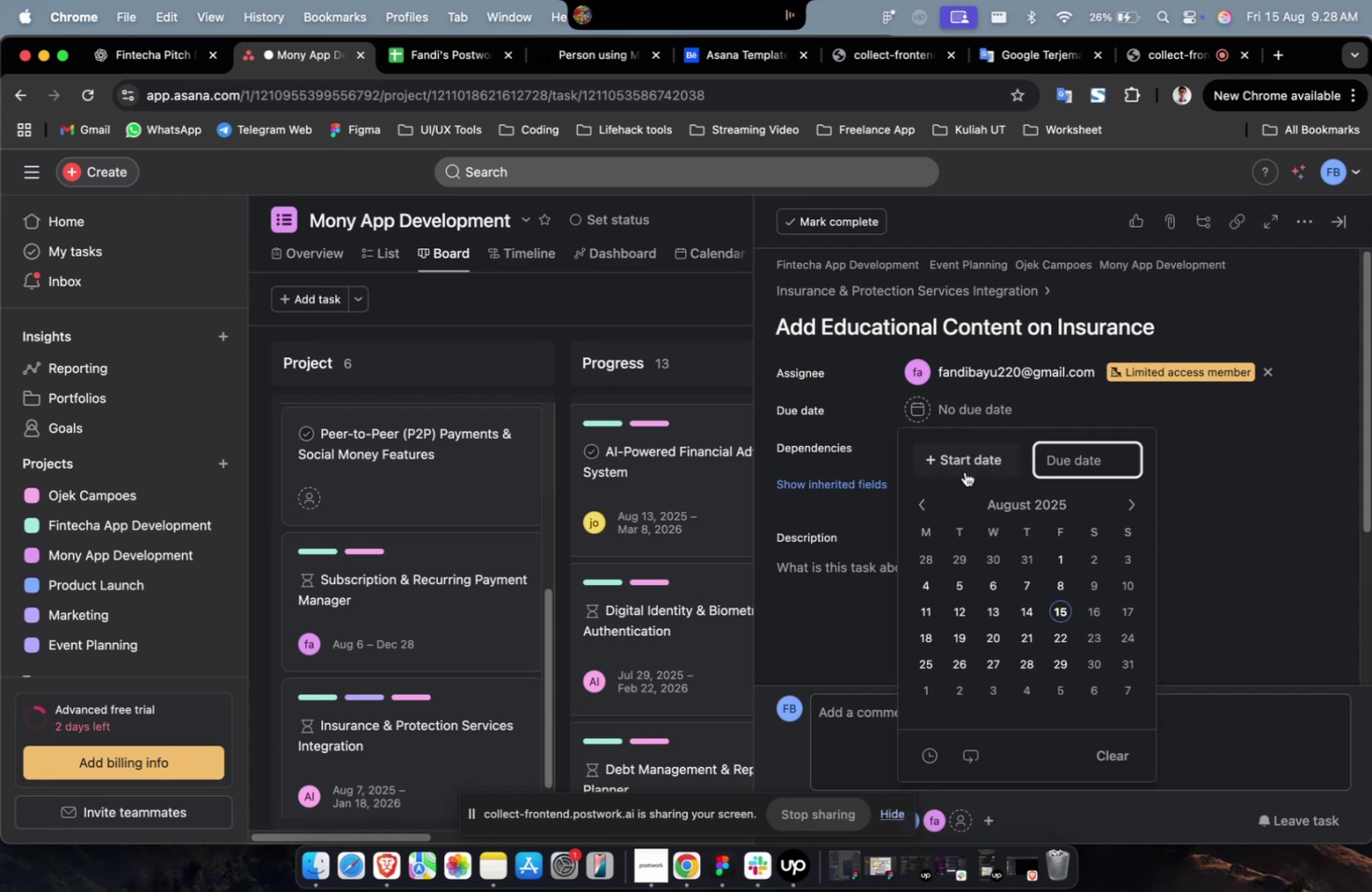 
left_click([964, 471])
 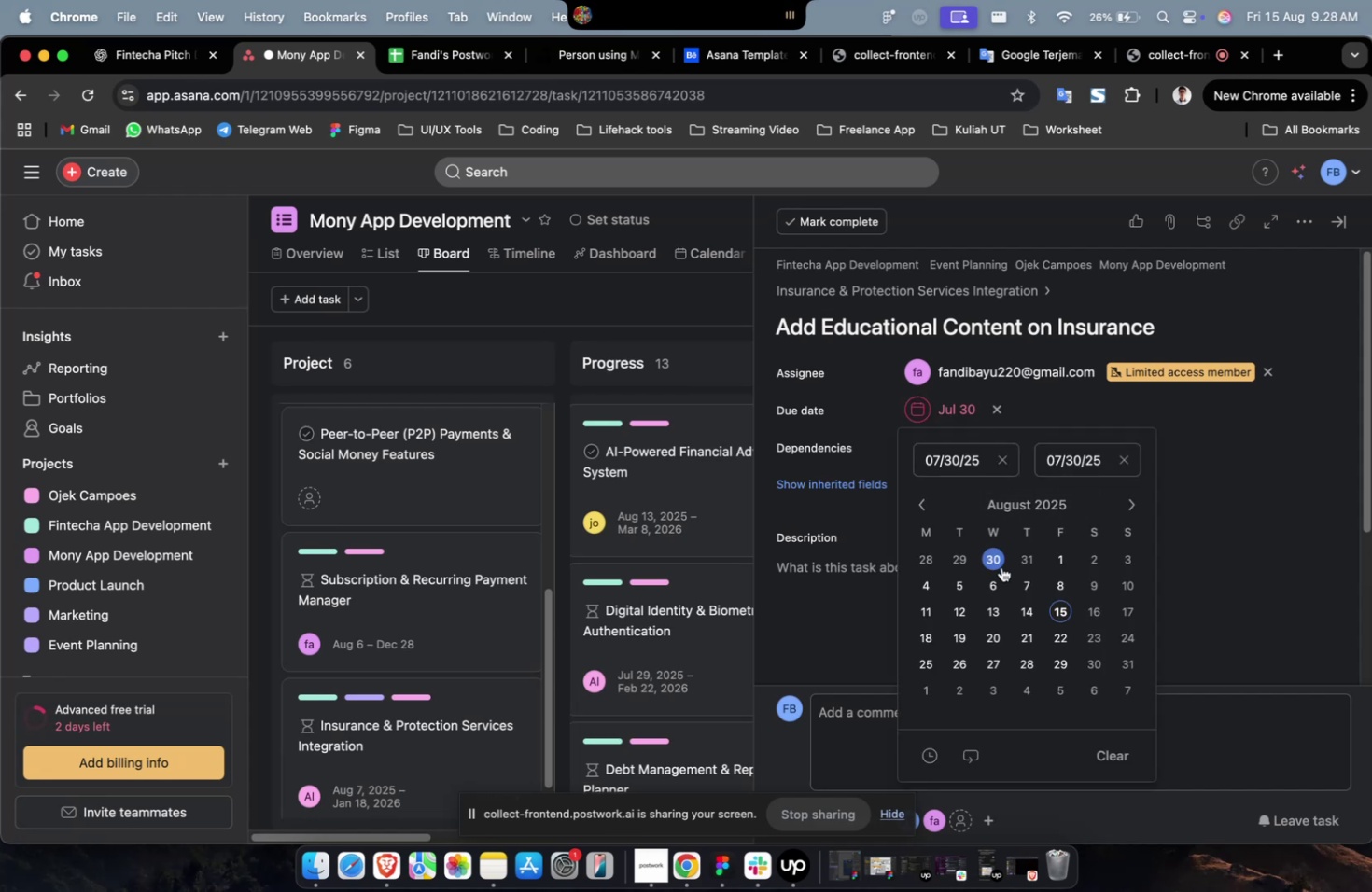 
double_click([1001, 566])
 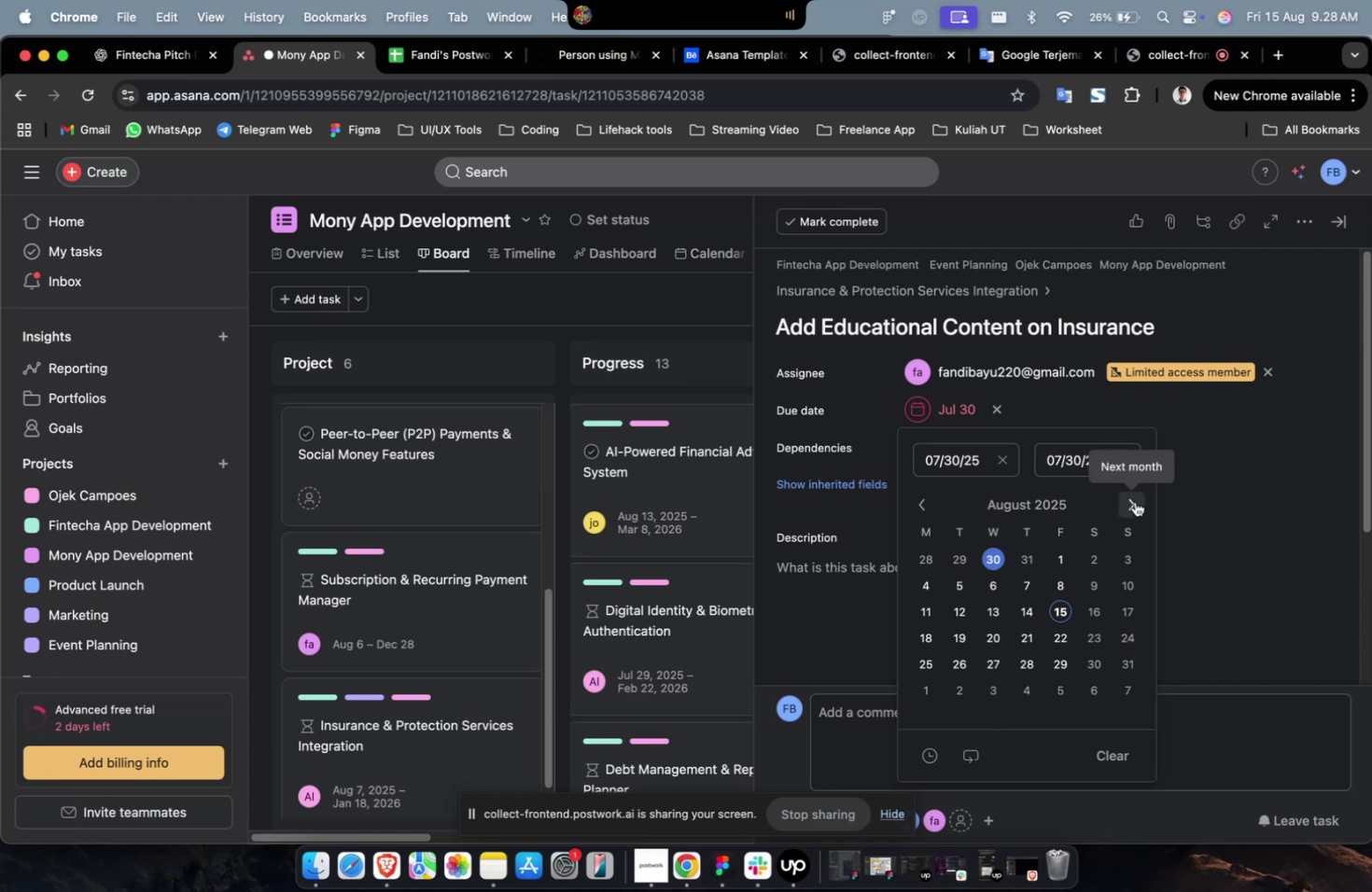 
double_click([1134, 501])
 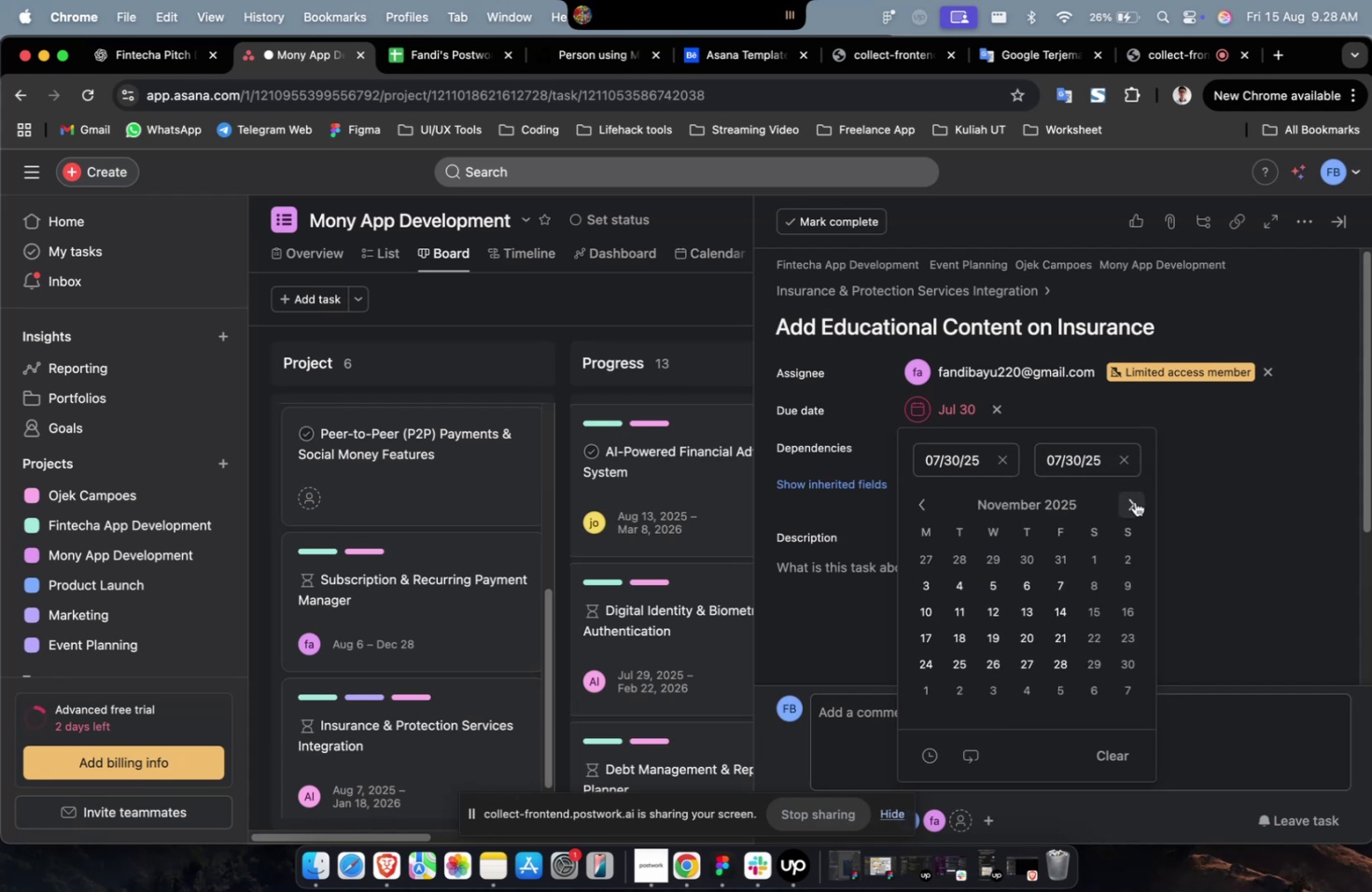 
triple_click([1134, 501])
 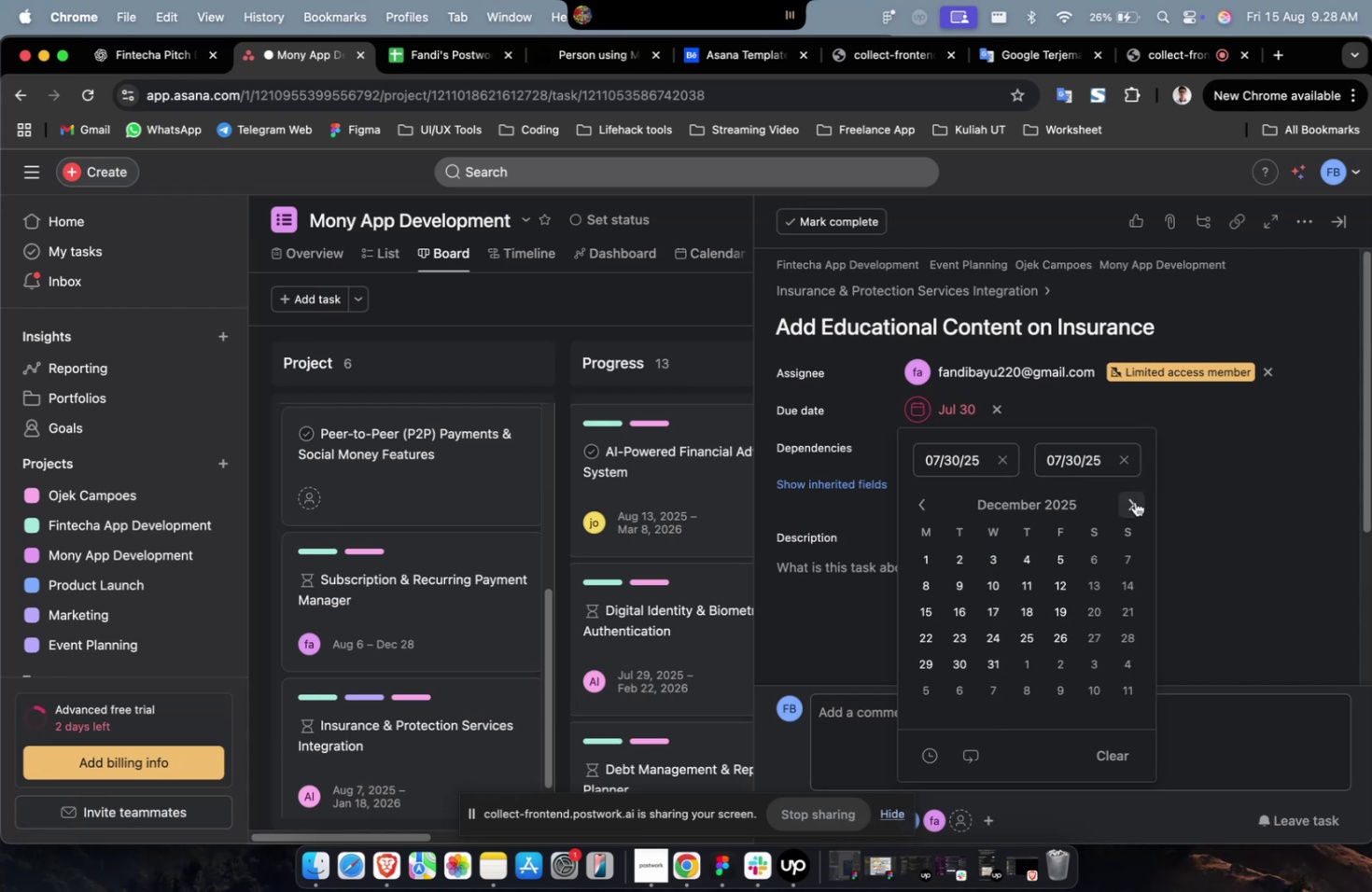 
triple_click([1134, 501])
 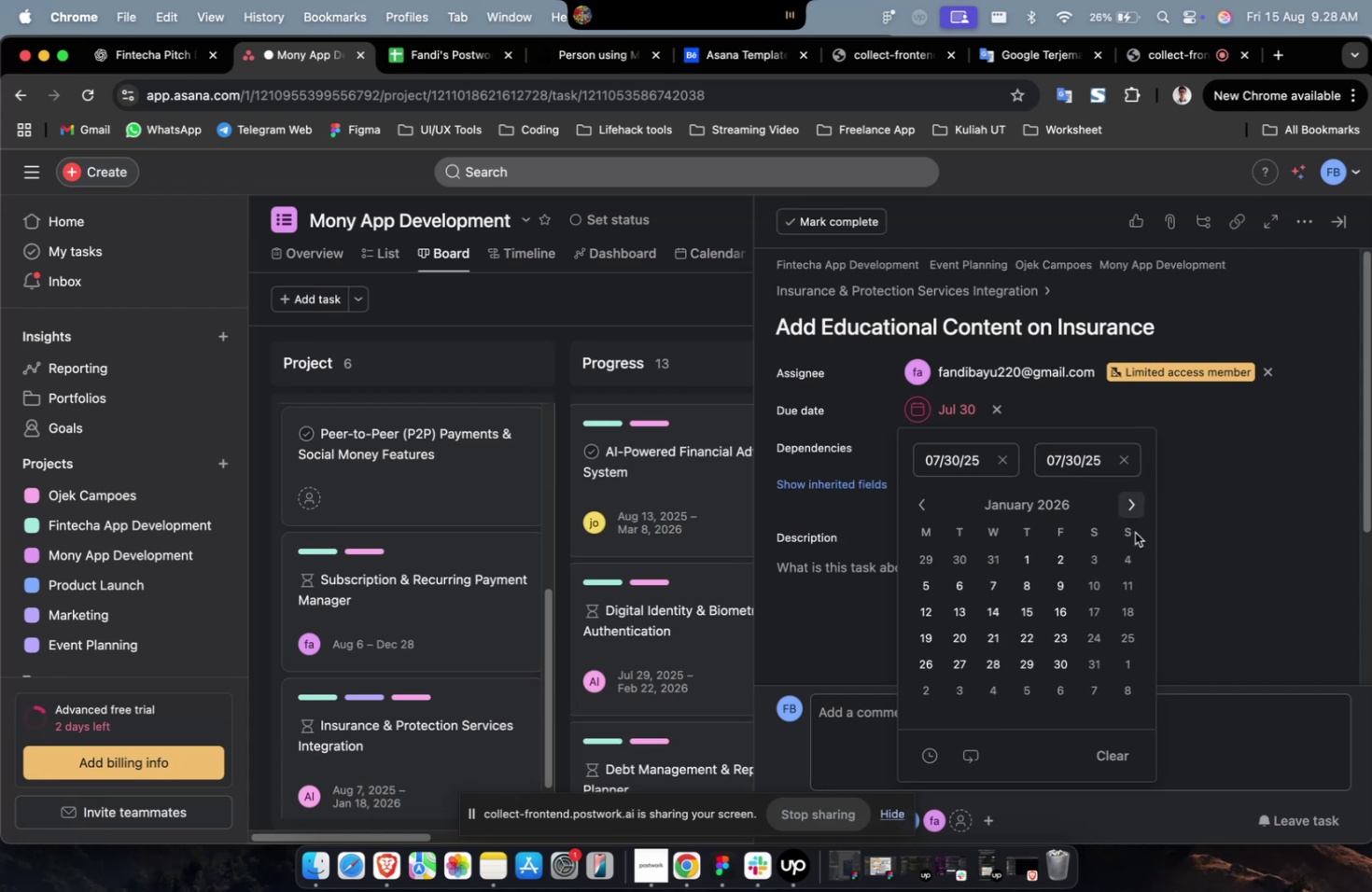 
triple_click([1134, 501])
 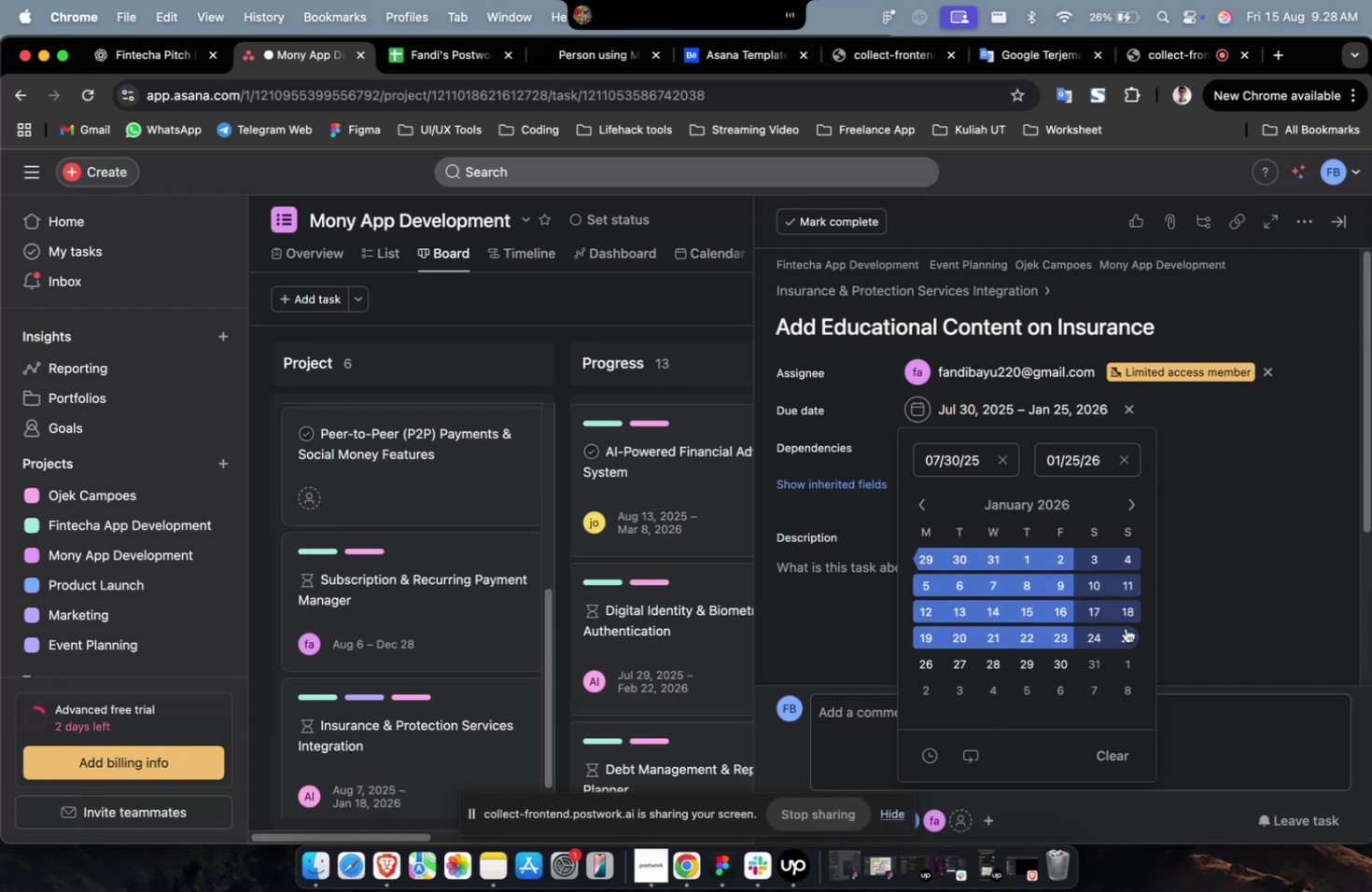 
triple_click([1125, 626])
 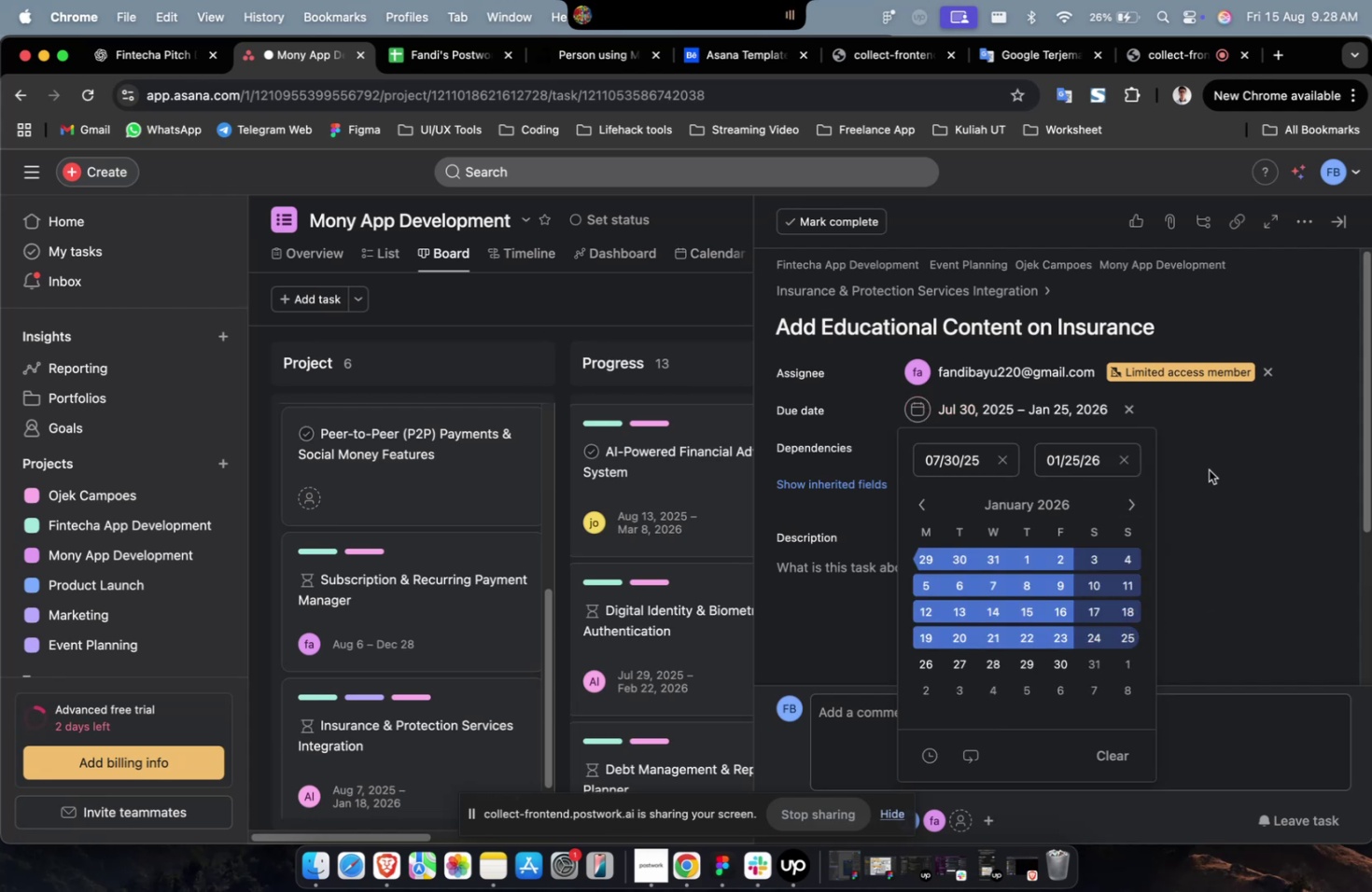 
left_click([1207, 469])
 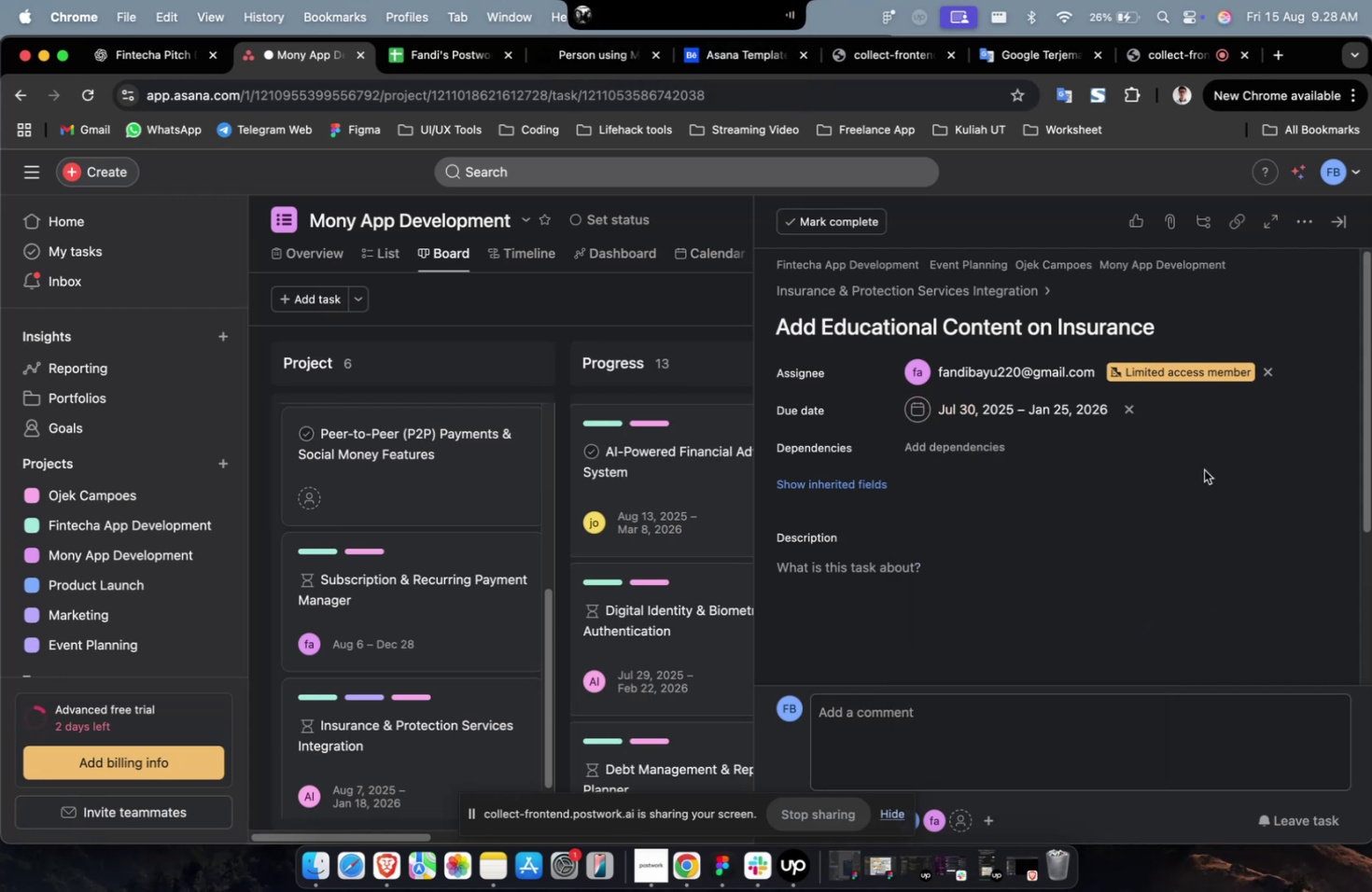 
wait(10.53)
 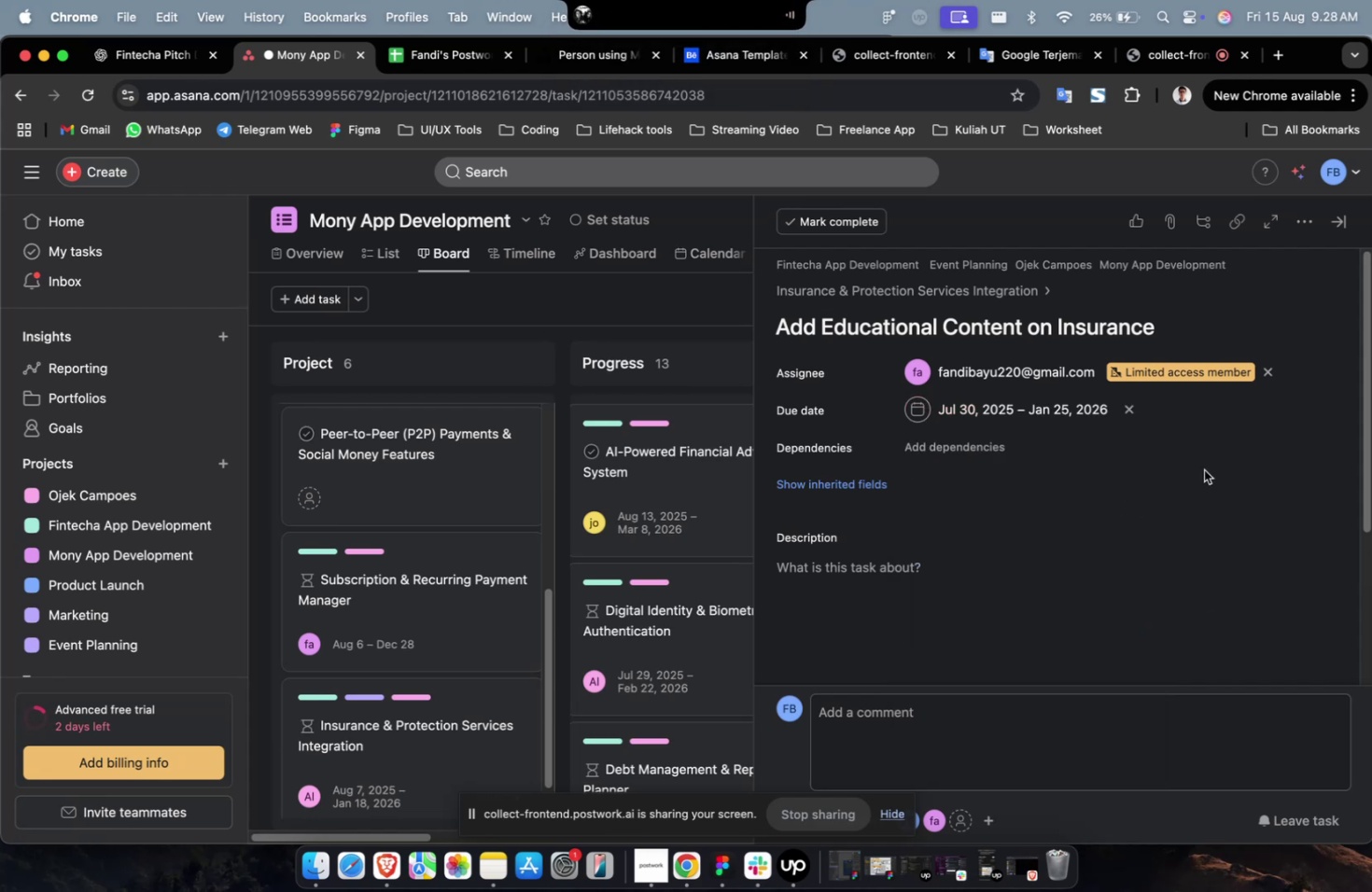 
left_click([981, 437])
 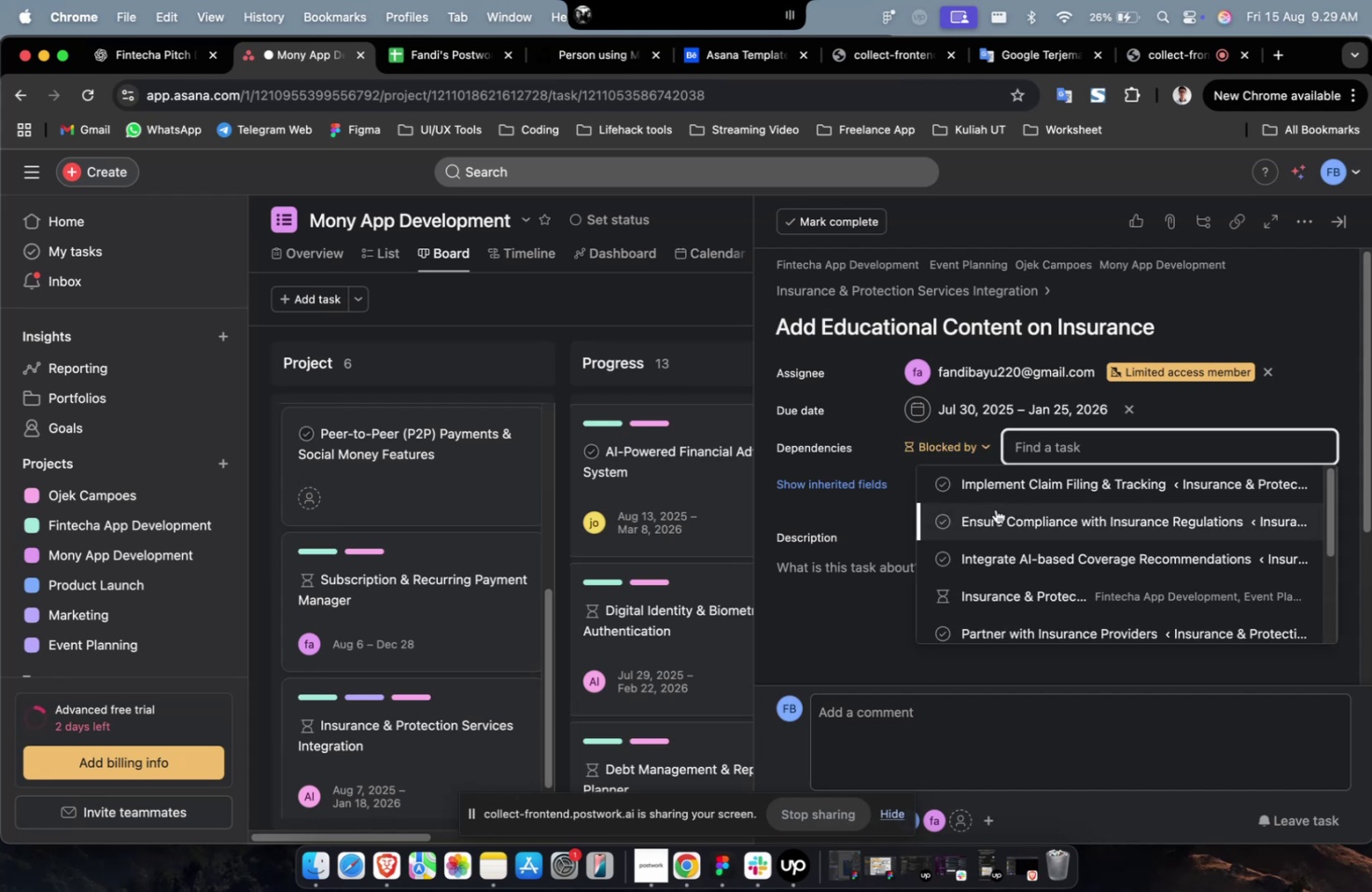 
double_click([995, 509])
 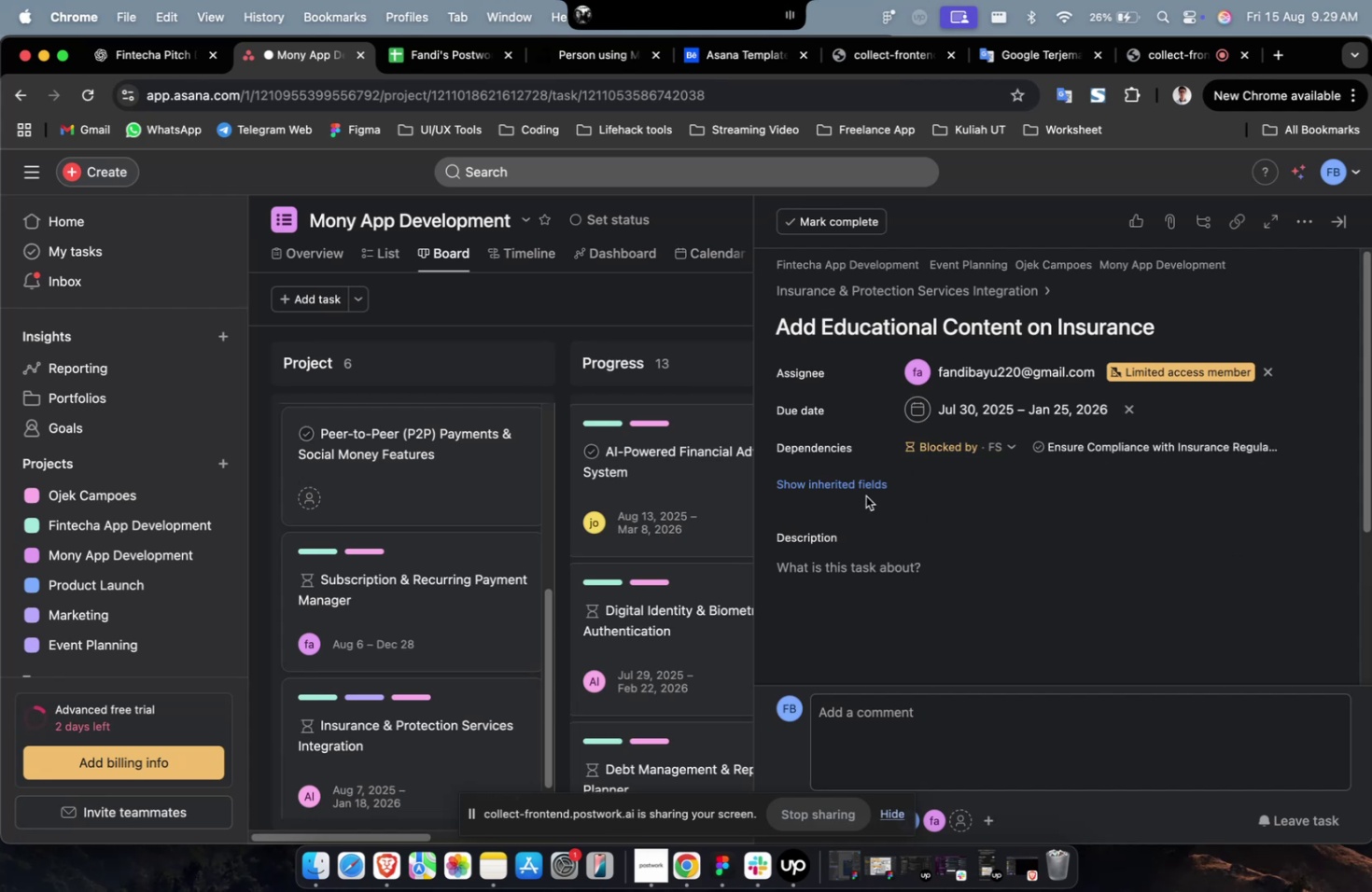 
triple_click([865, 495])
 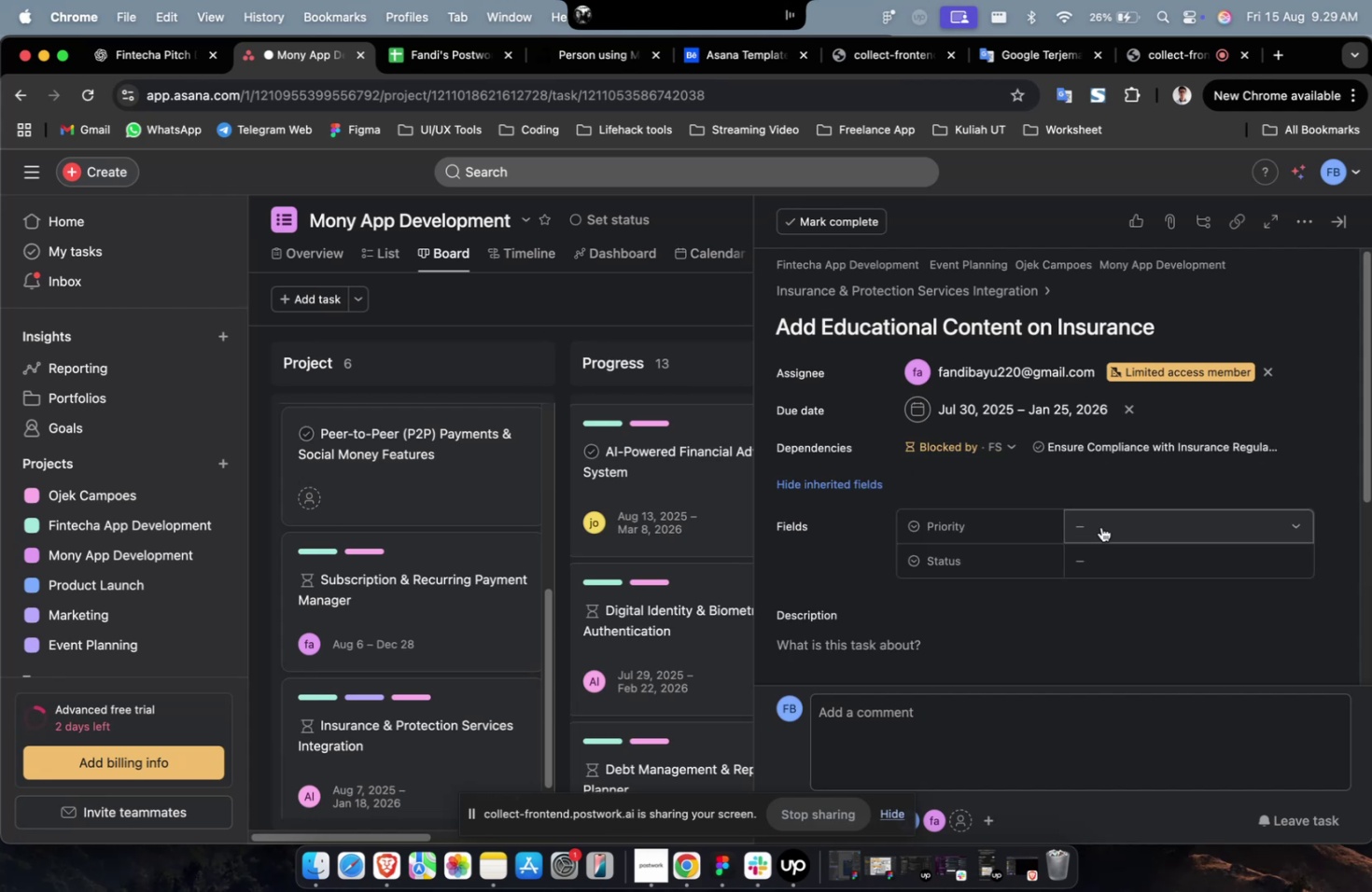 
triple_click([1100, 526])
 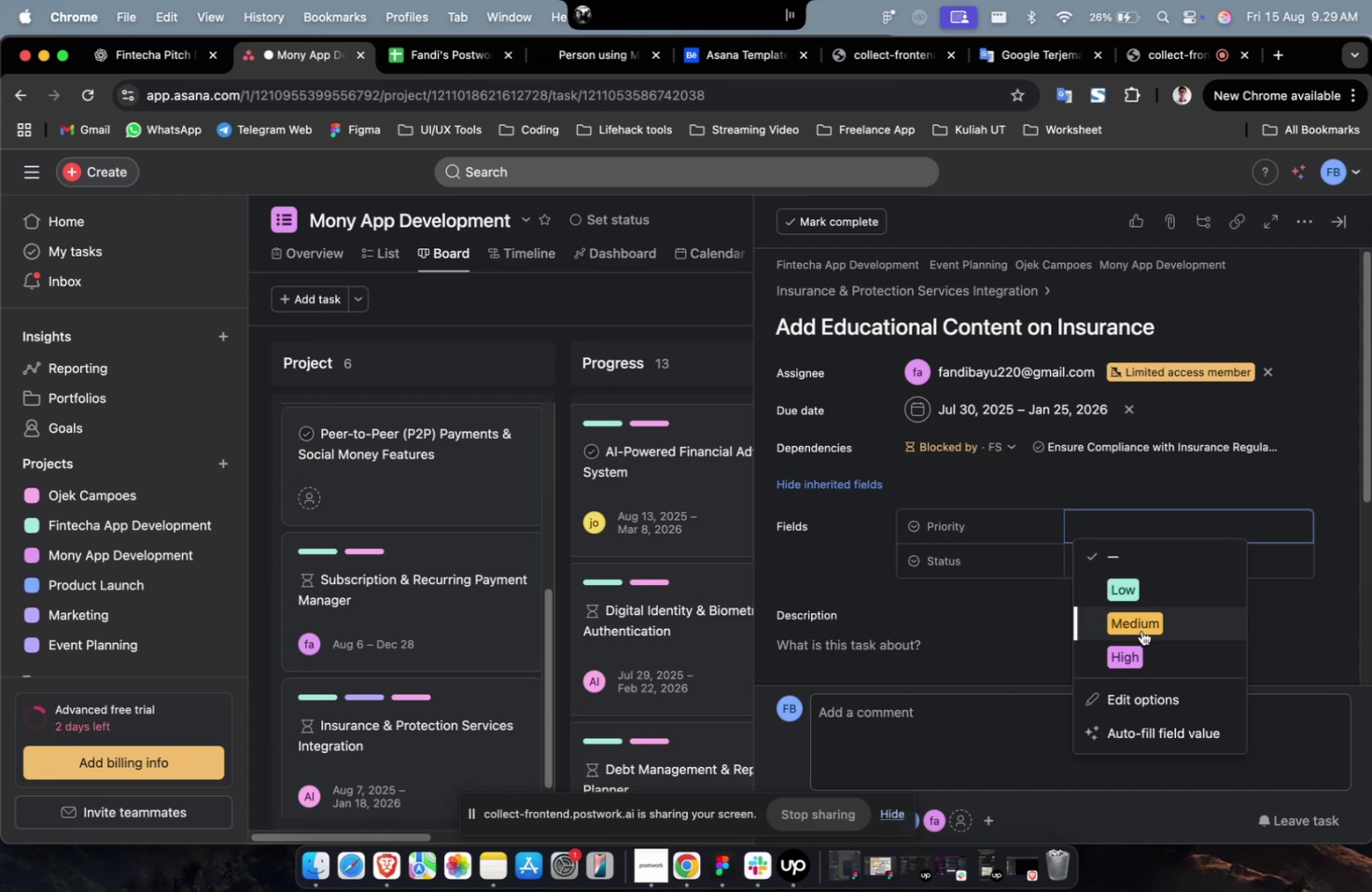 
triple_click([1141, 630])
 